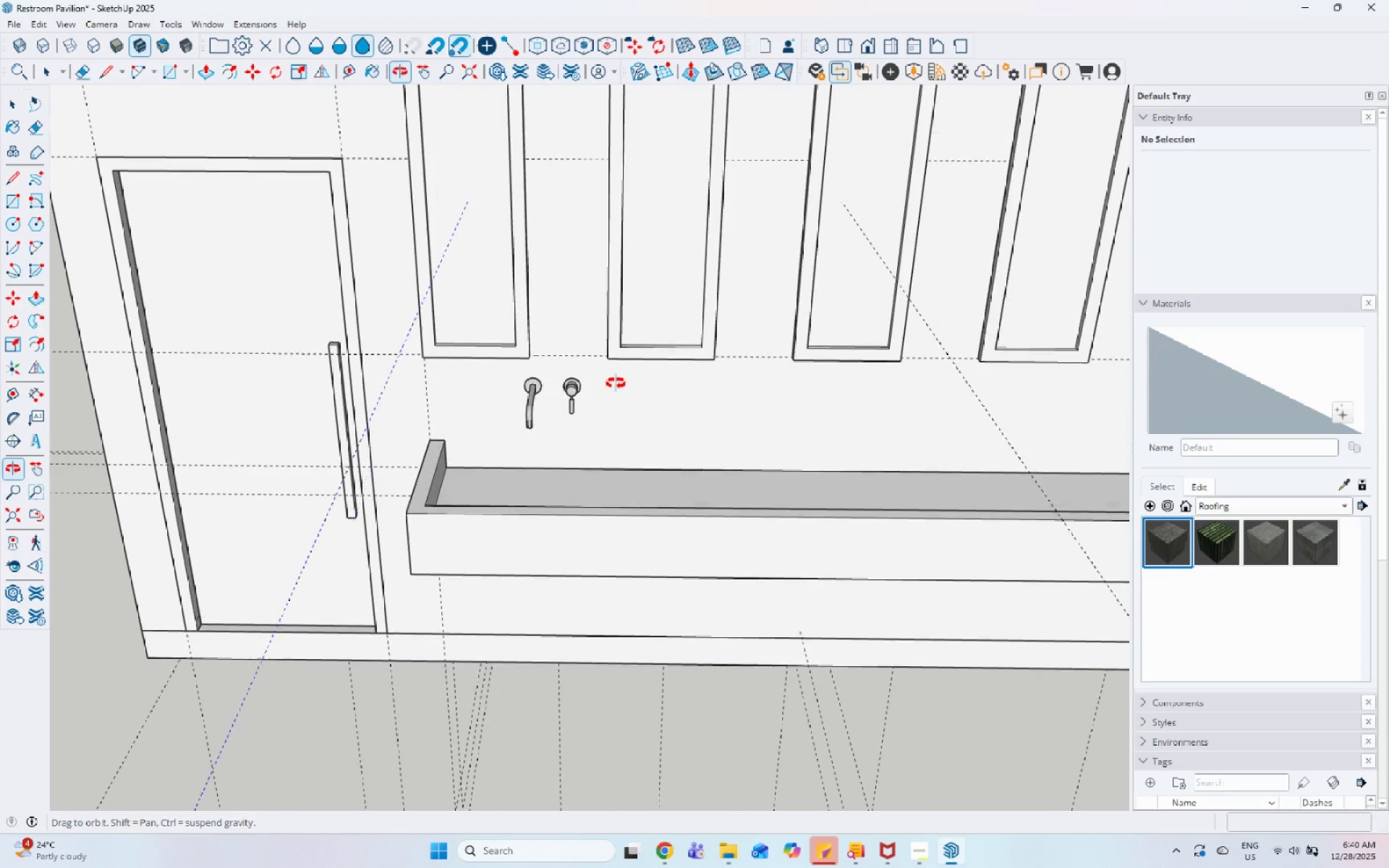 
left_click([548, 398])
 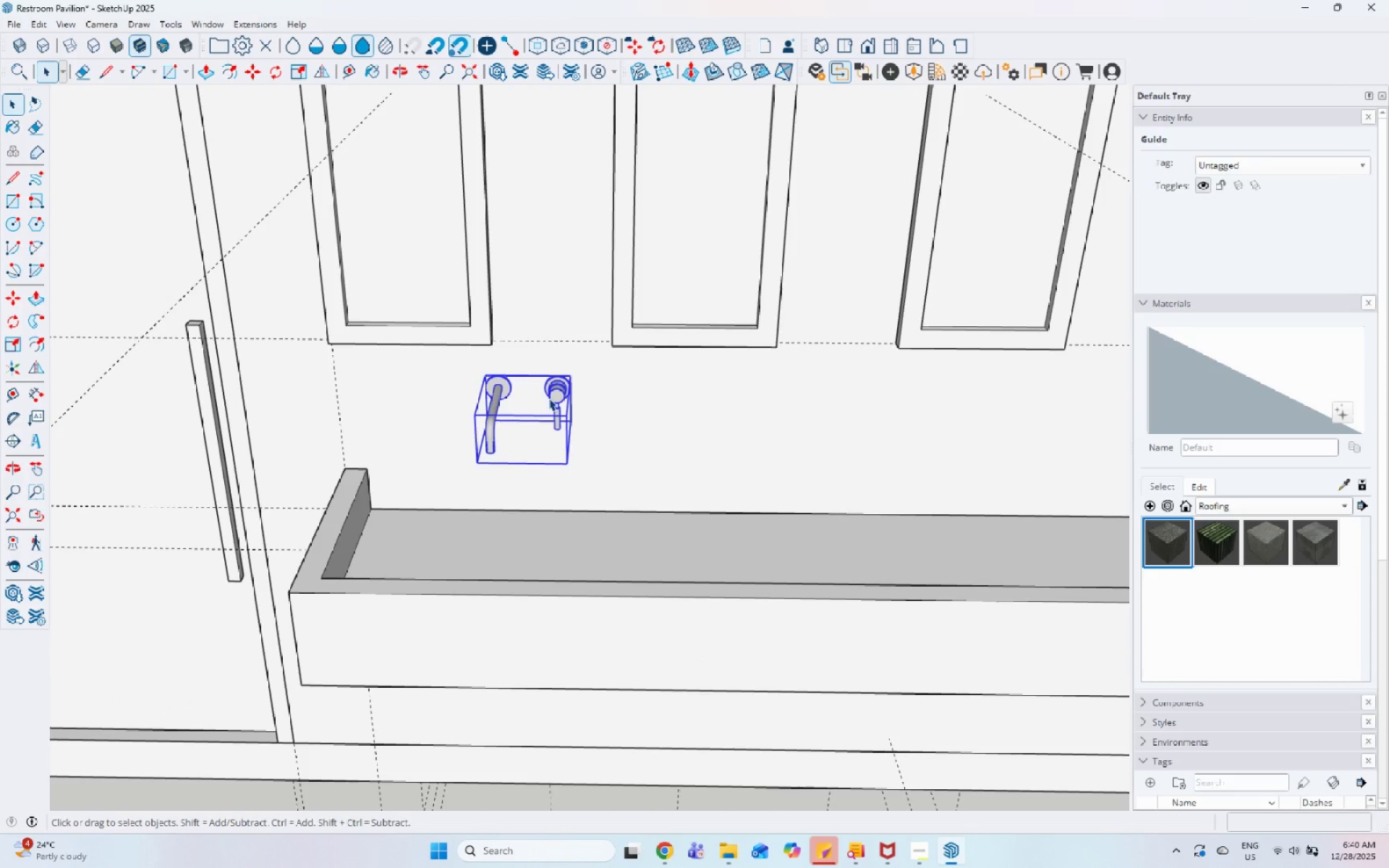 
scroll: coordinate [596, 386], scroll_direction: up, amount: 4.0
 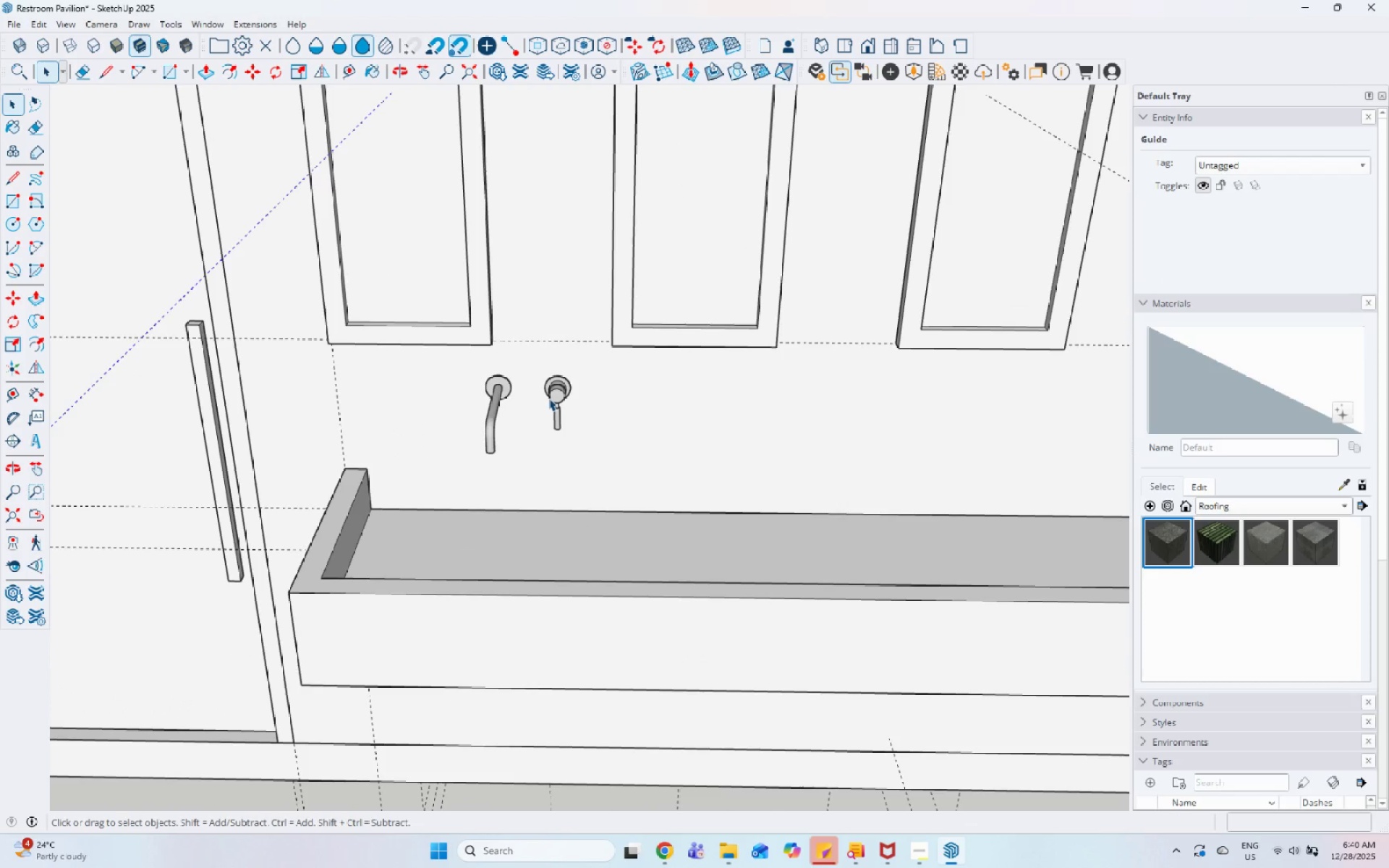 
key(M)
 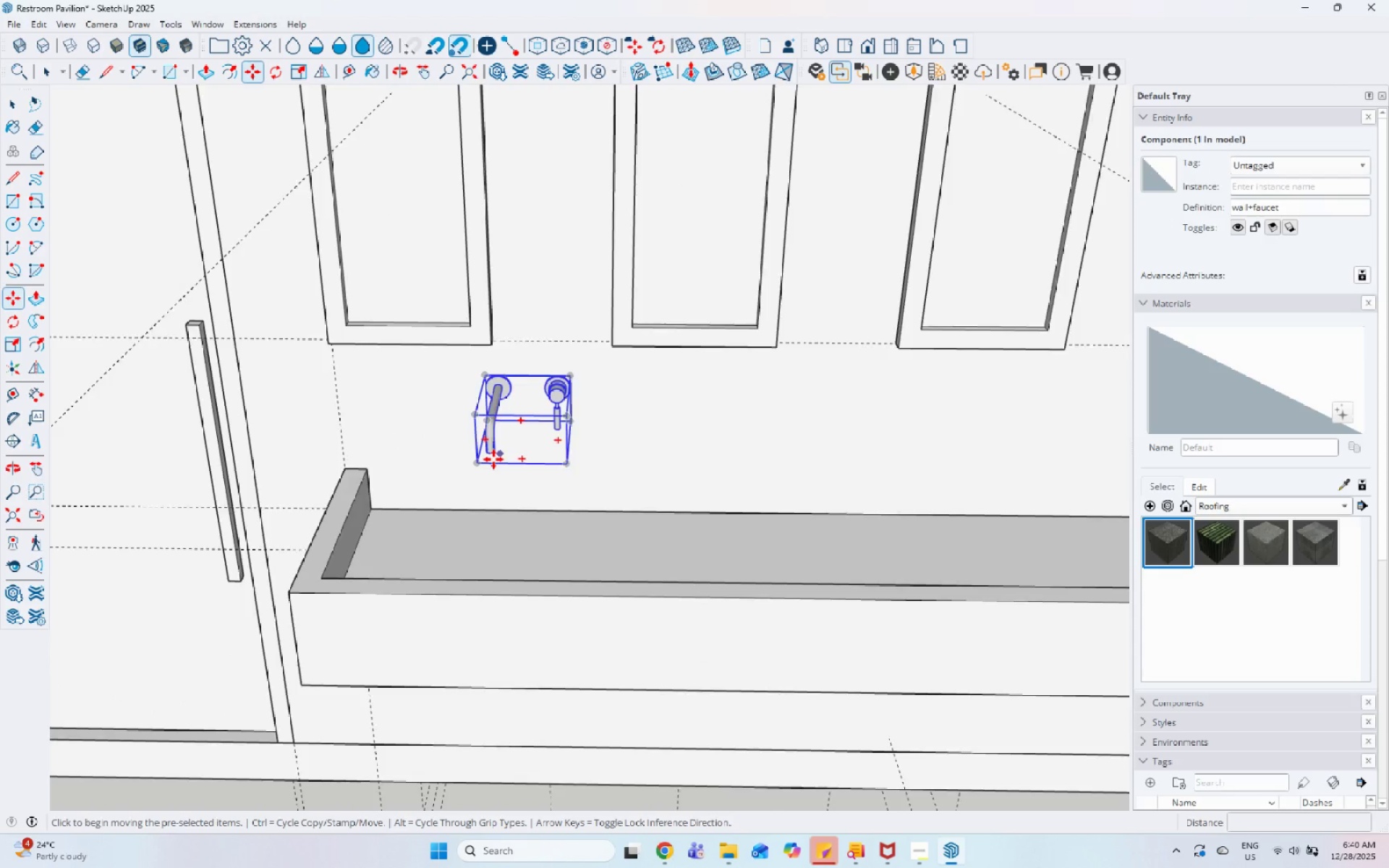 
left_click([506, 482])
 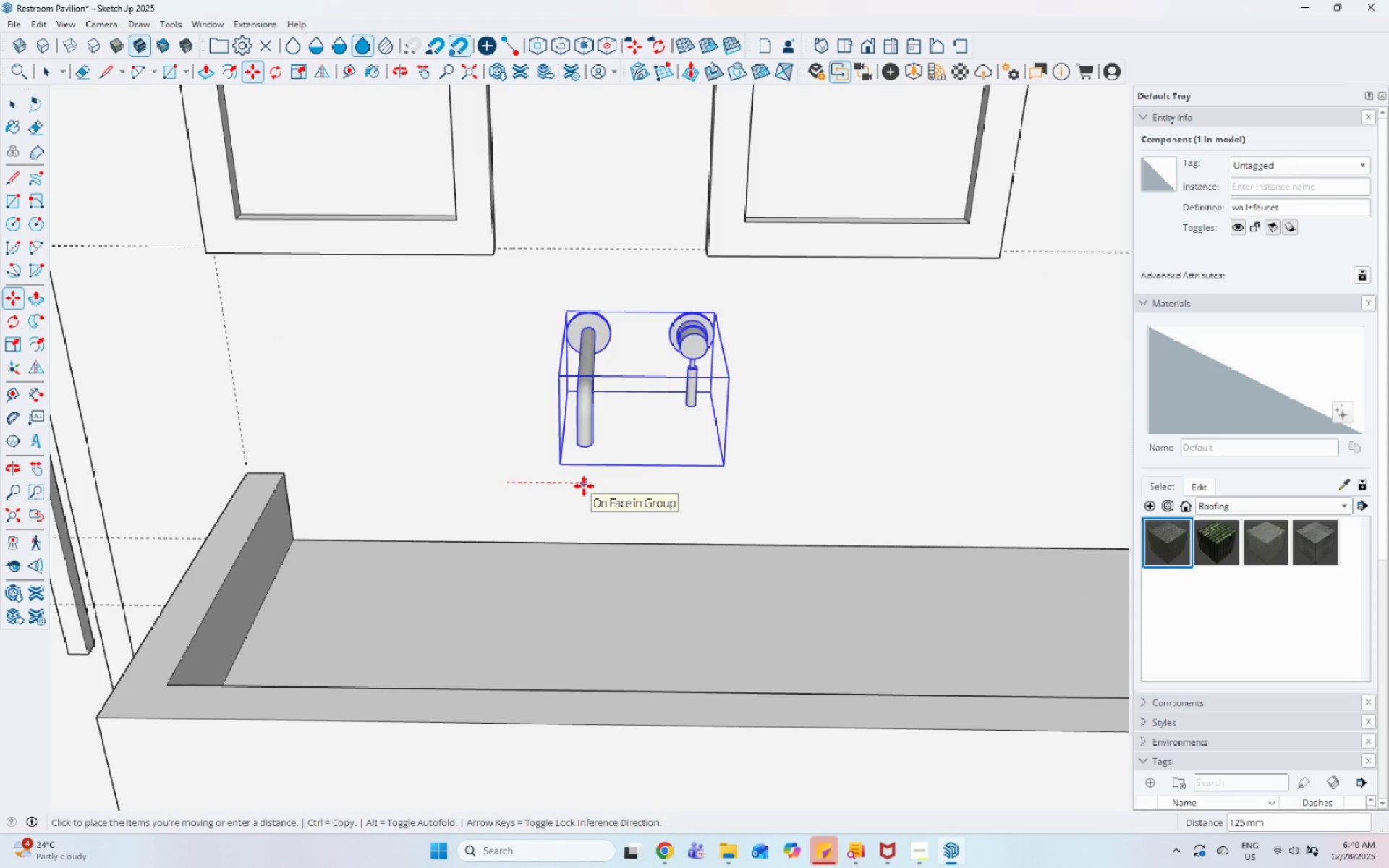 
scroll: coordinate [488, 463], scroll_direction: up, amount: 5.0
 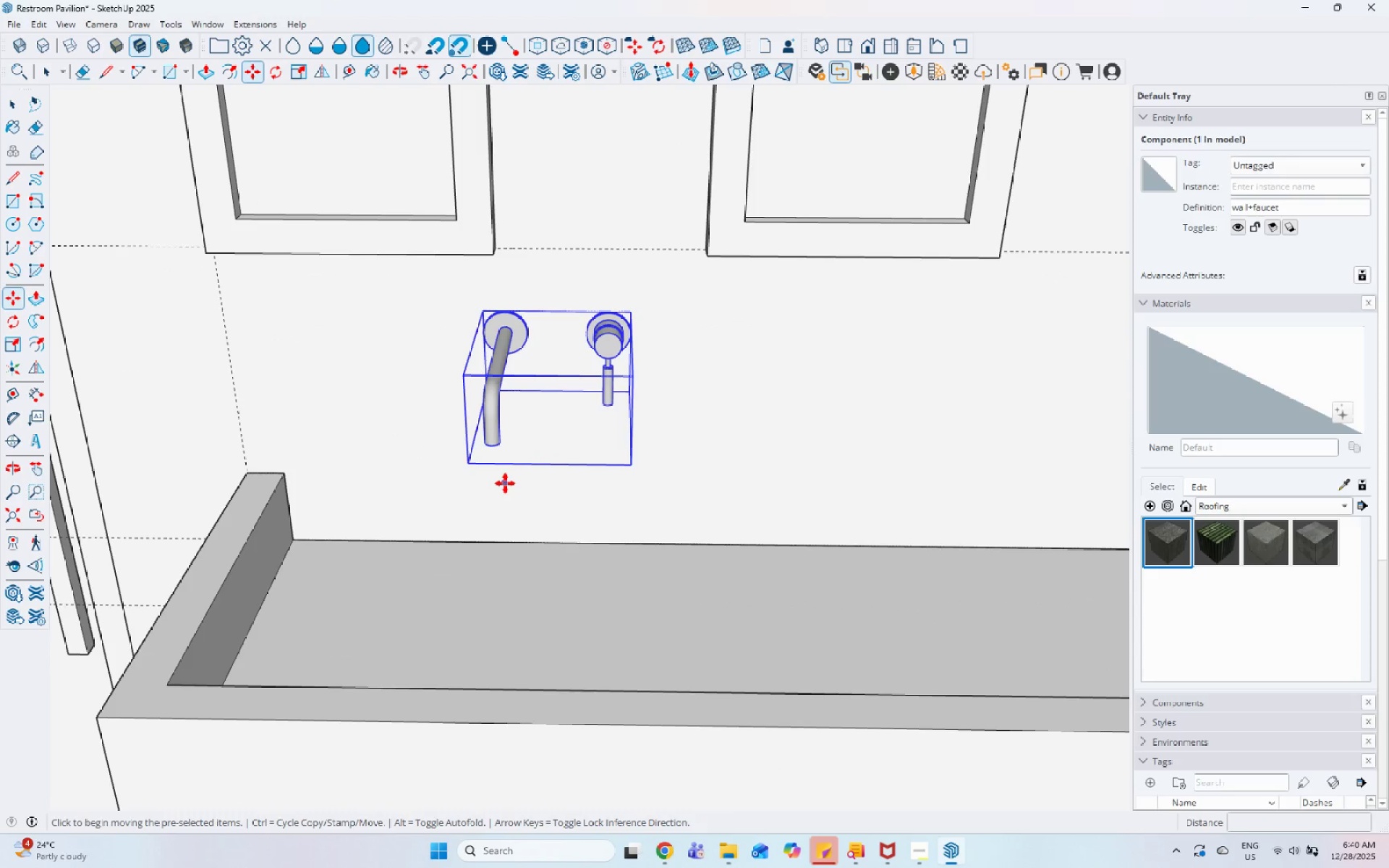 
left_click([583, 486])
 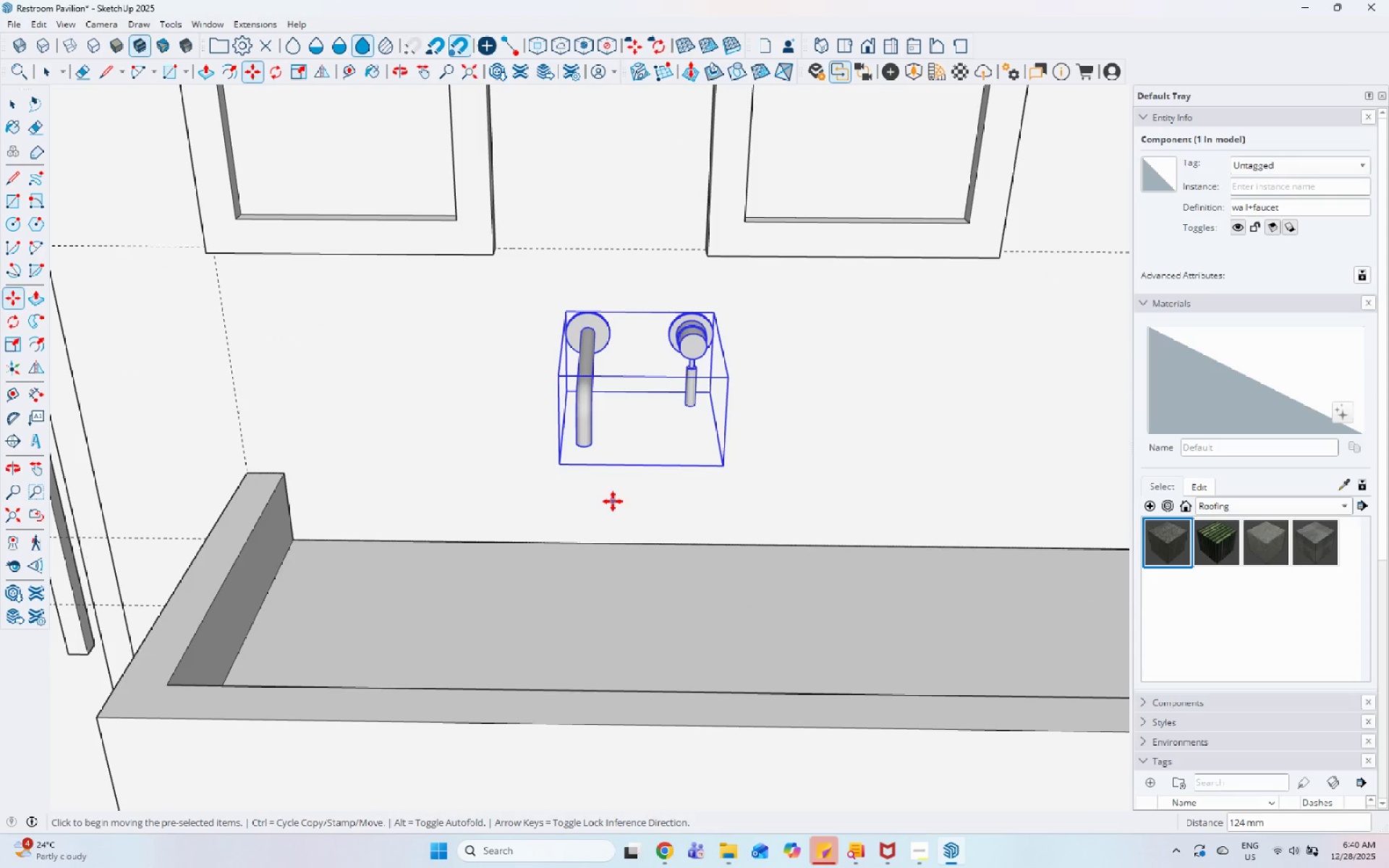 
key(Control+ControlLeft)
 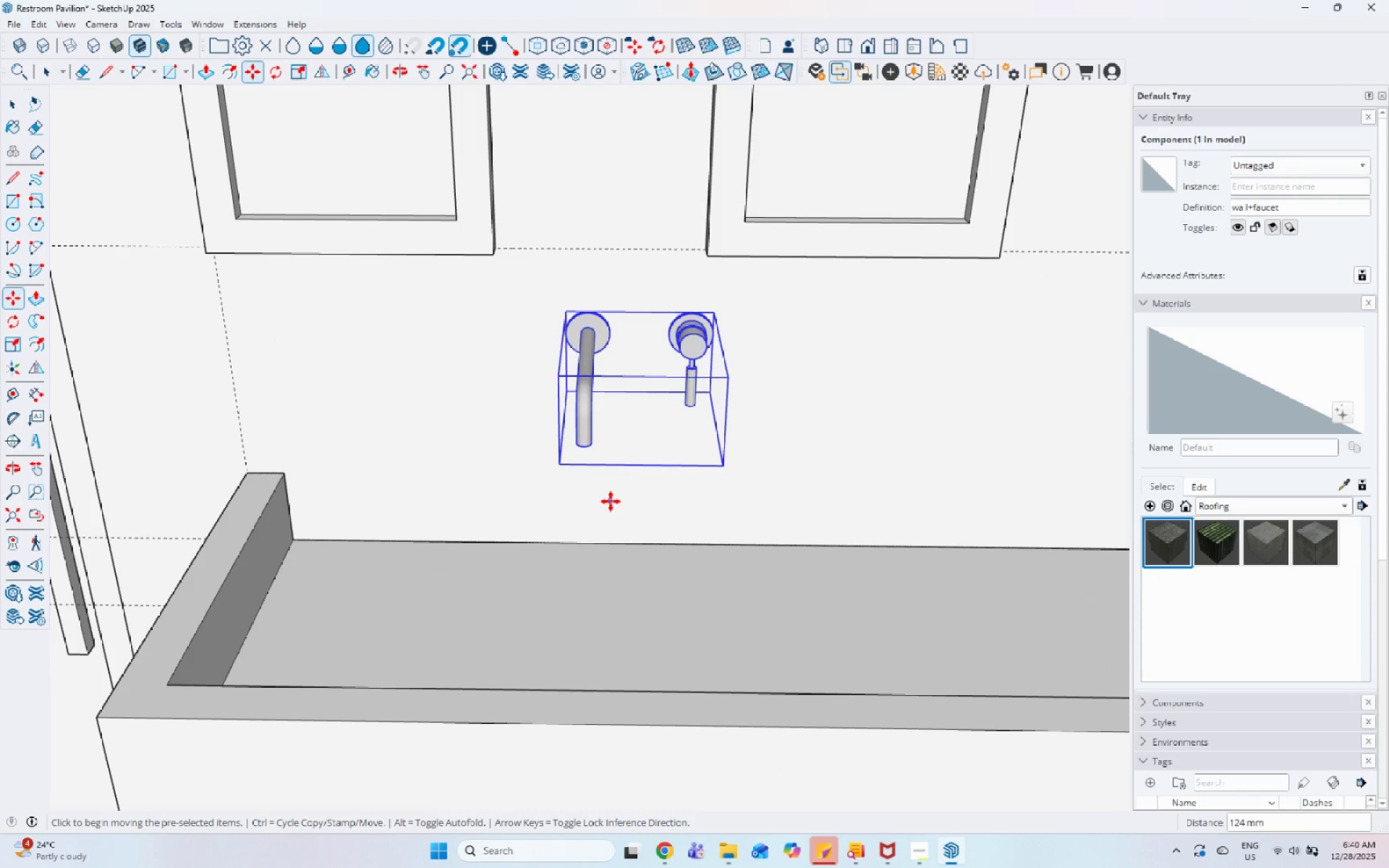 
double_click([611, 501])
 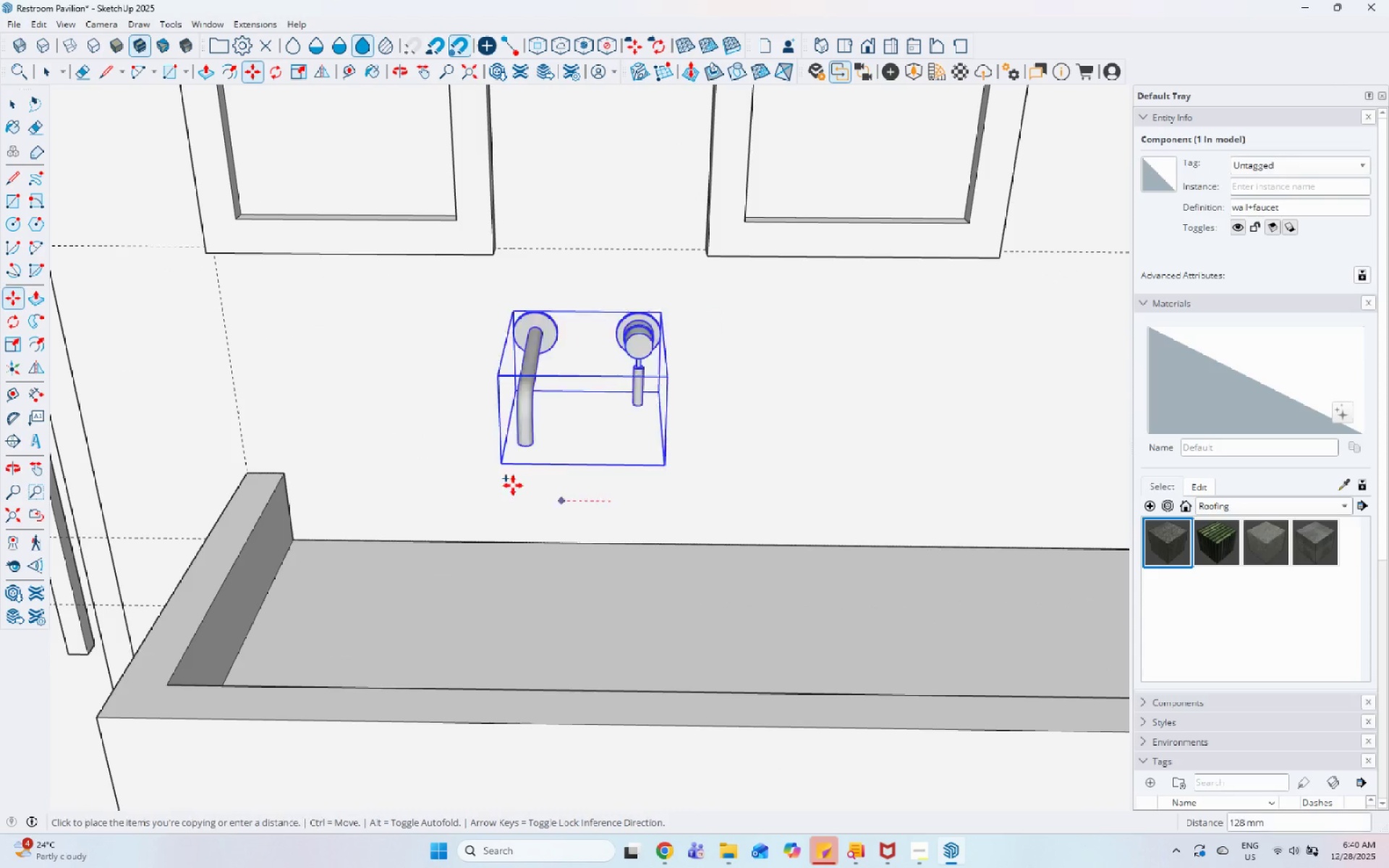 
scroll: coordinate [272, 459], scroll_direction: down, amount: 6.0
 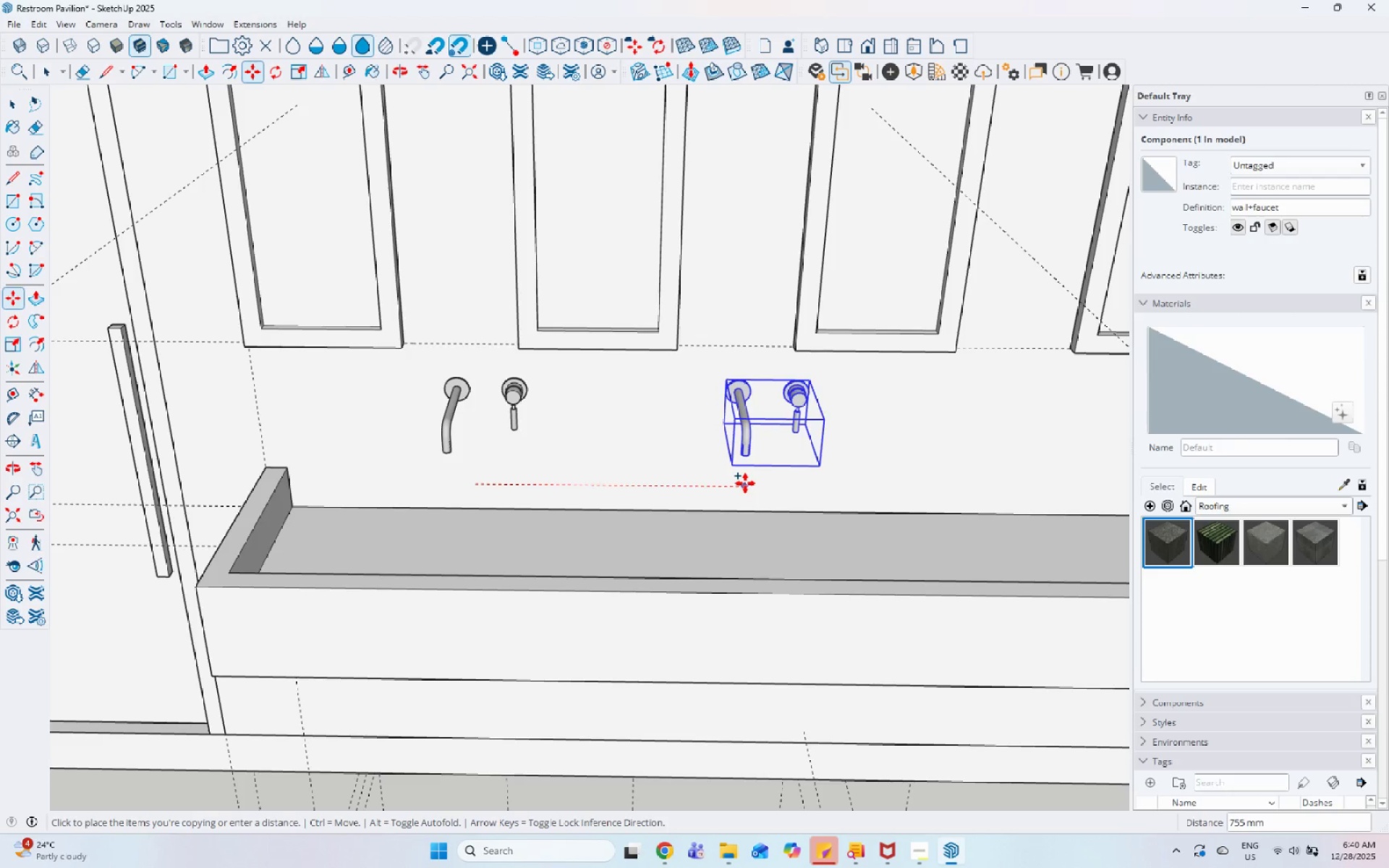 
left_click([749, 484])
 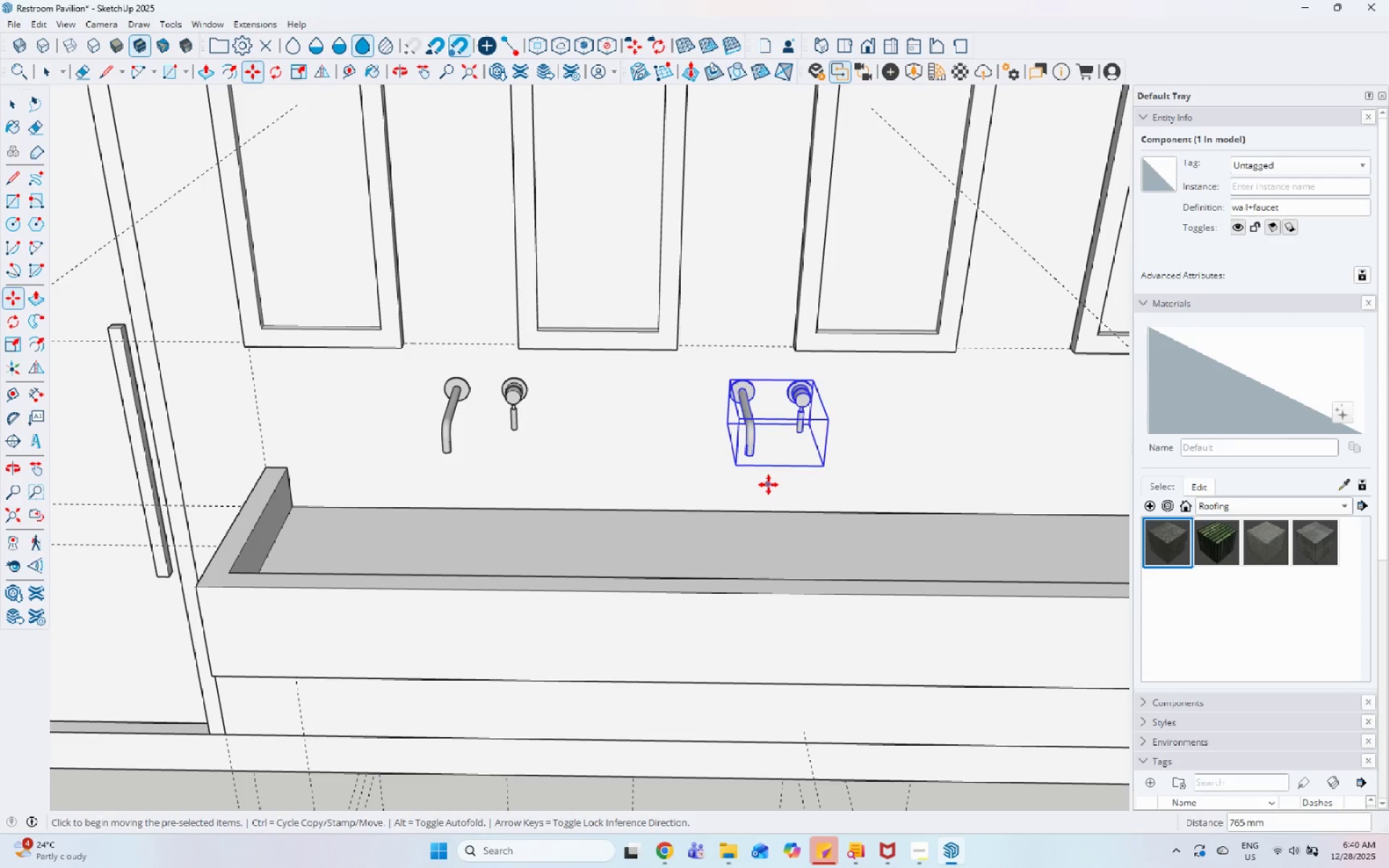 
double_click([768, 485])
 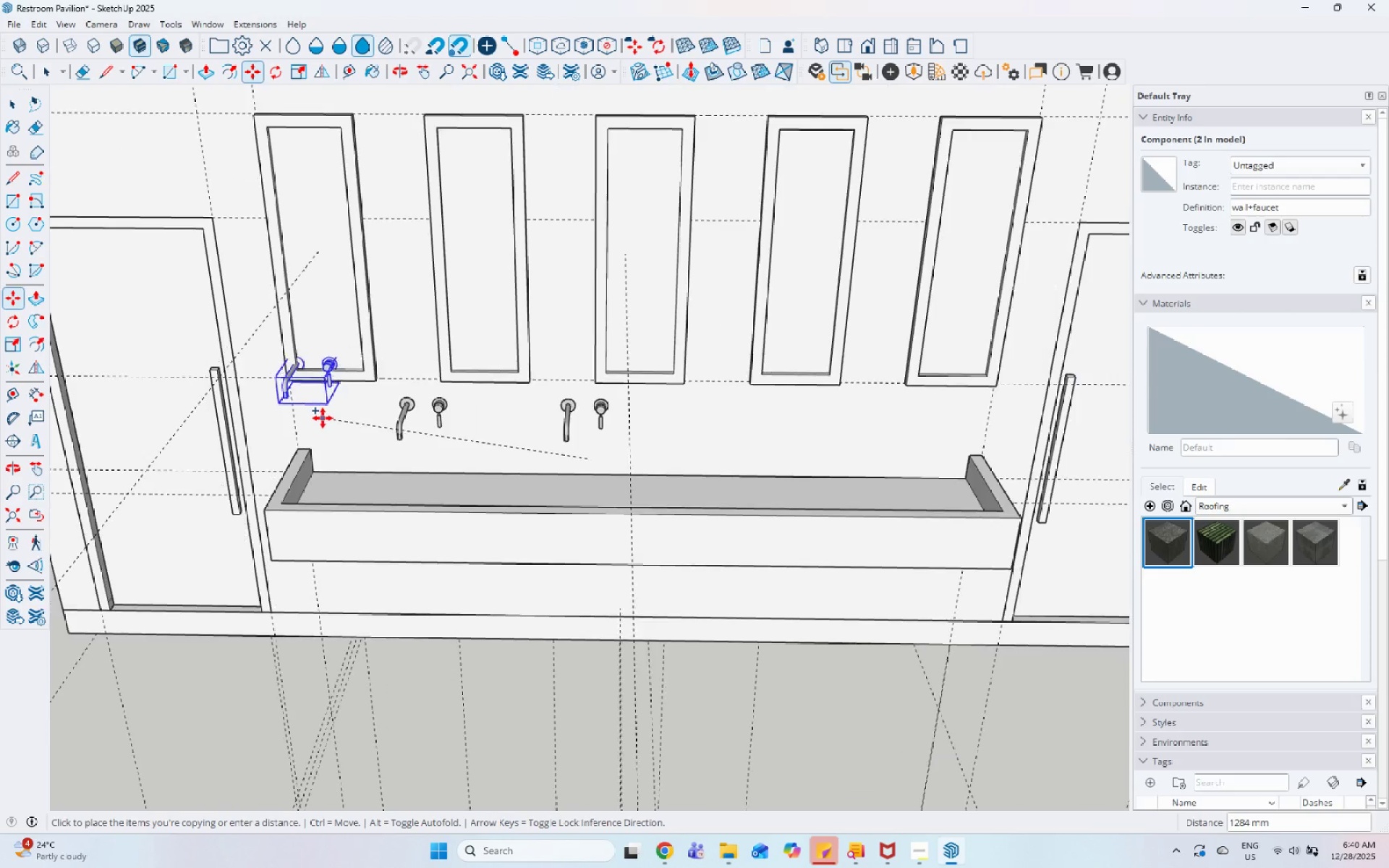 
key(Control+ControlLeft)
 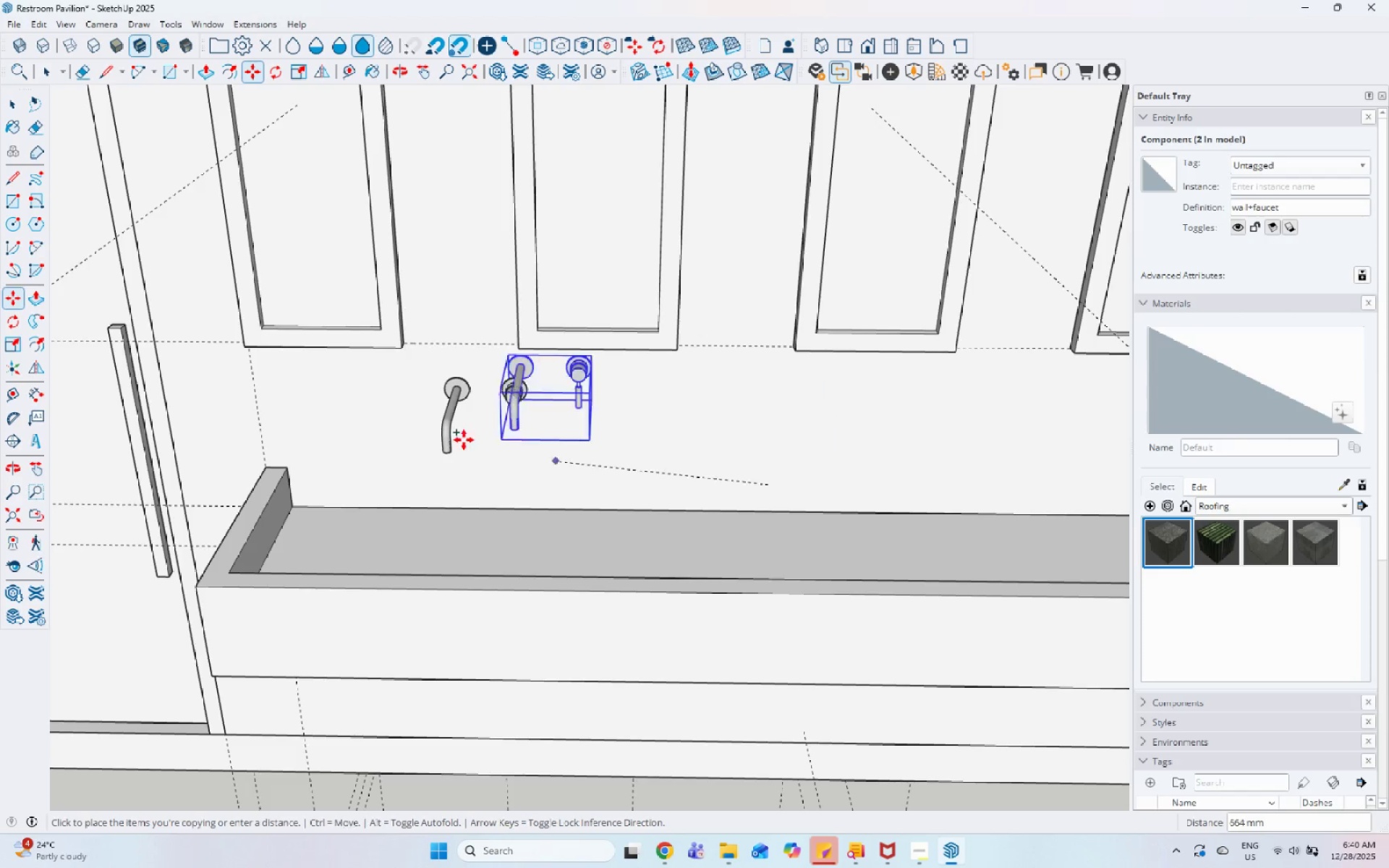 
scroll: coordinate [632, 416], scroll_direction: down, amount: 4.0
 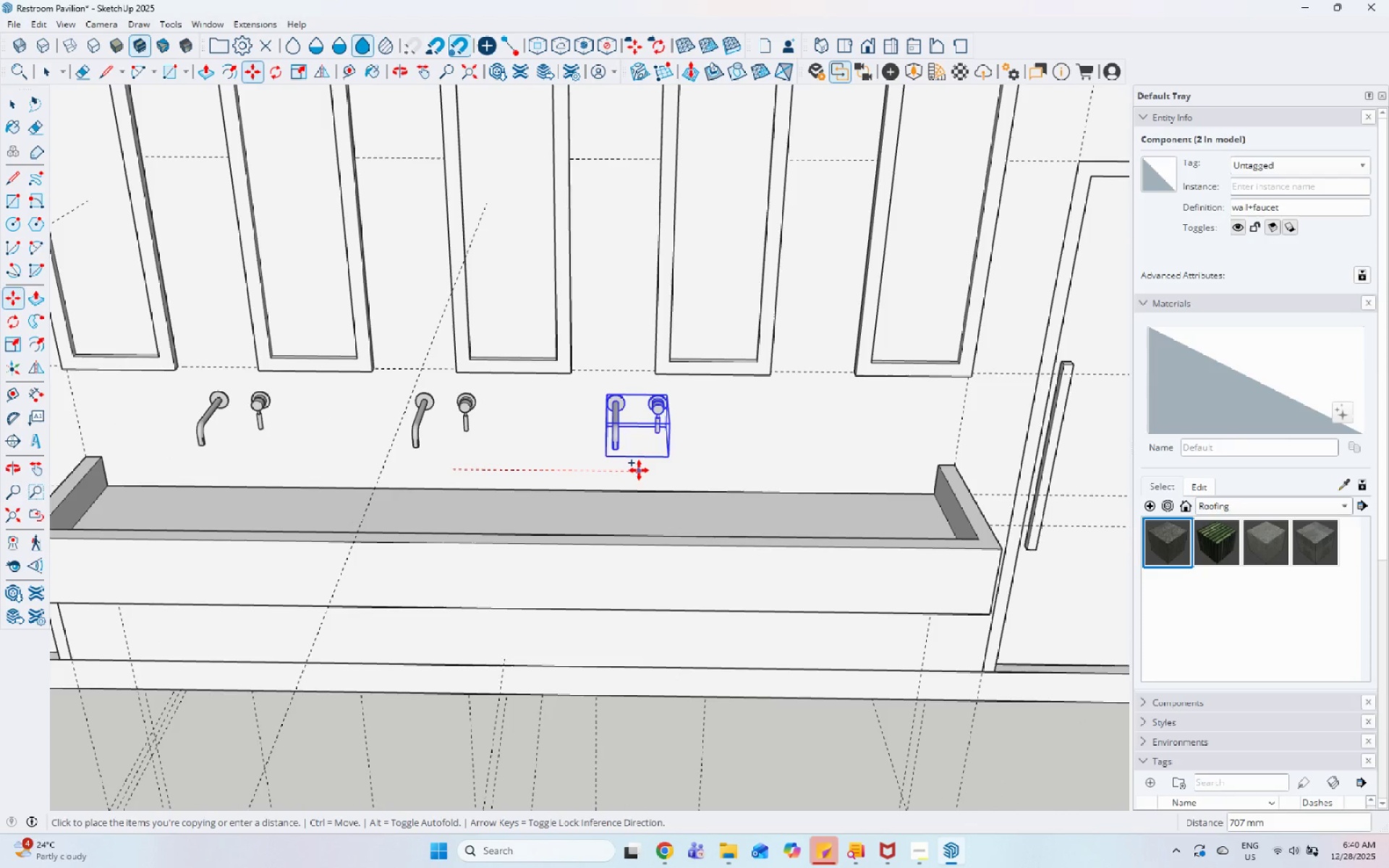 
left_click([639, 470])
 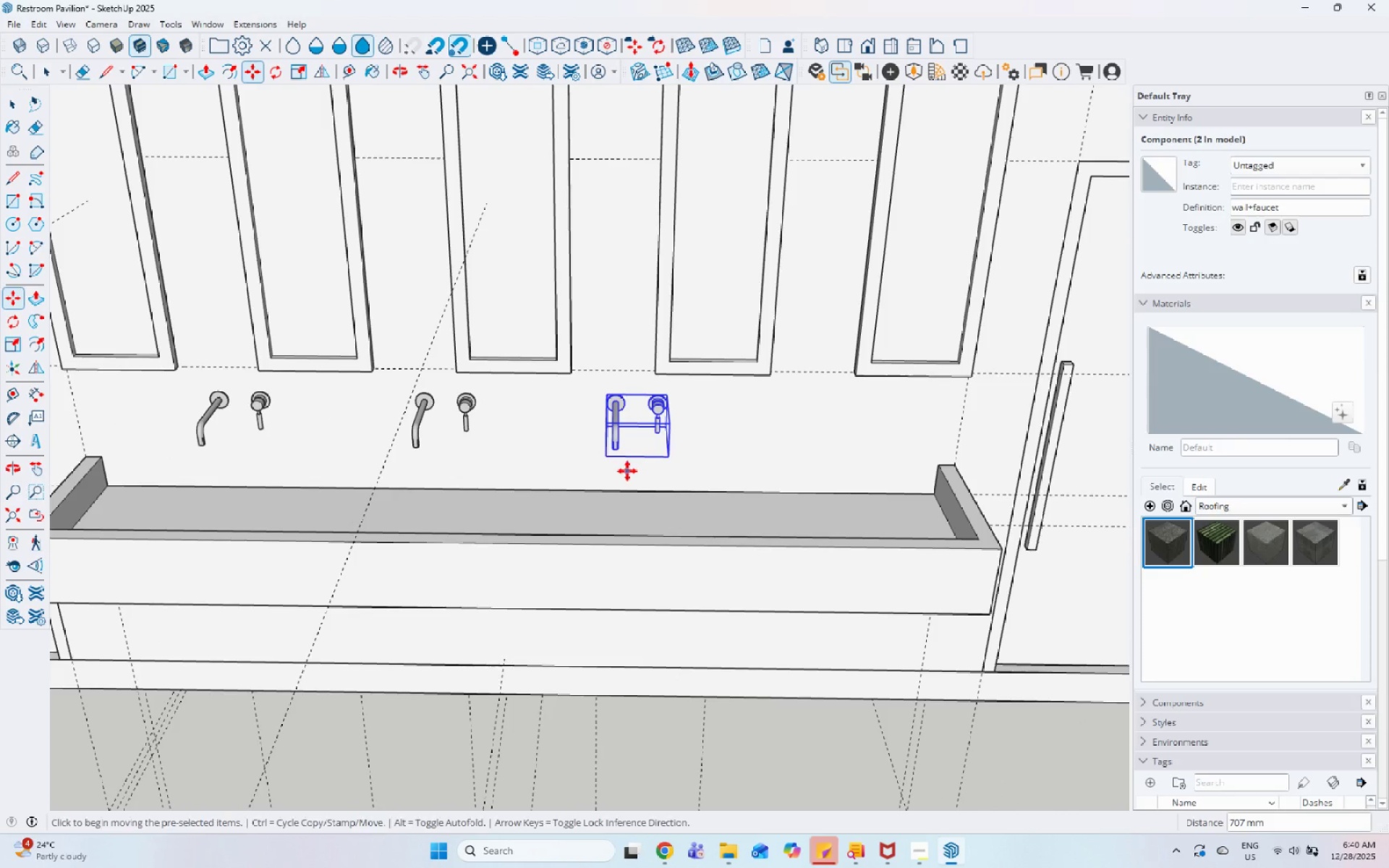 
double_click([627, 471])
 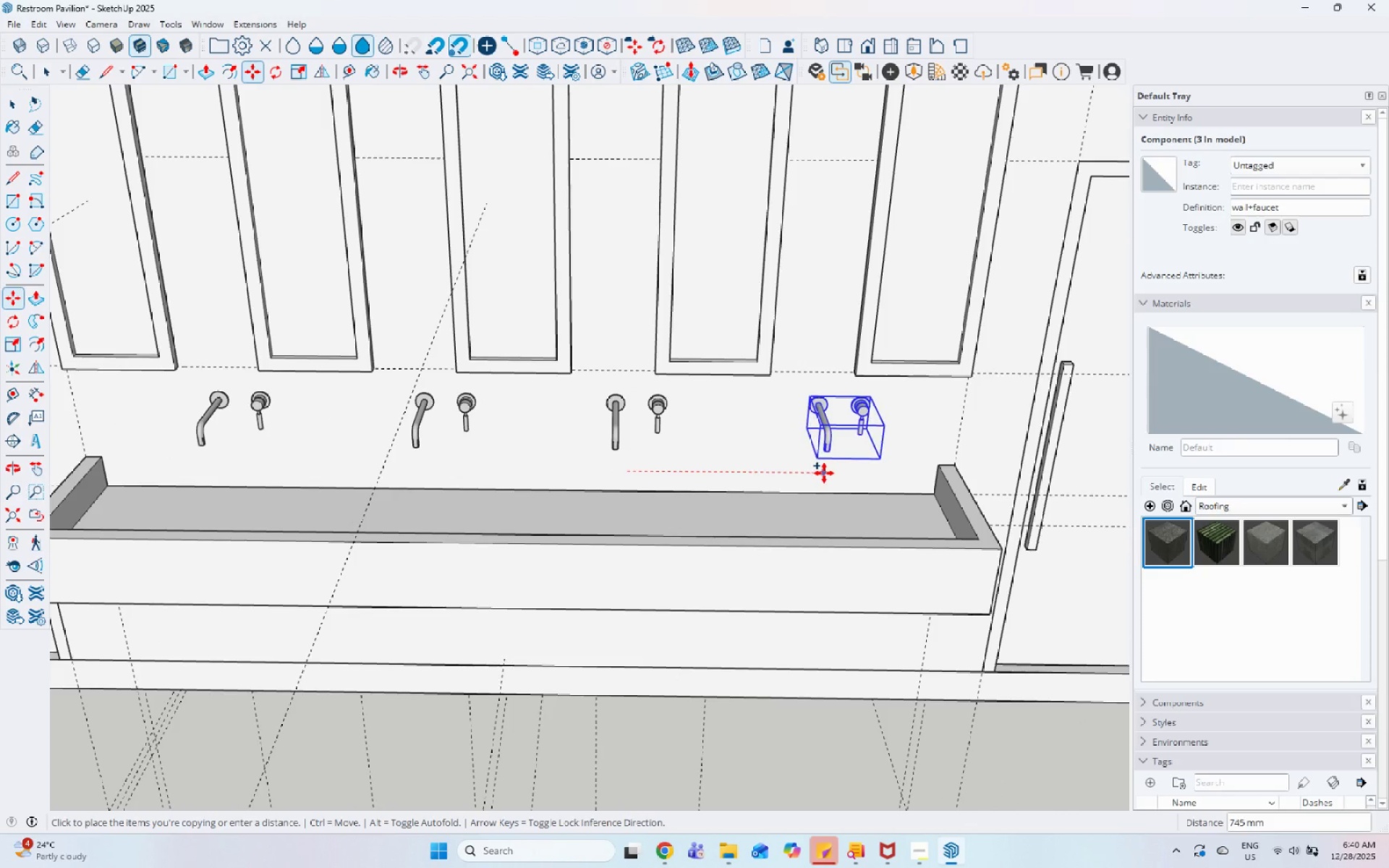 
key(Control+ControlLeft)
 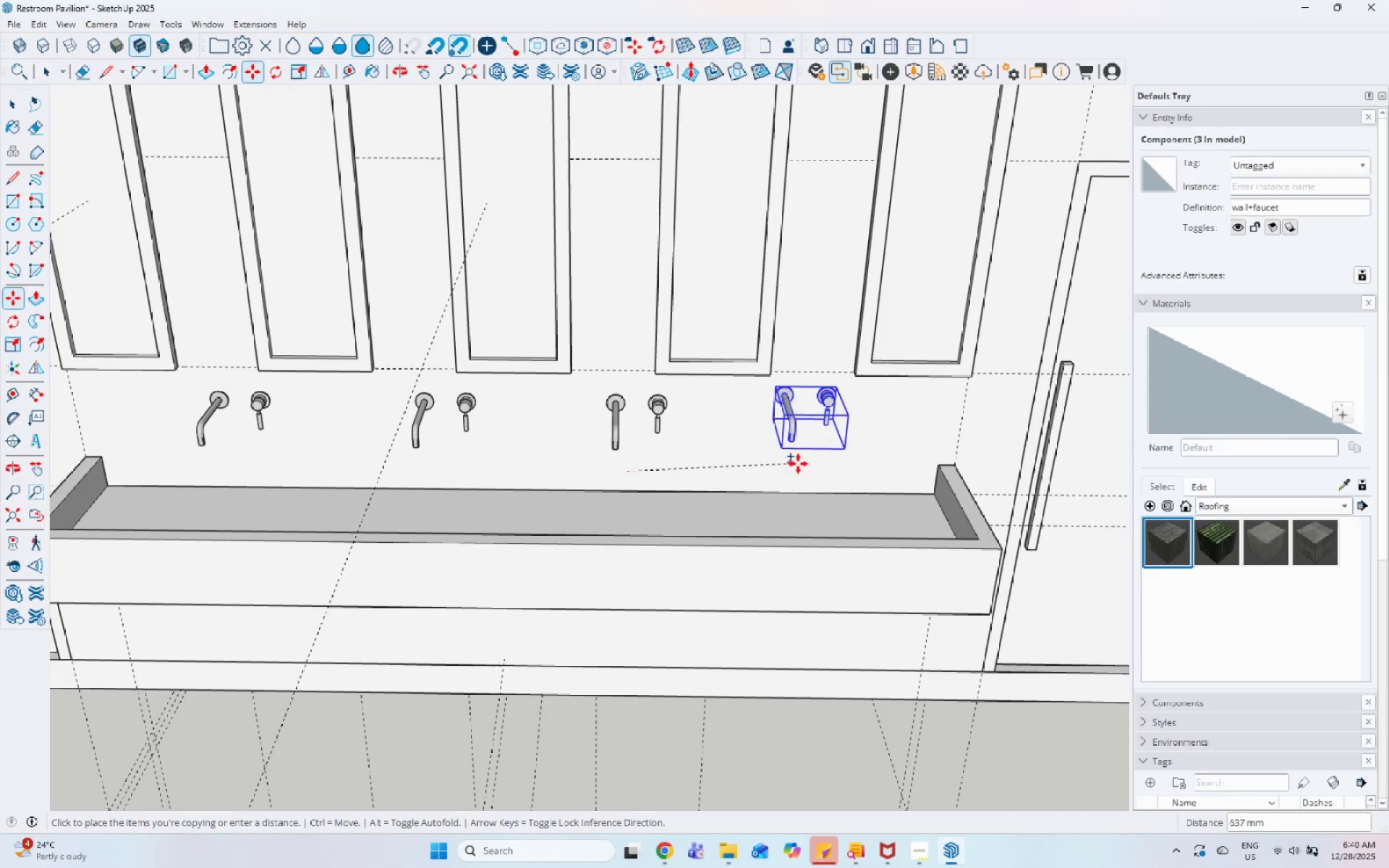 
left_click([825, 475])
 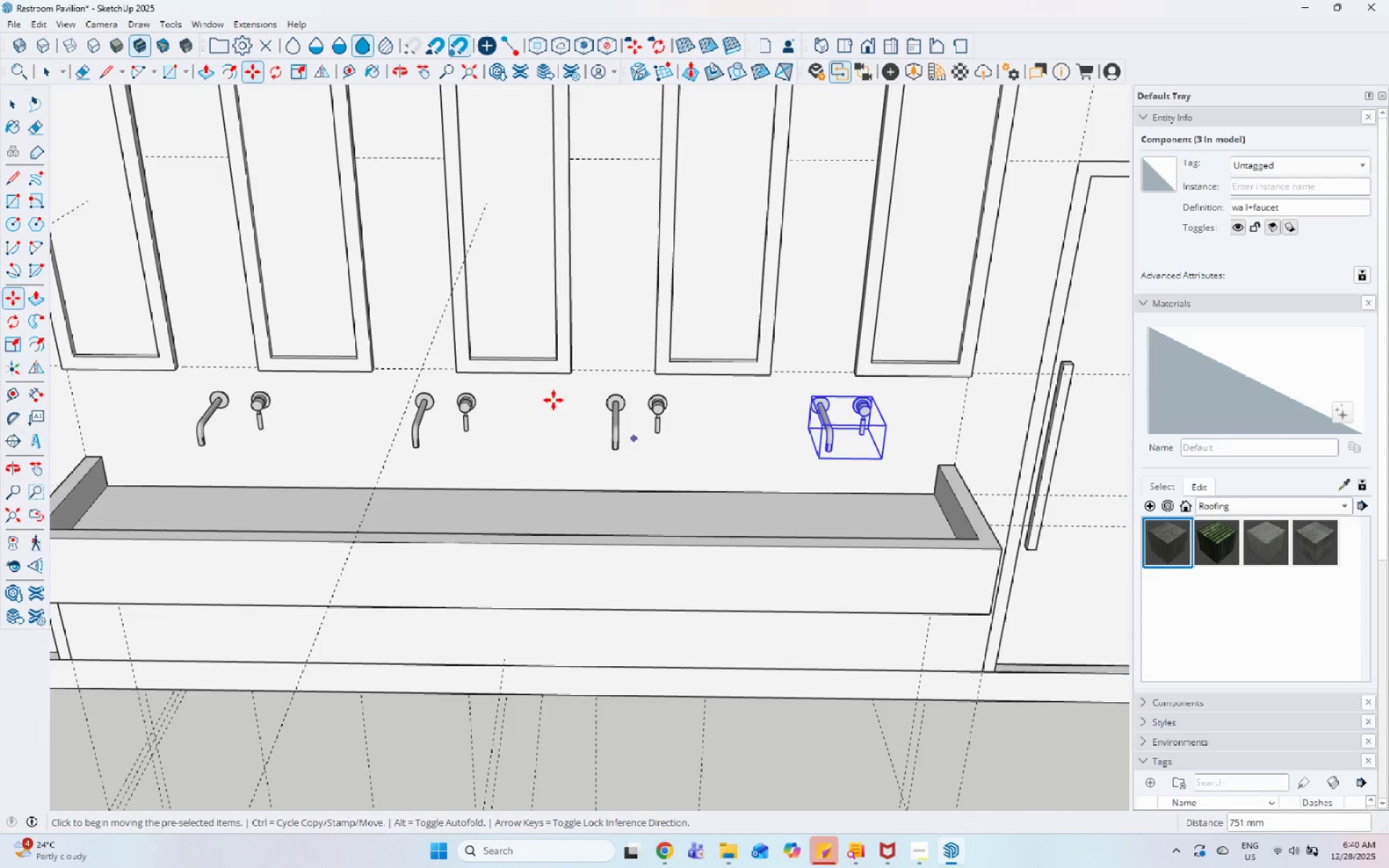 
key(Space)
 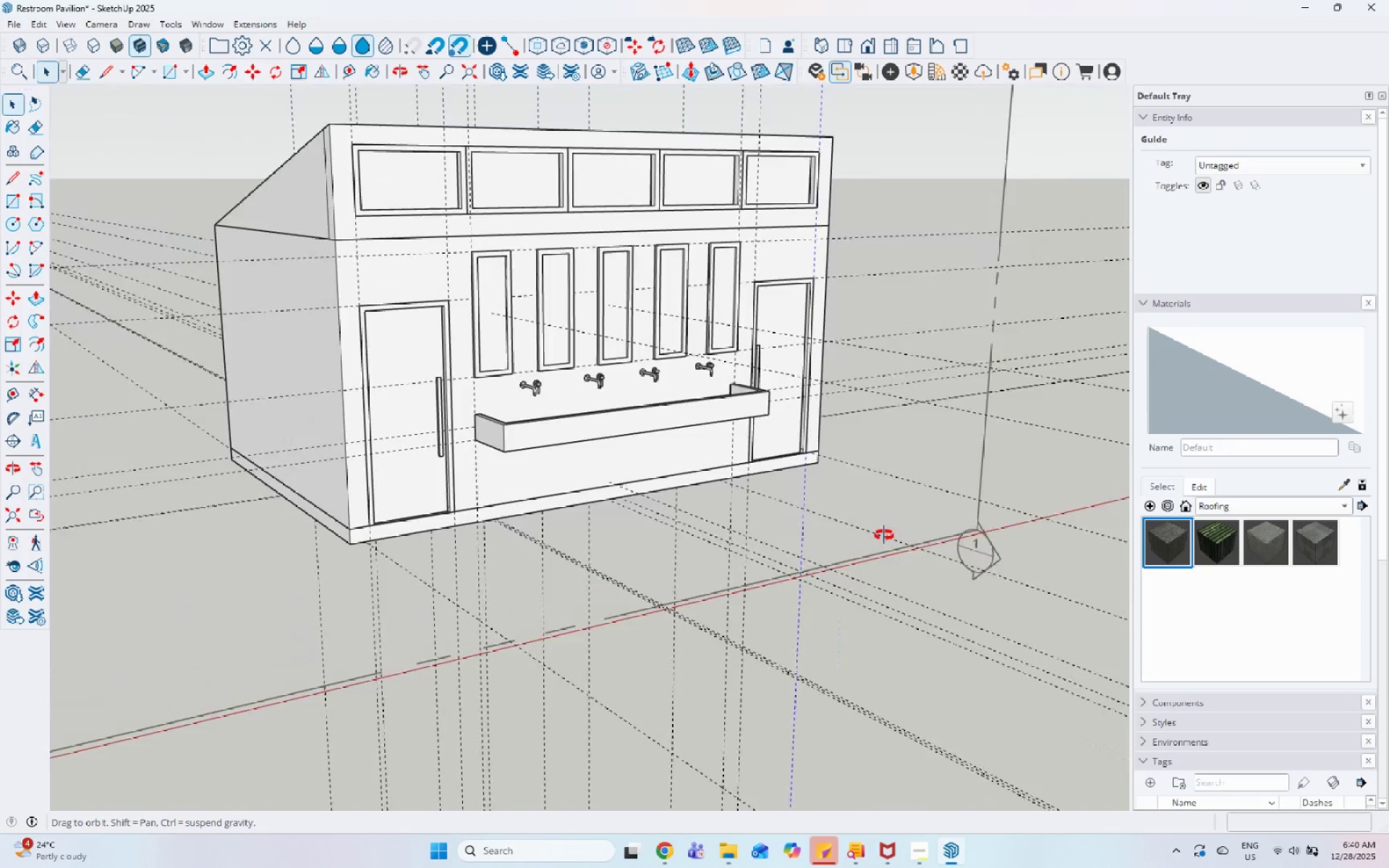 
scroll: coordinate [427, 558], scroll_direction: down, amount: 14.0
 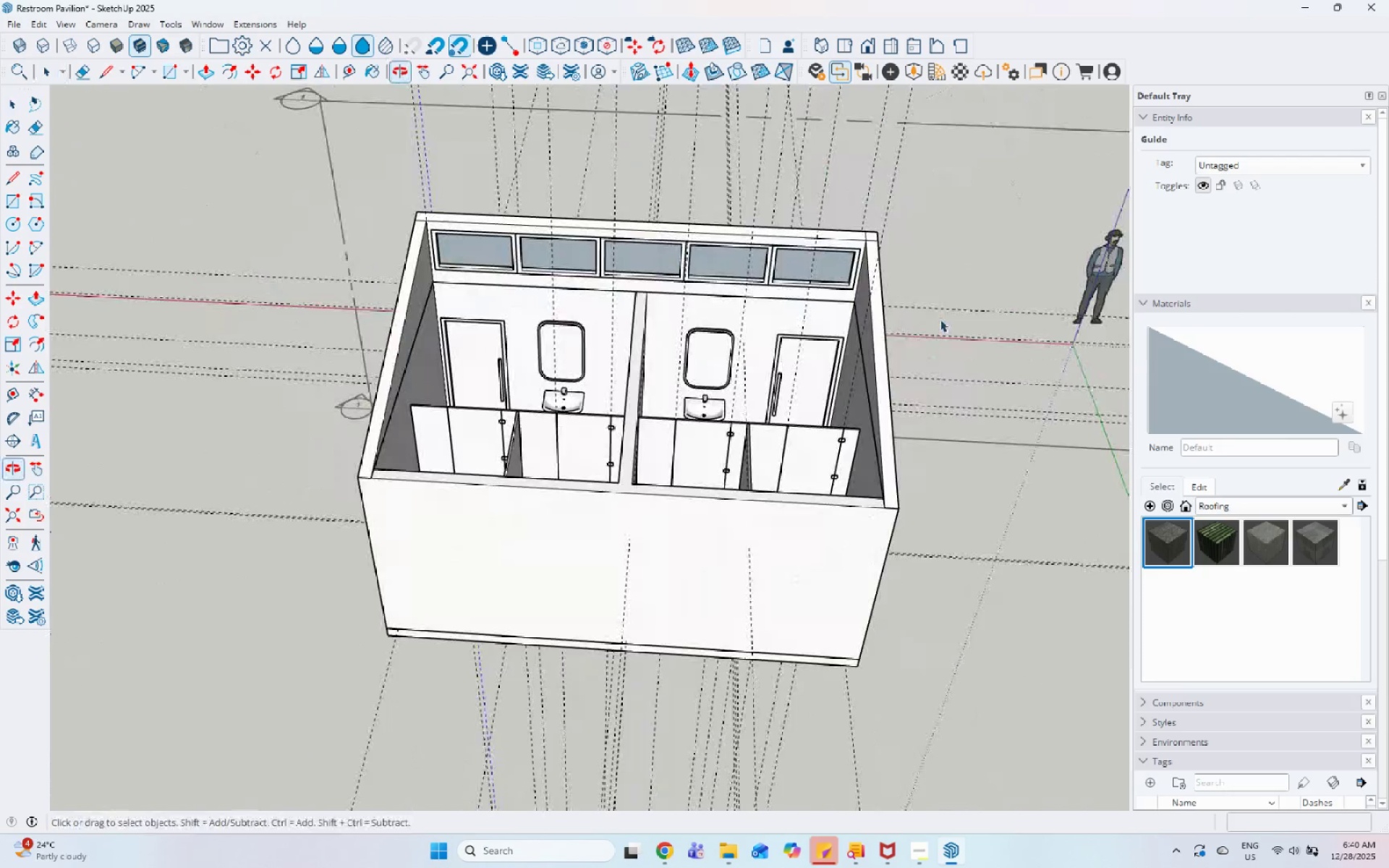 
wait(6.63)
 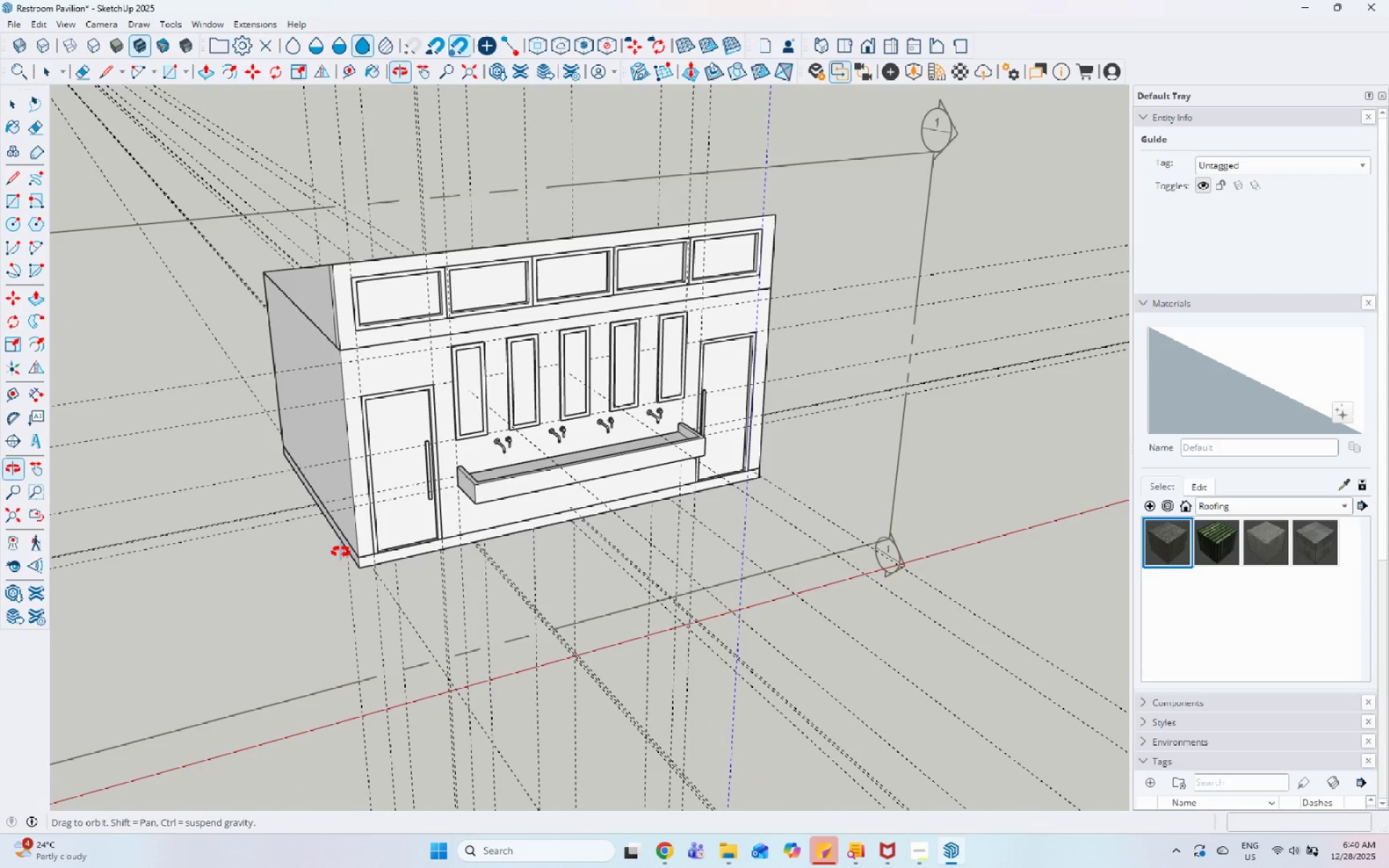 
scroll: coordinate [459, 349], scroll_direction: up, amount: 12.0
 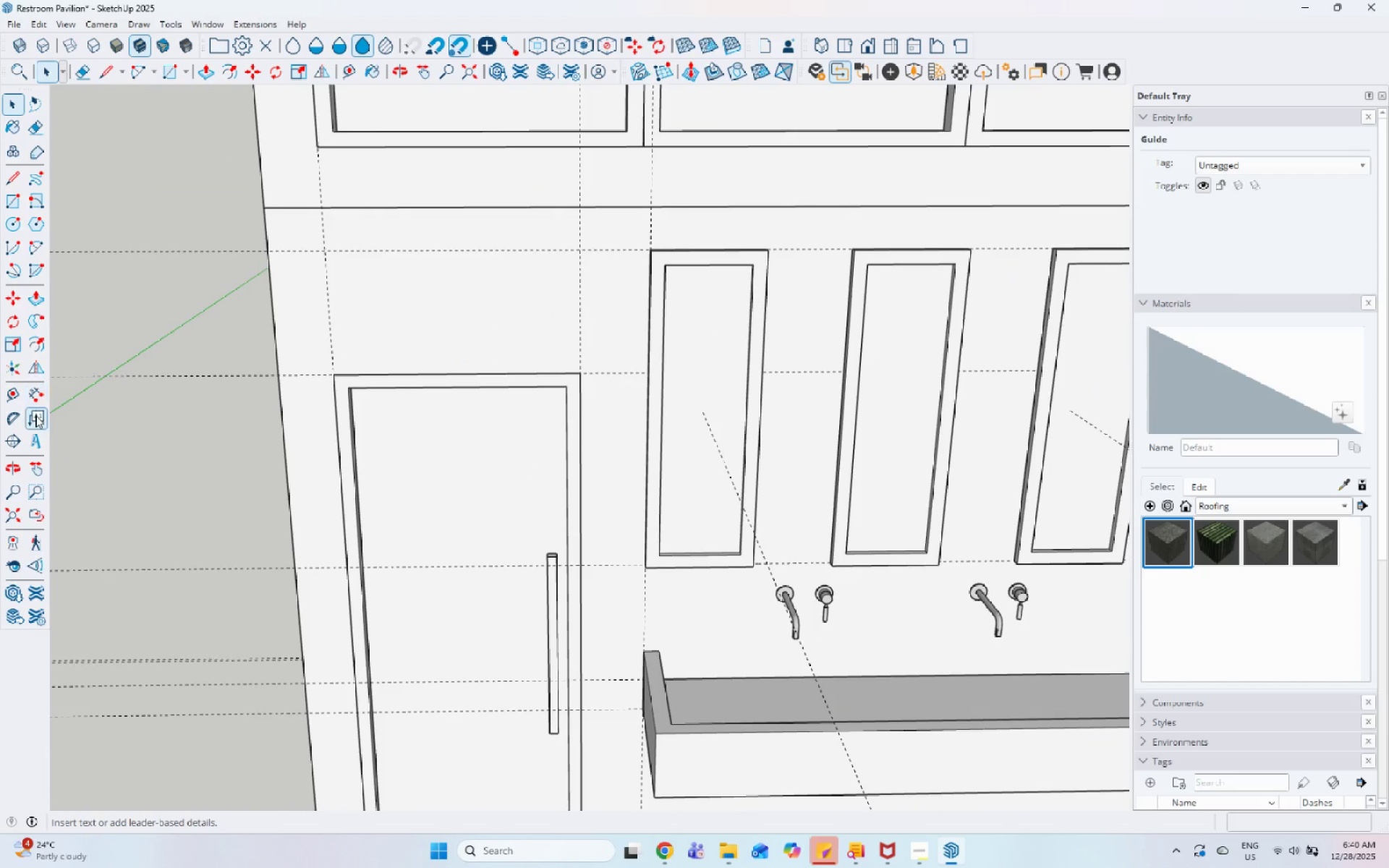 
left_click([35, 432])
 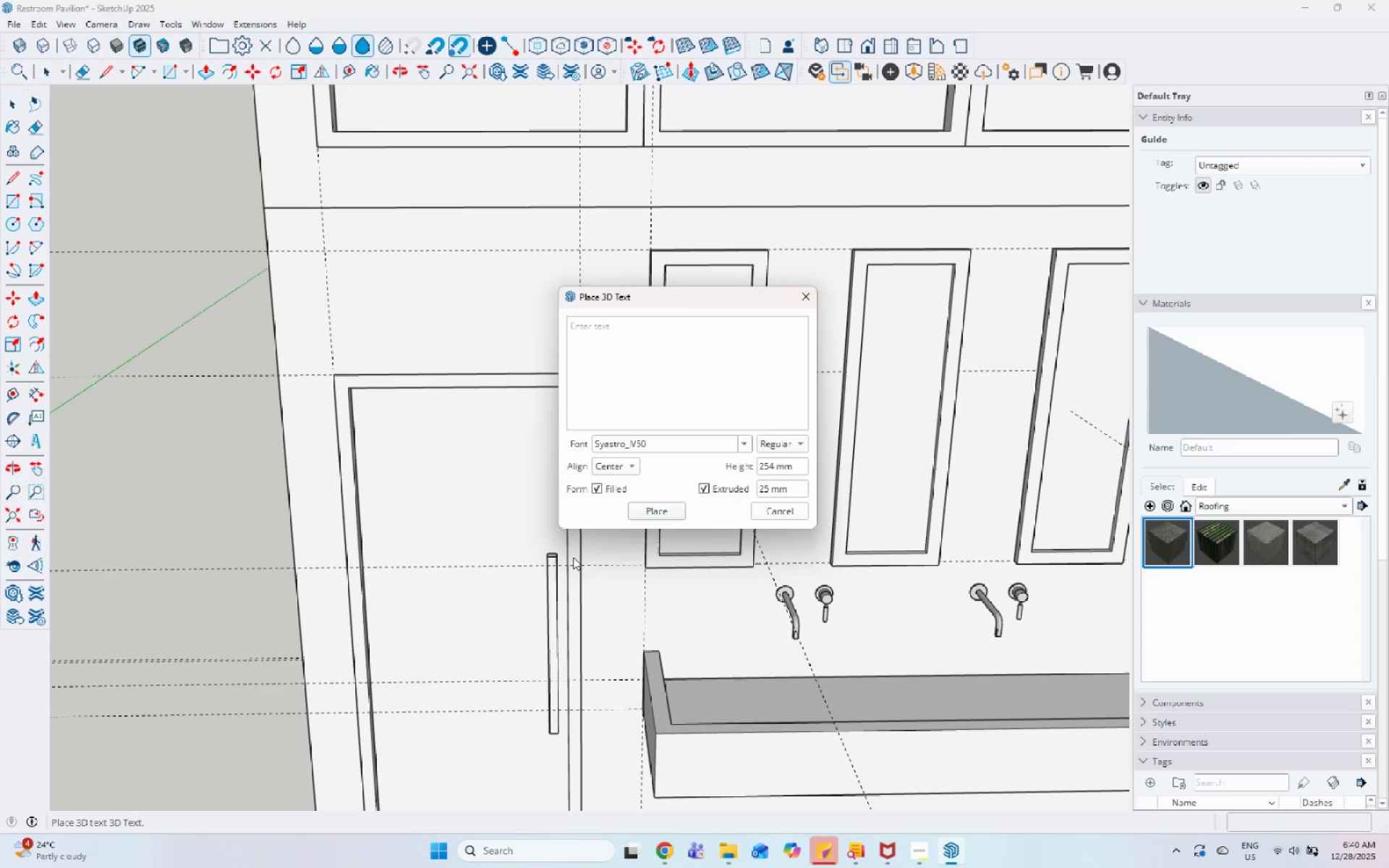 
left_click([615, 465])
 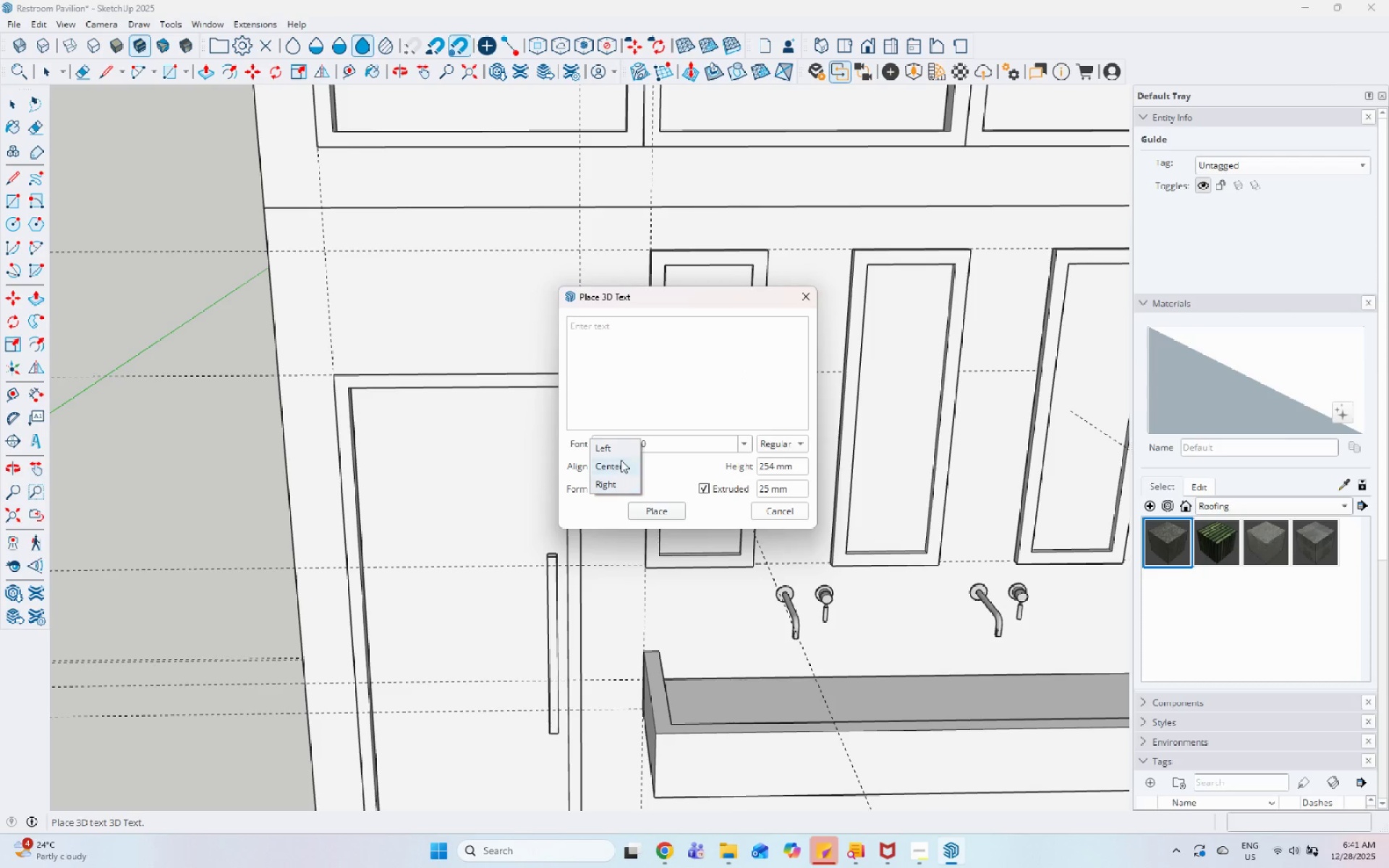 
left_click([624, 449])
 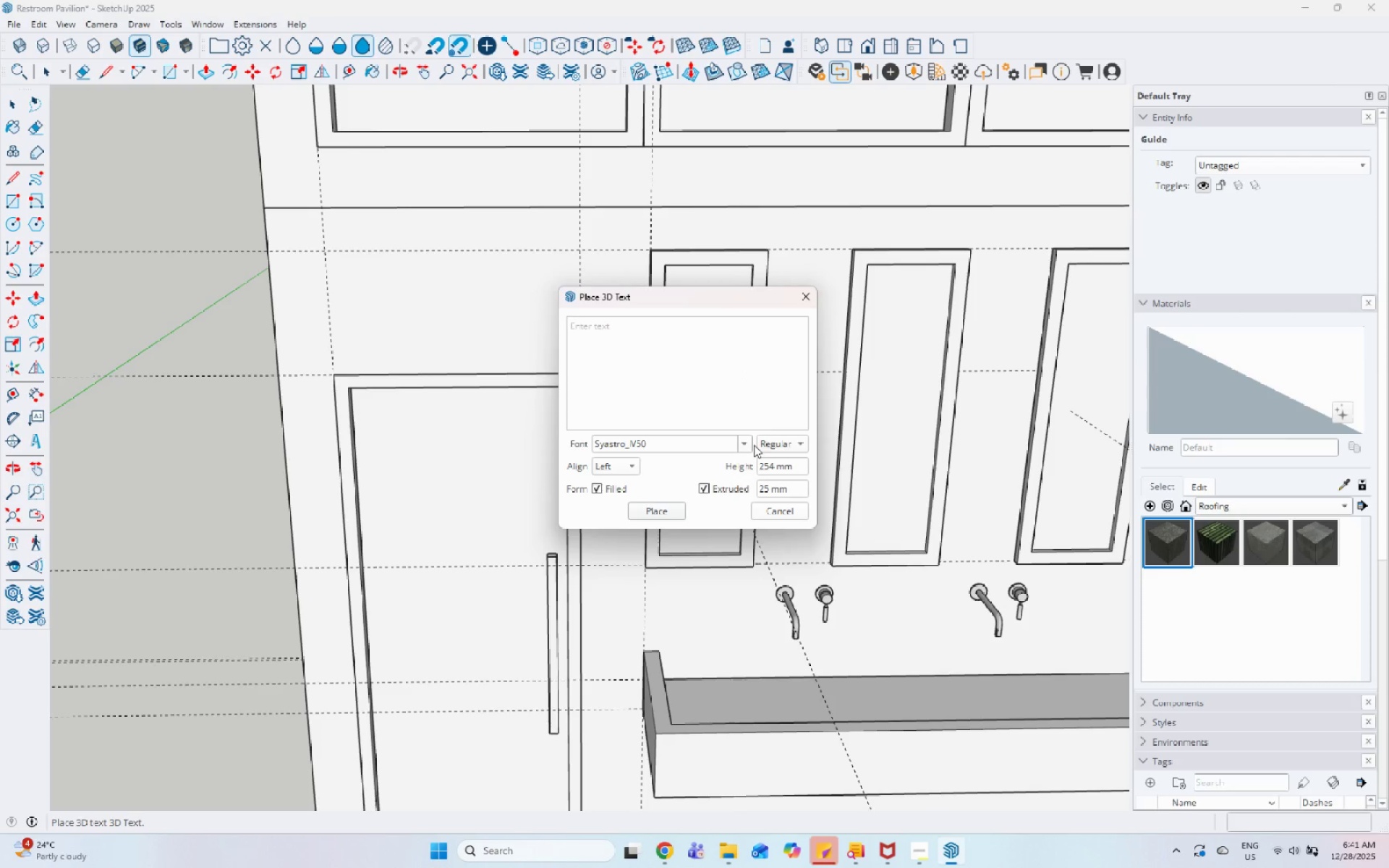 
left_click([744, 445])
 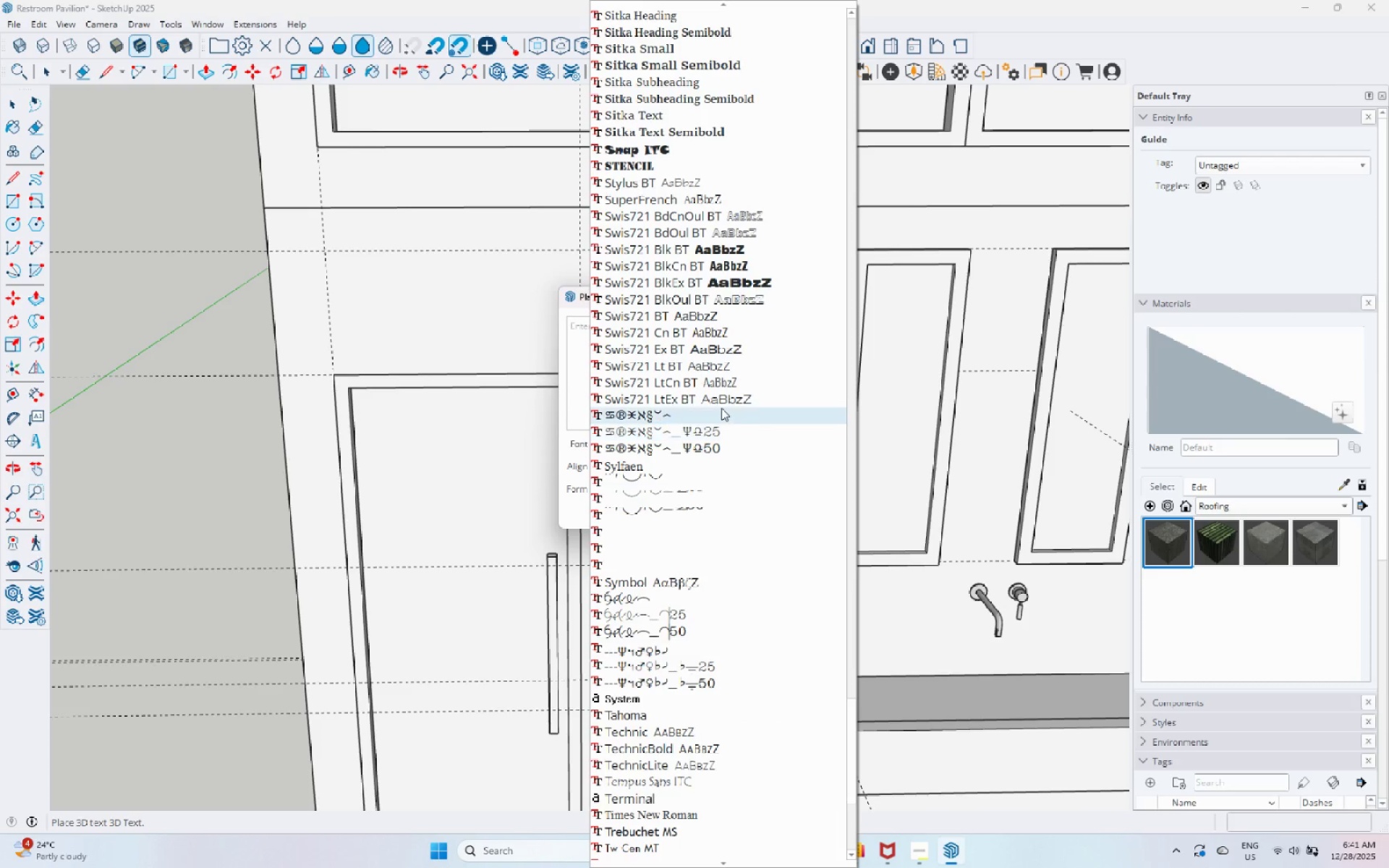 
scroll: coordinate [698, 462], scroll_direction: up, amount: 115.0
 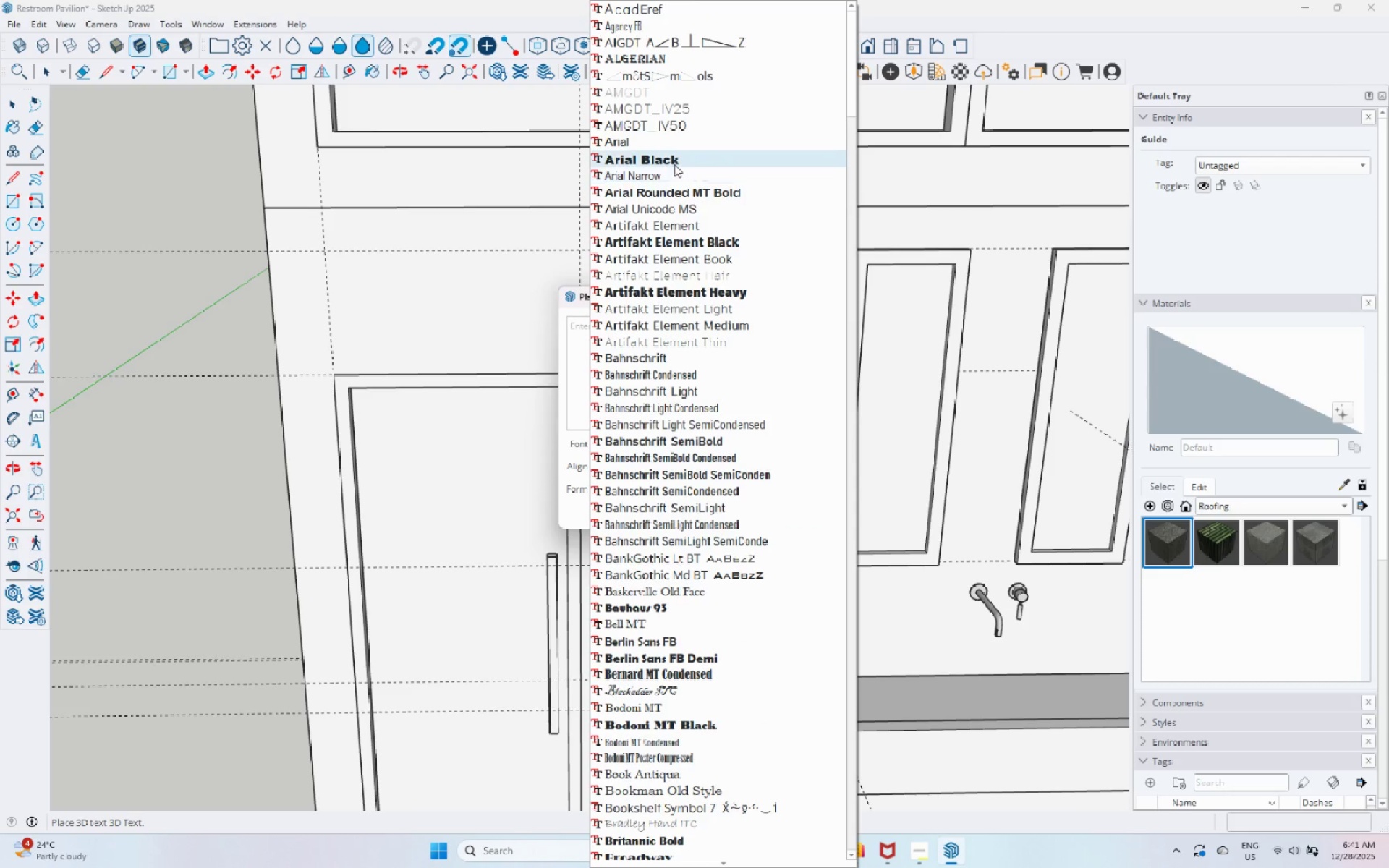 
left_click([674, 161])
 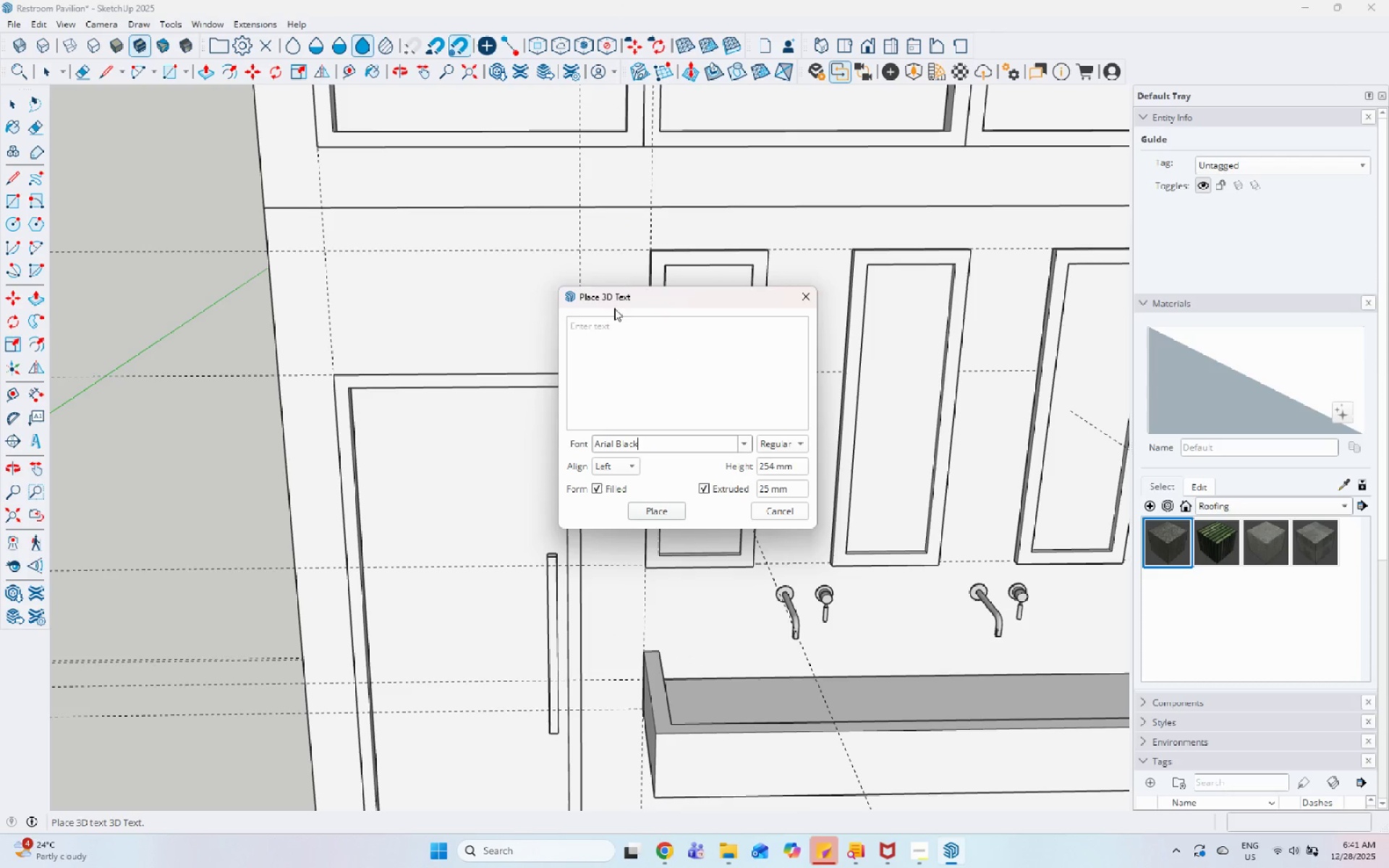 
left_click([626, 317])
 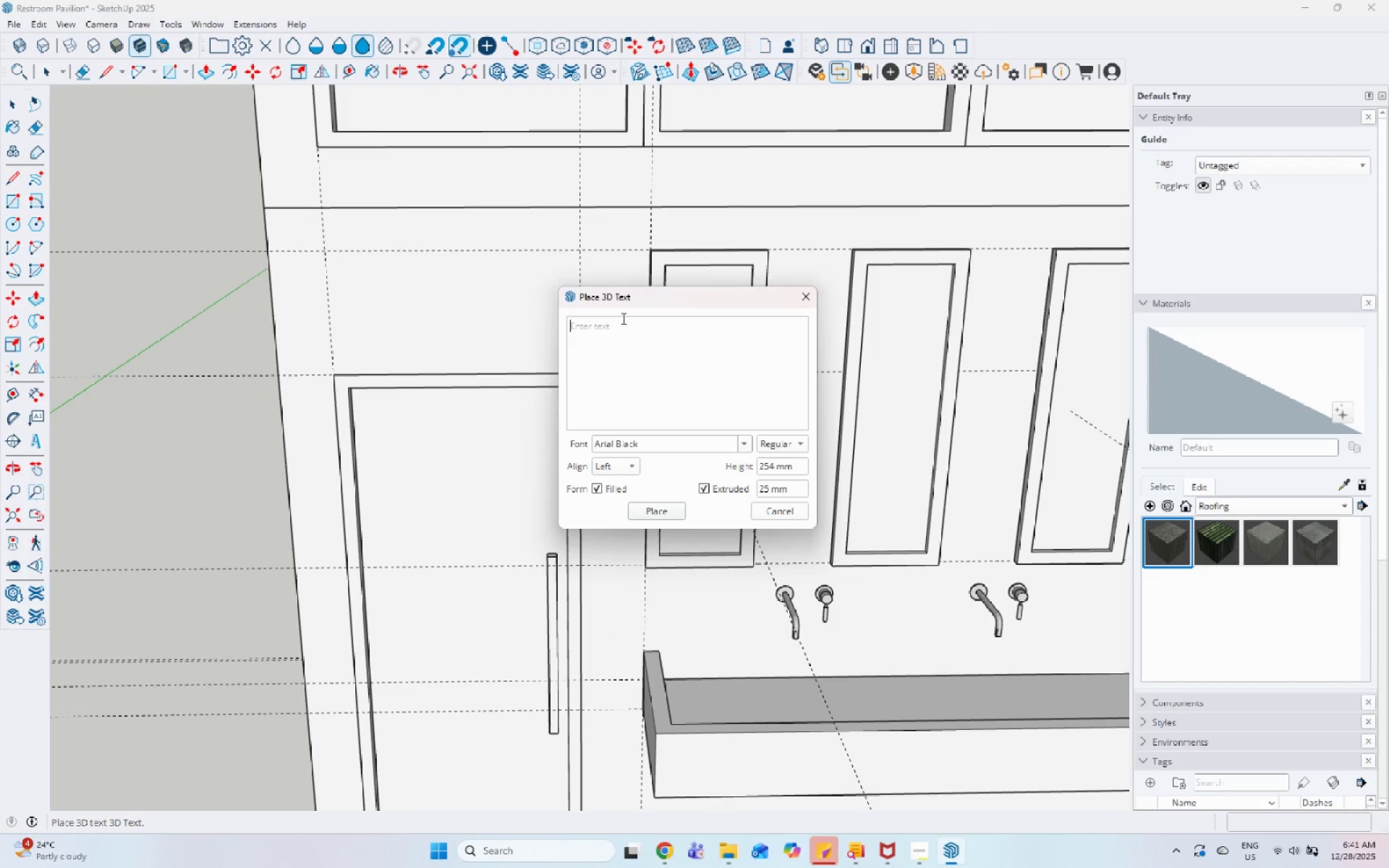 
type(MALE)
key(Backspace)
key(Backspace)
key(Backspace)
key(Backspace)
type(FEMAIL)
key(Backspace)
key(Backspace)
type(LE)
 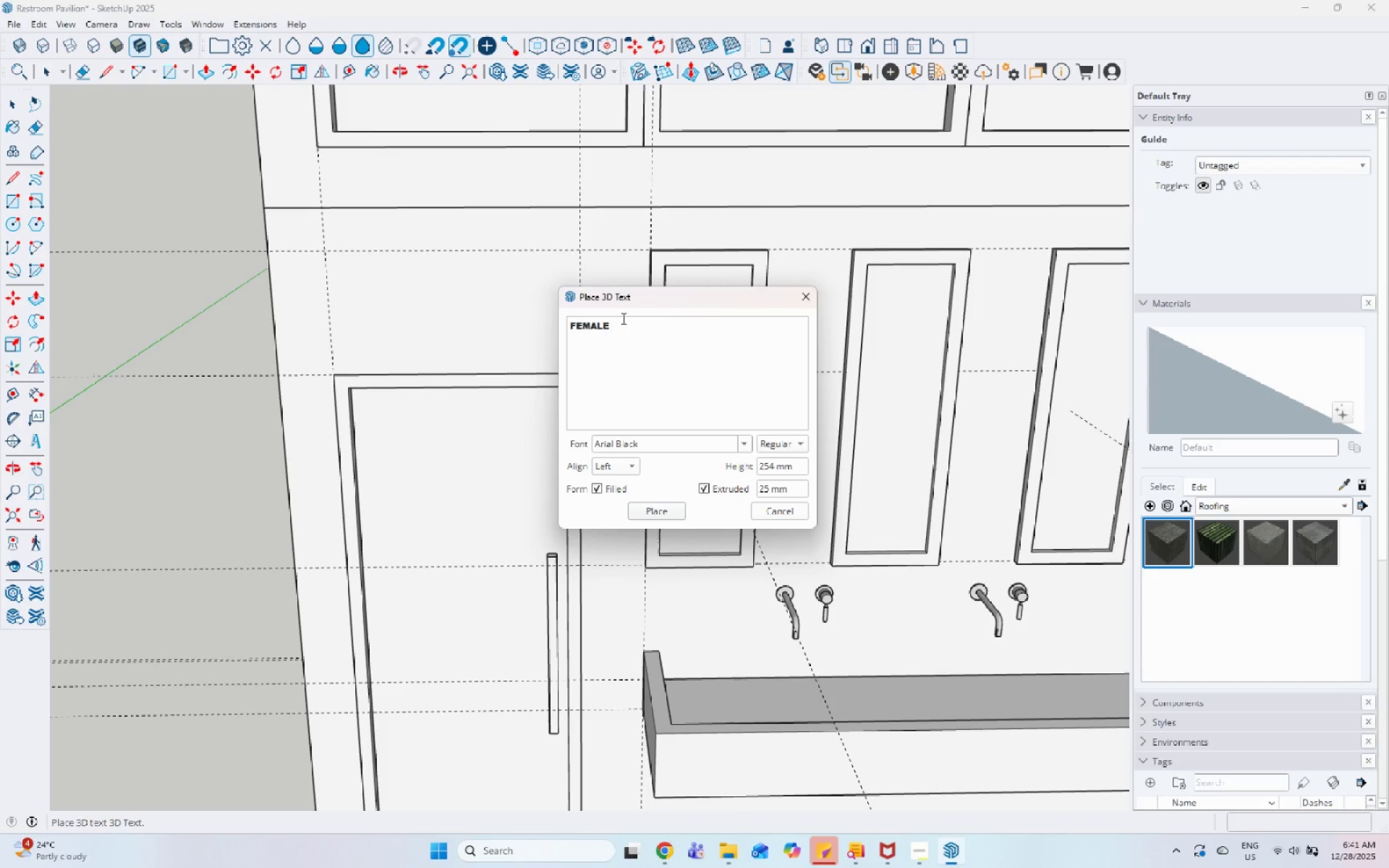 
left_click([658, 514])
 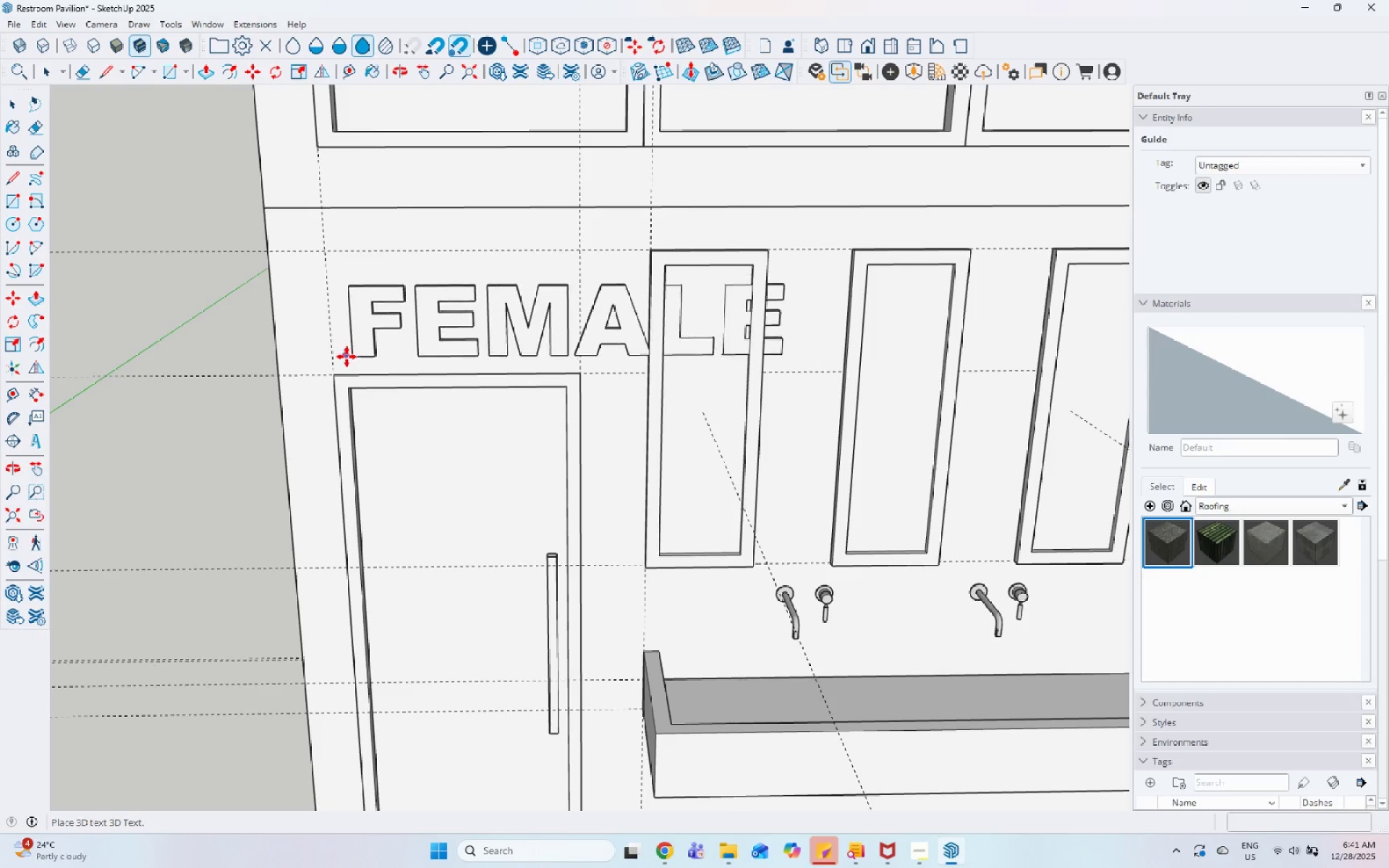 
left_click([333, 362])
 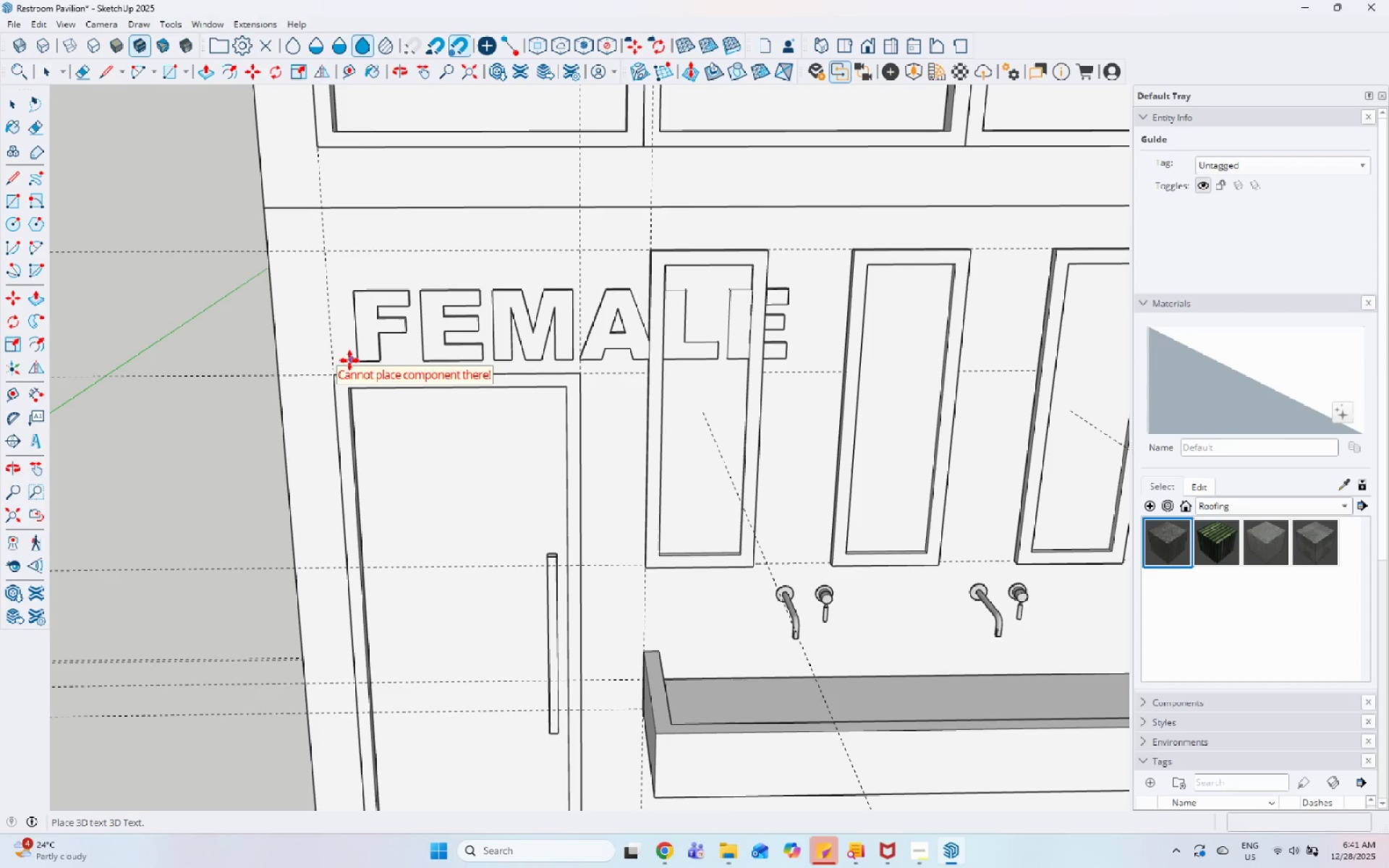 
left_click([344, 360])
 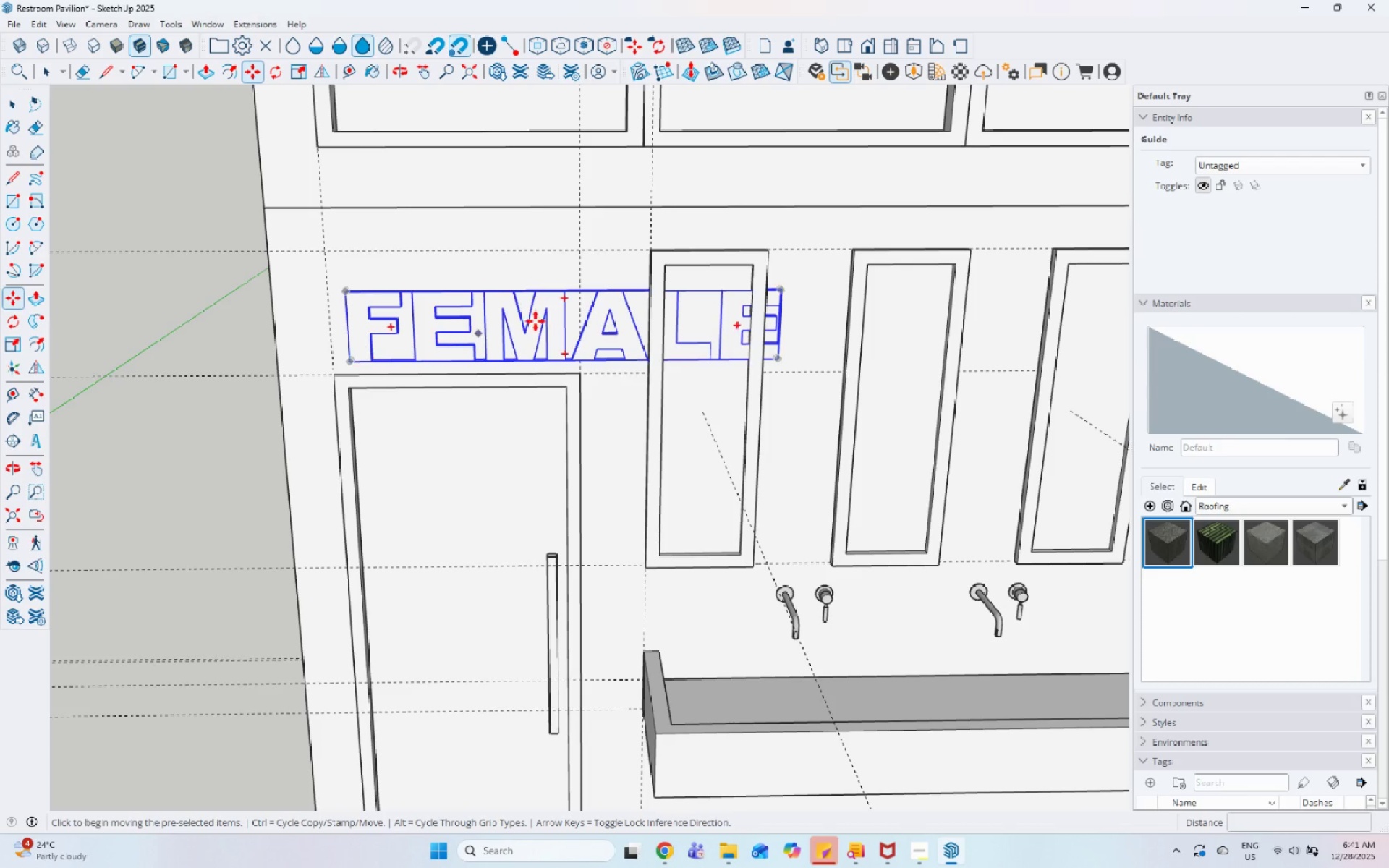 
key(Space)
 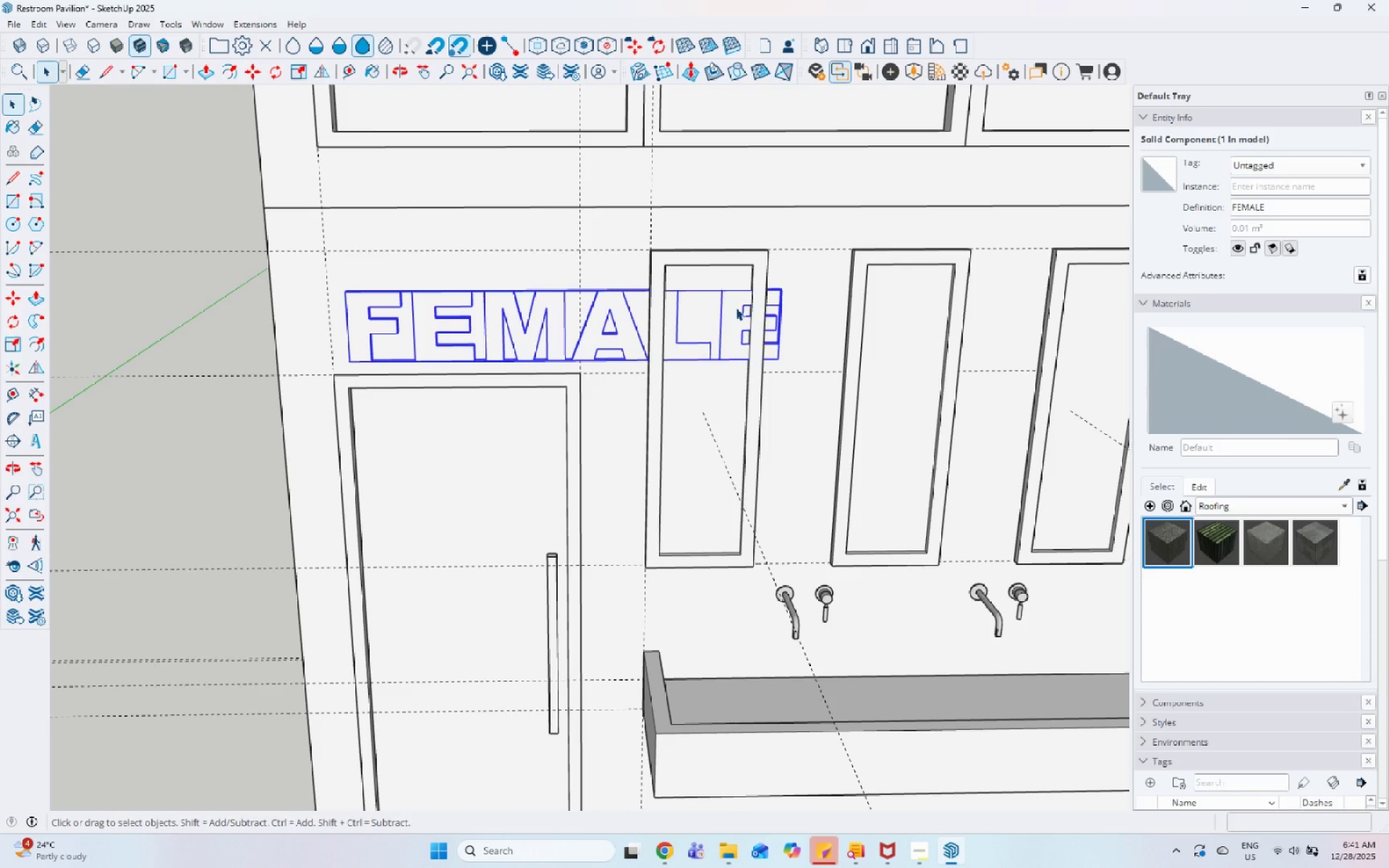 
key(S)
 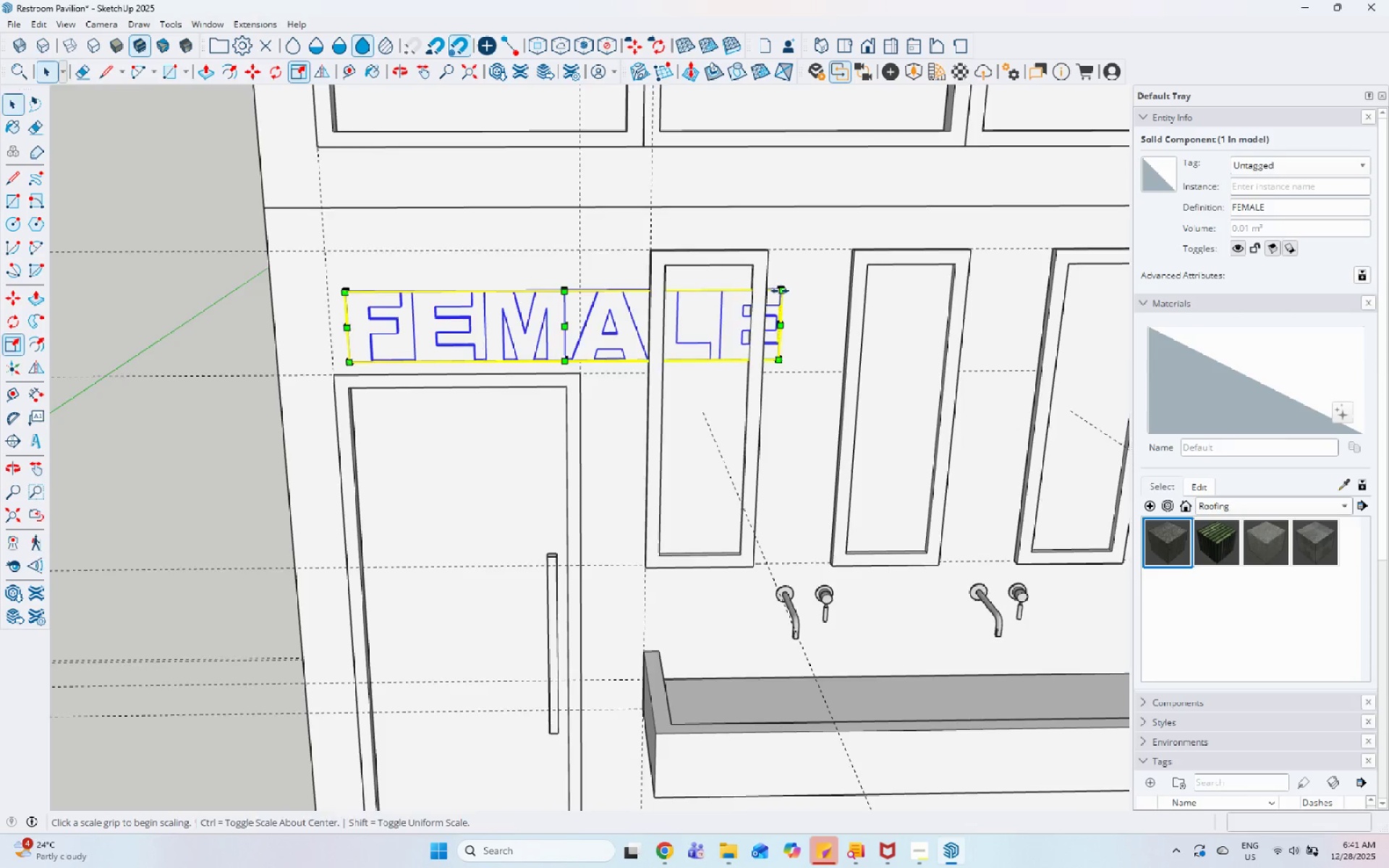 
scroll: coordinate [790, 284], scroll_direction: up, amount: 4.0
 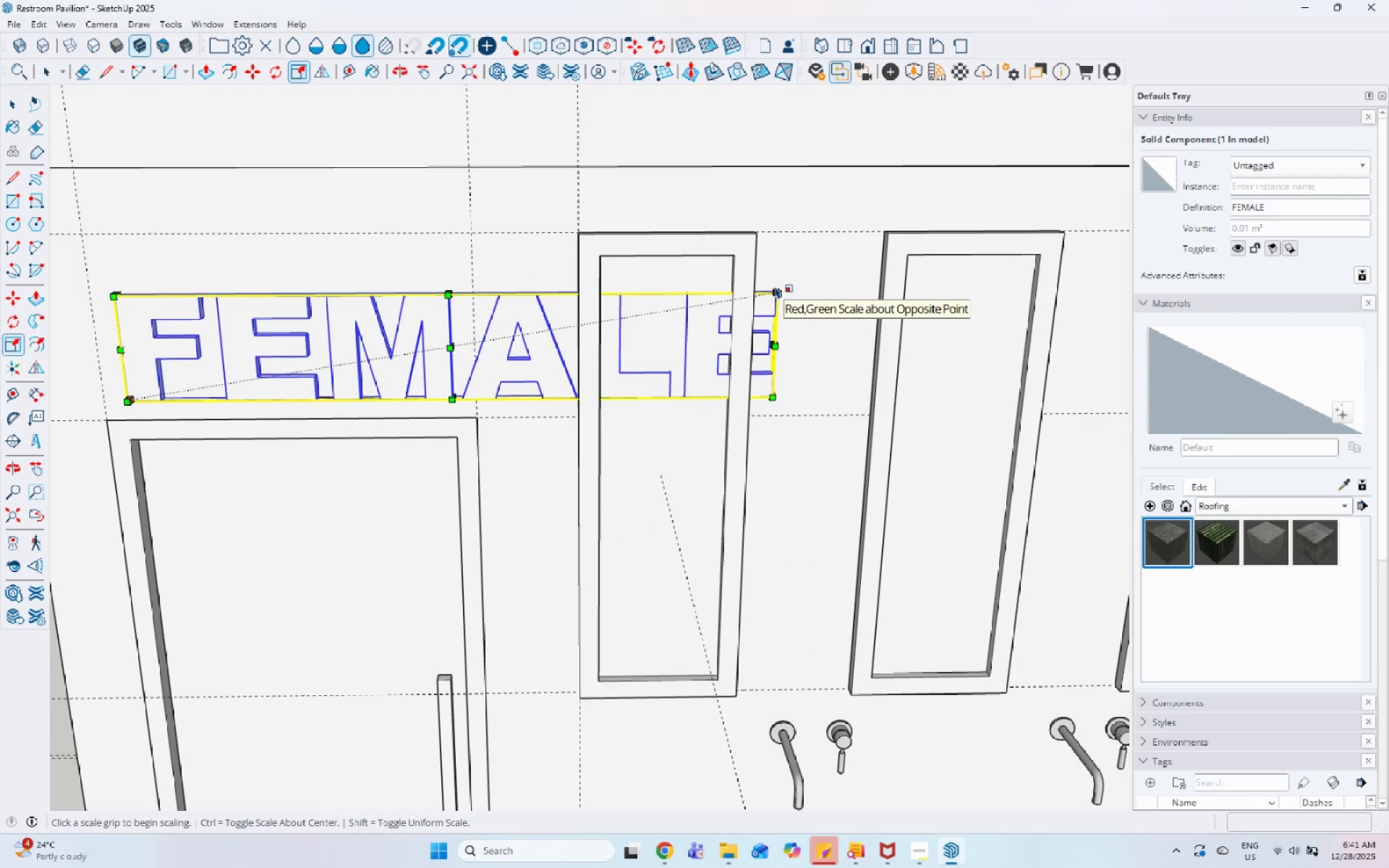 
left_click([775, 285])
 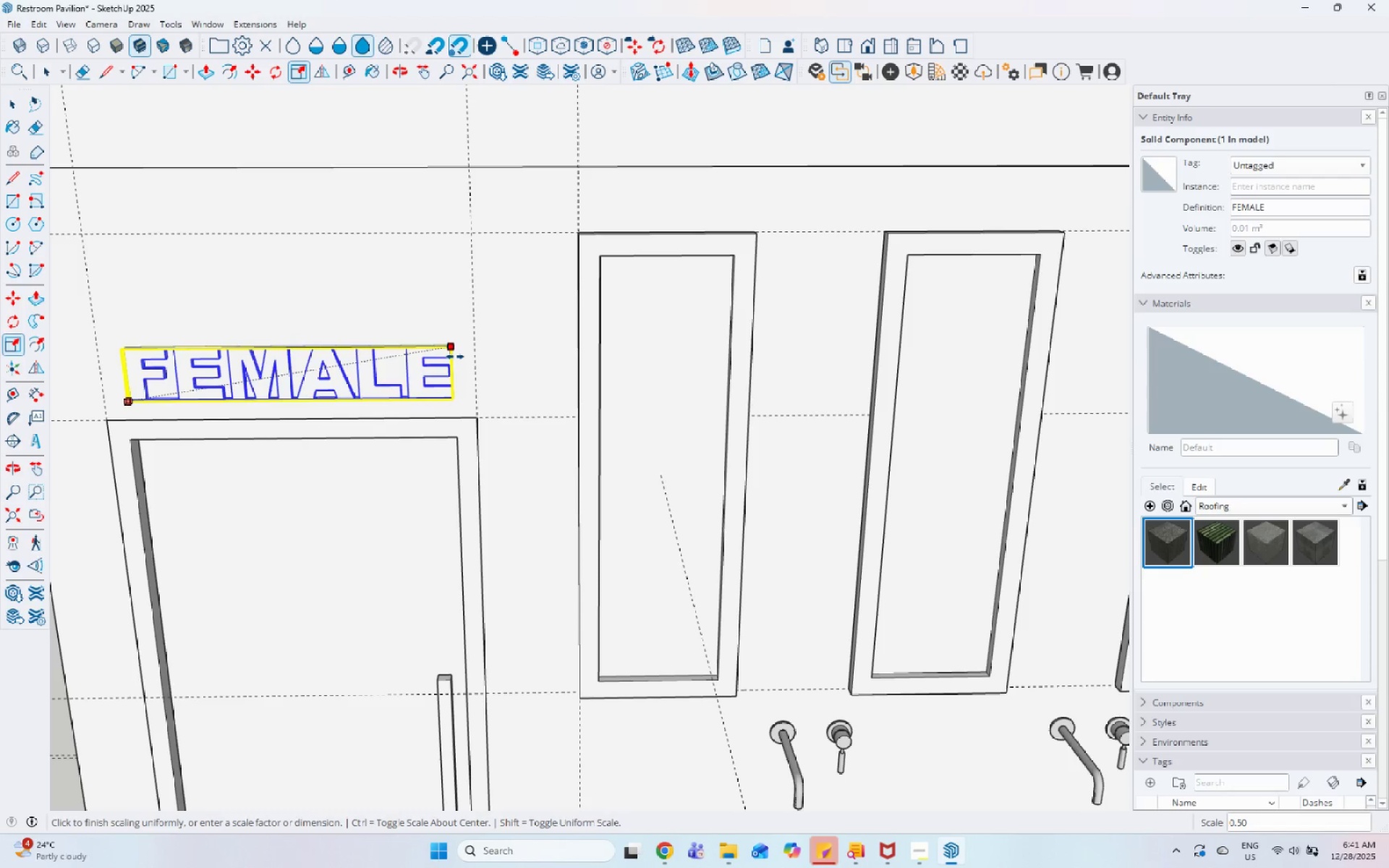 
left_click([454, 357])
 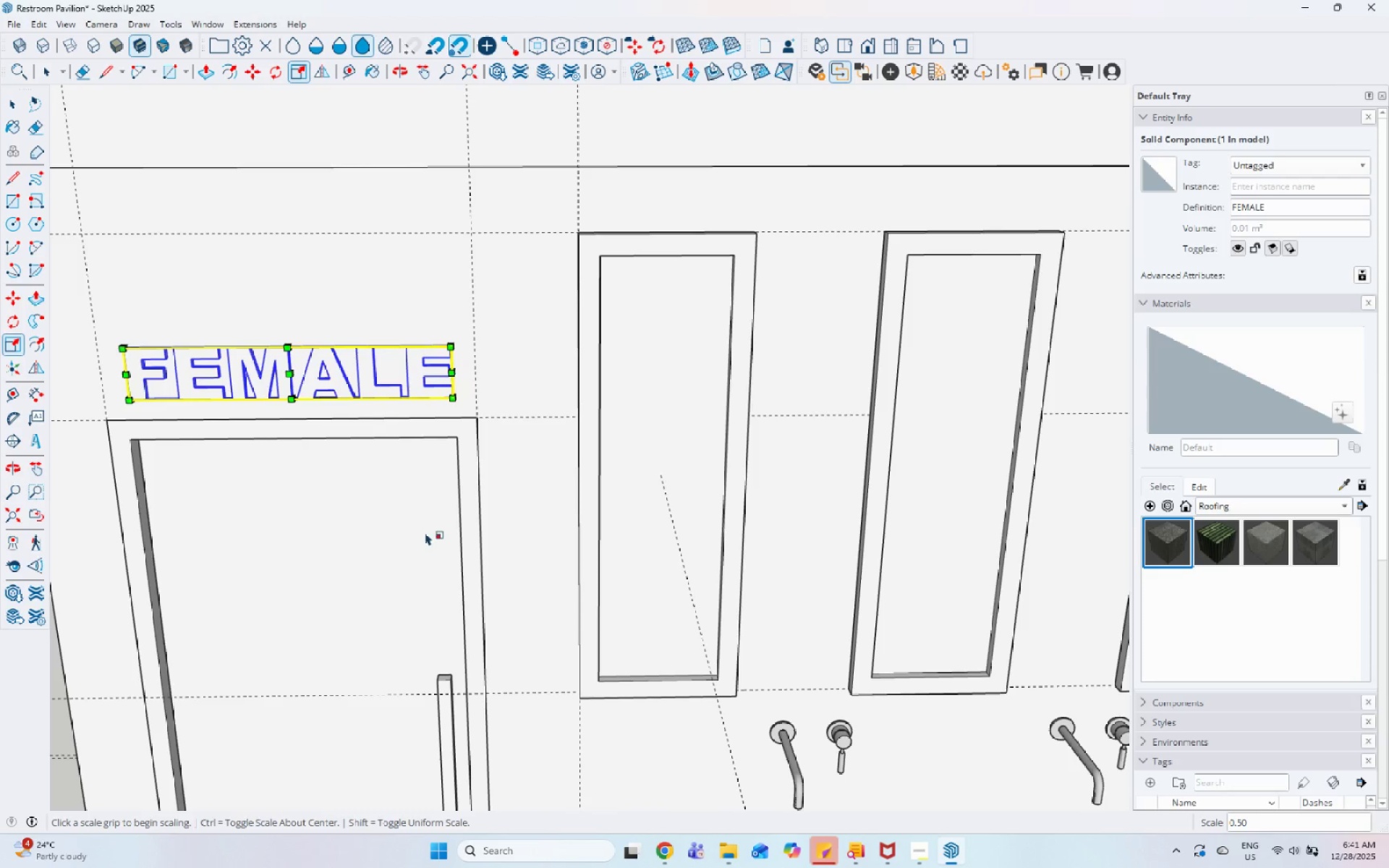 
scroll: coordinate [427, 530], scroll_direction: up, amount: 1.0
 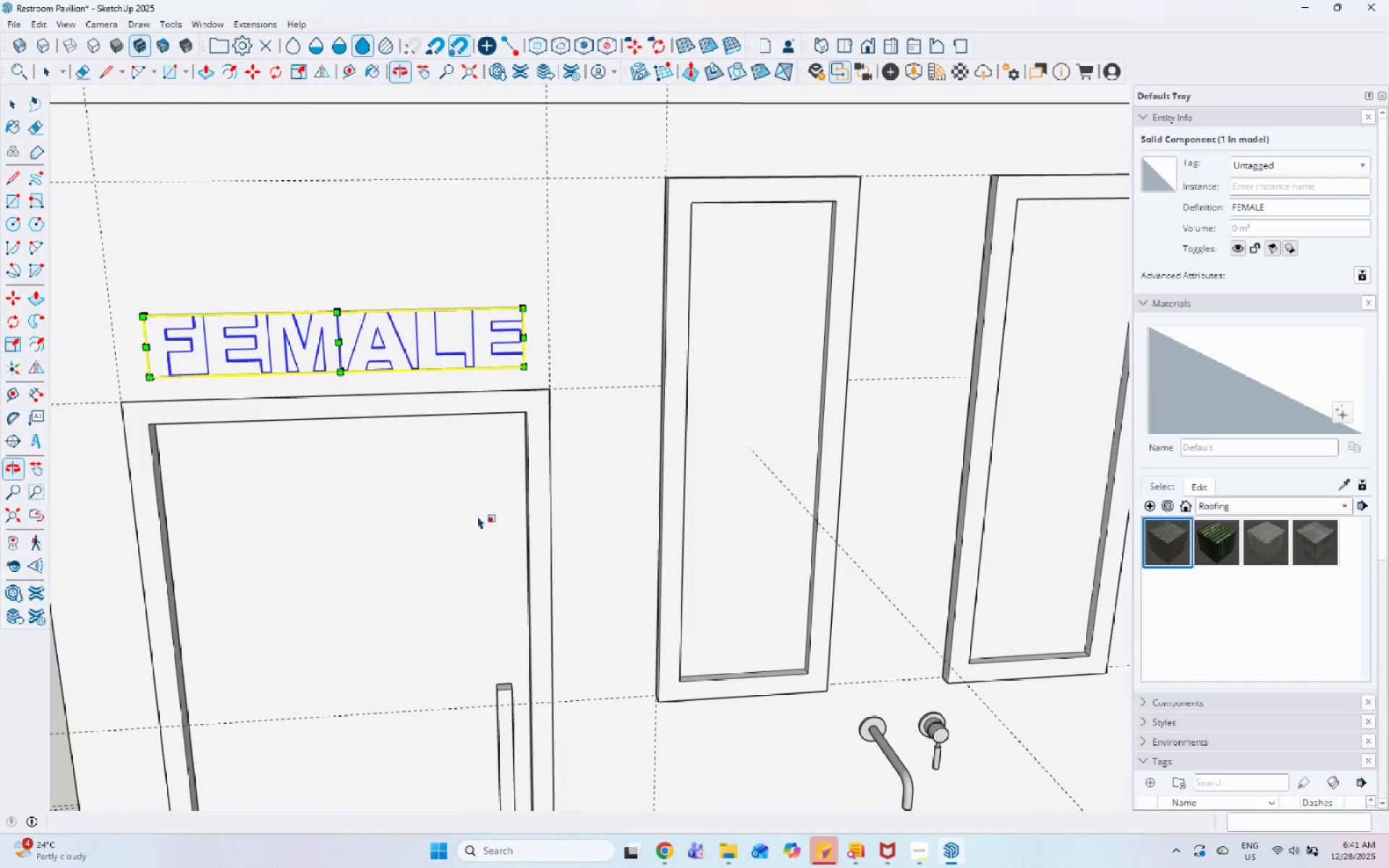 
key(S)
 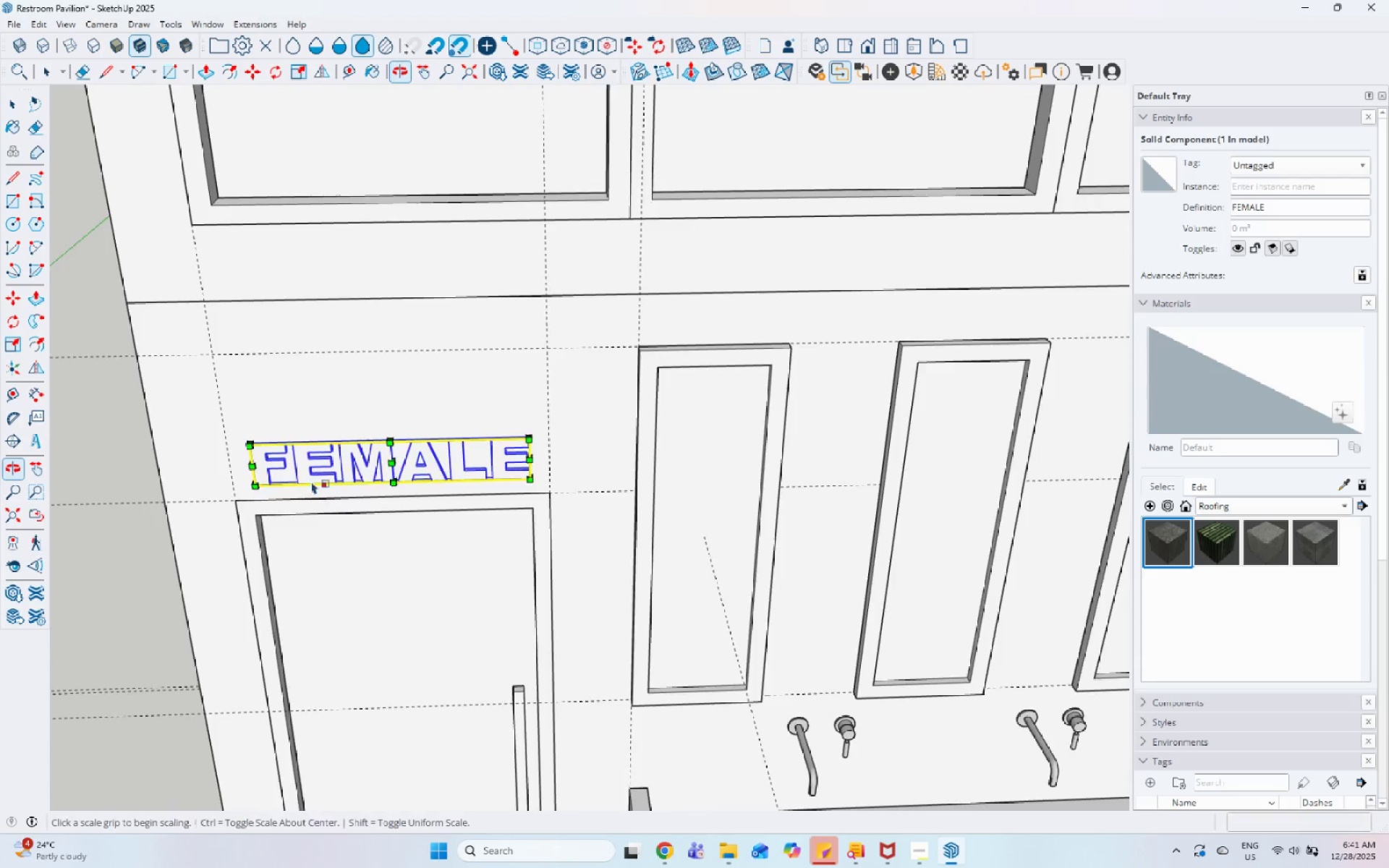 
scroll: coordinate [364, 413], scroll_direction: down, amount: 3.0
 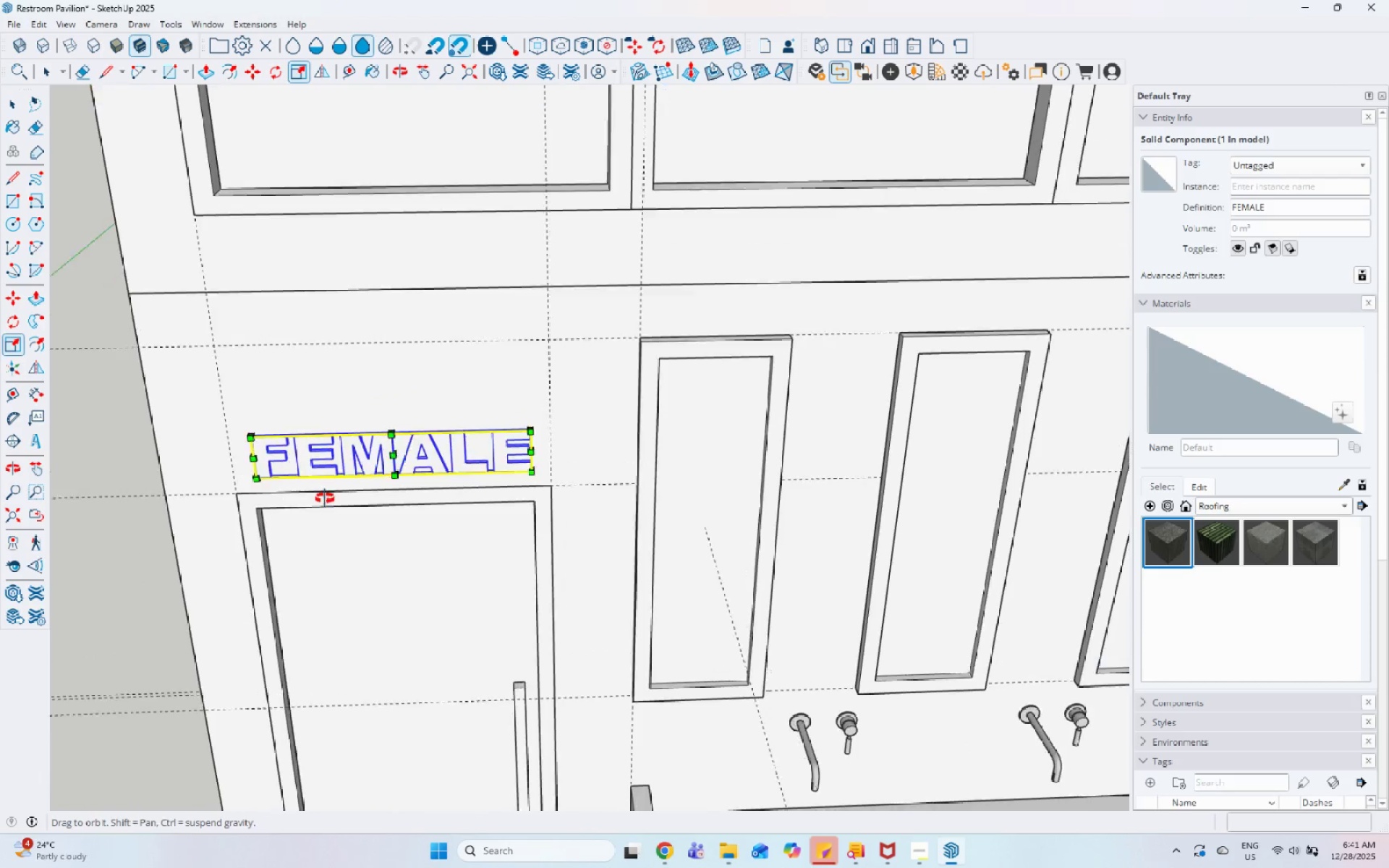 
scroll: coordinate [208, 459], scroll_direction: up, amount: 10.0
 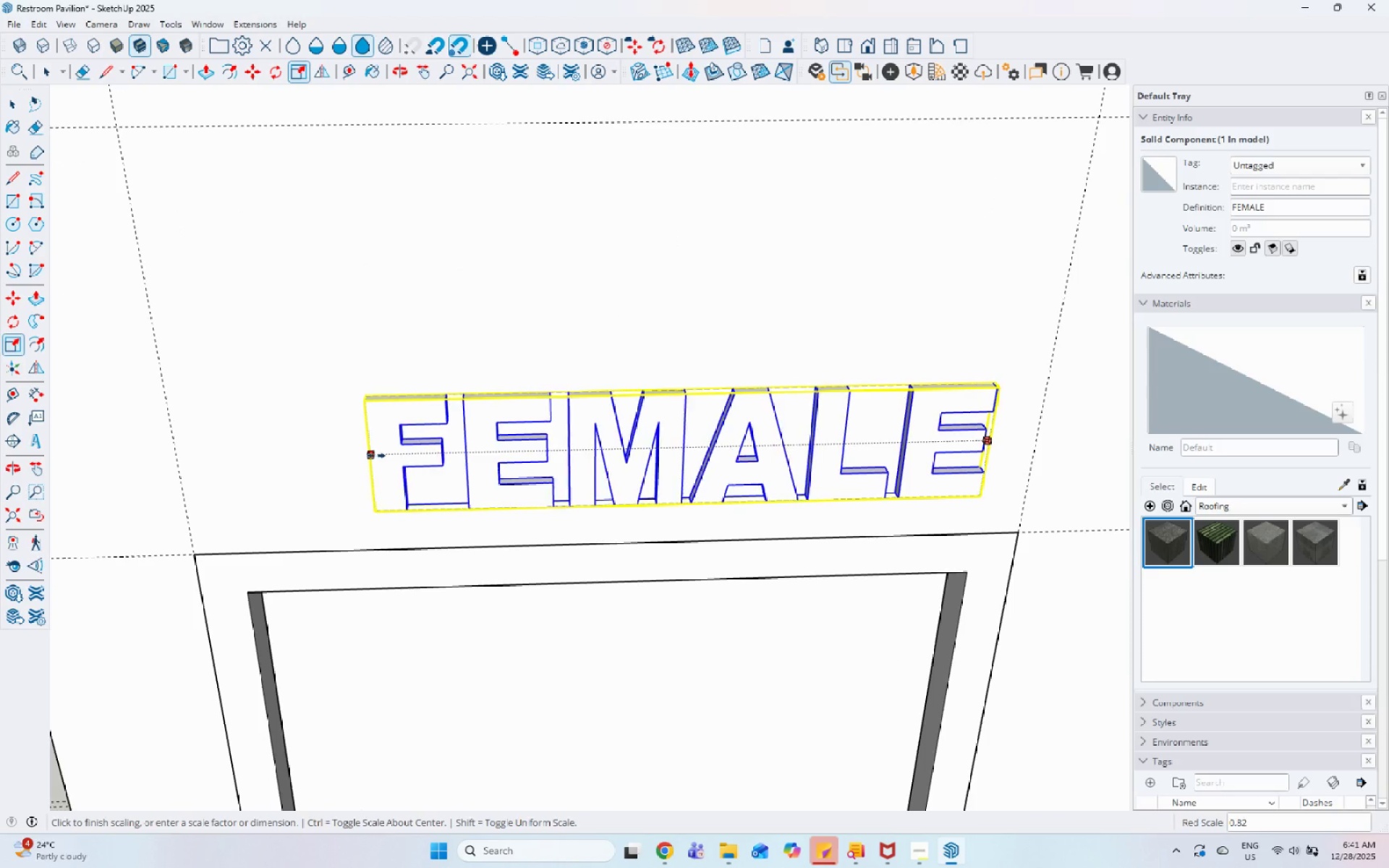 
left_click([434, 454])
 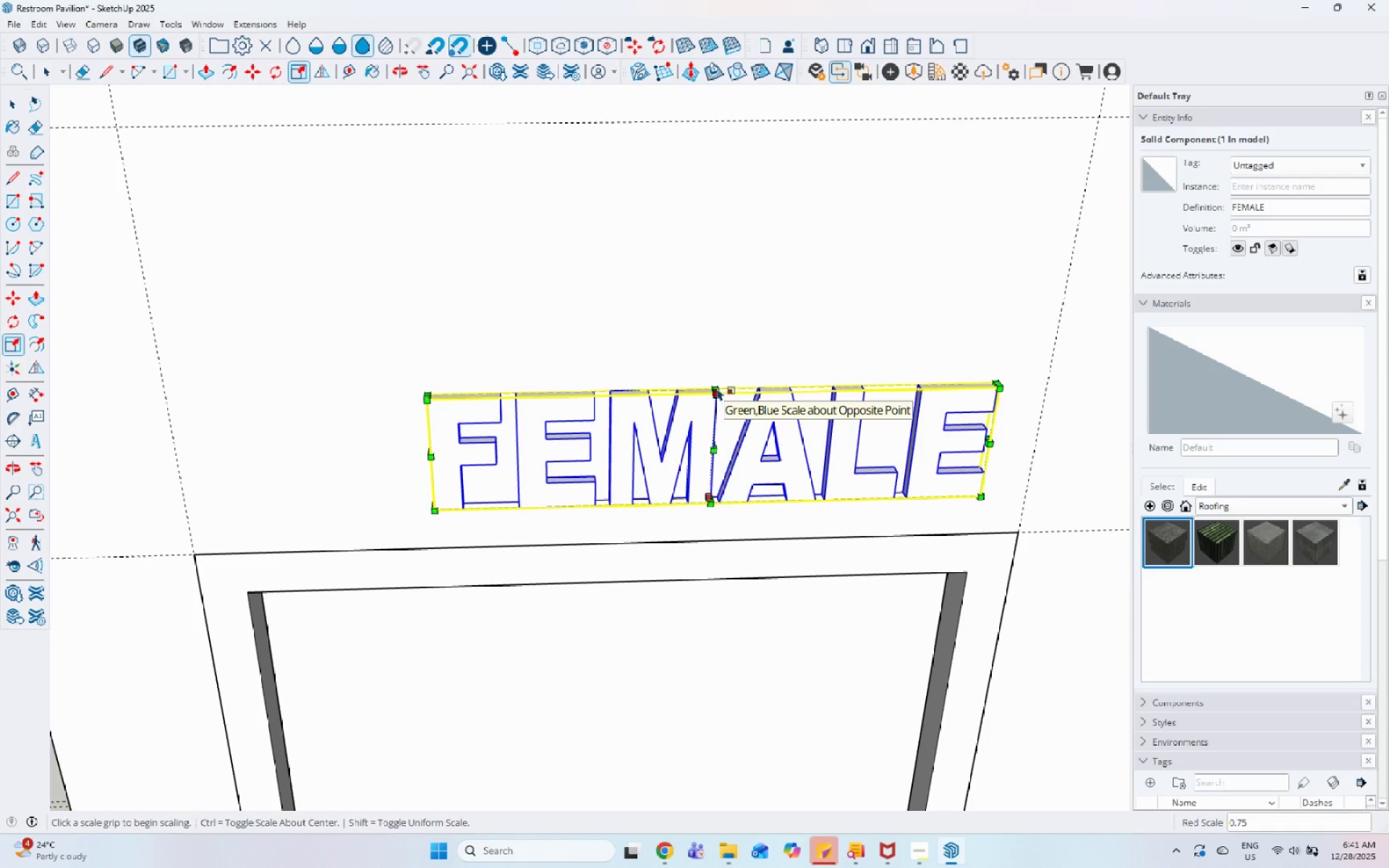 
left_click([715, 385])
 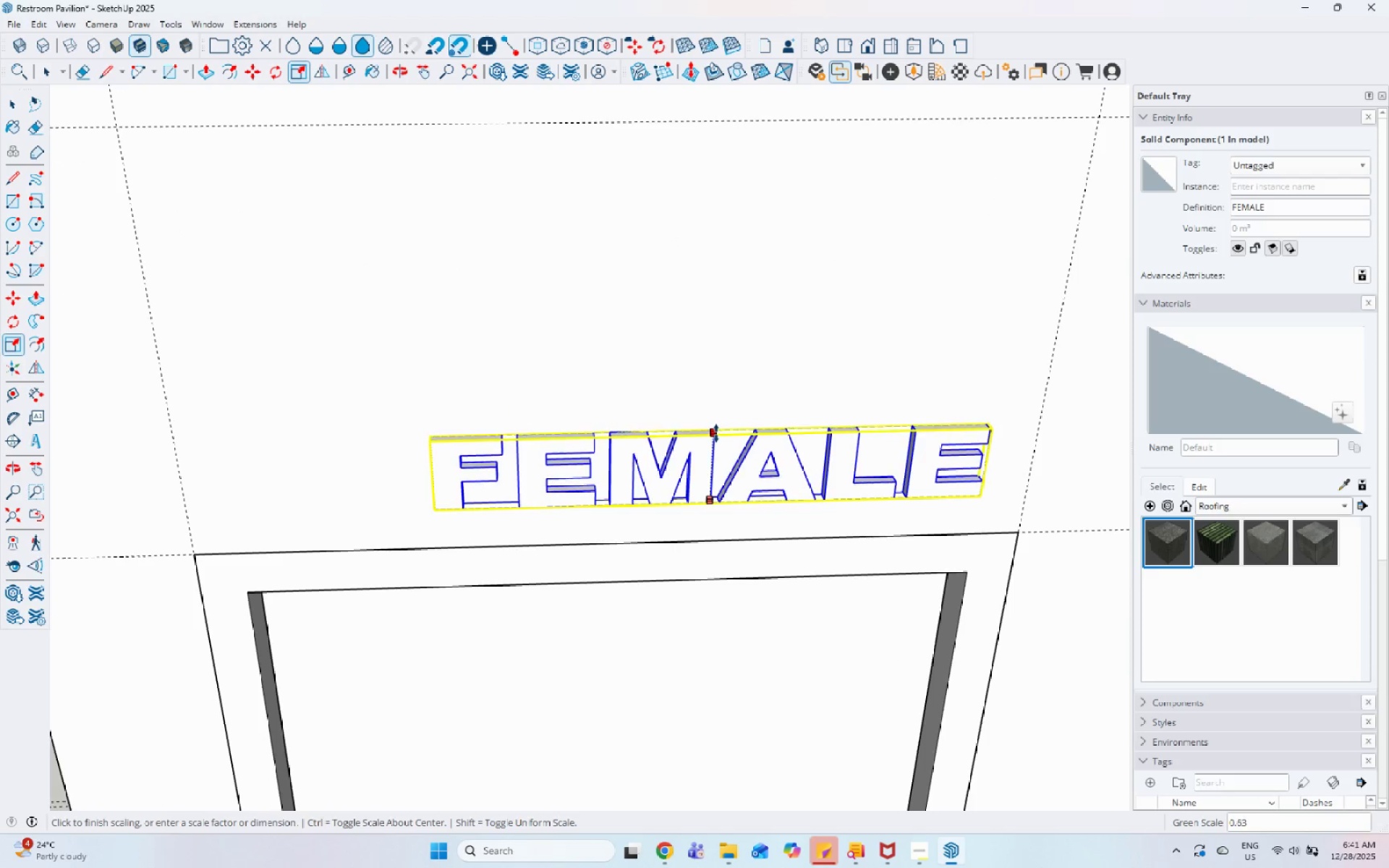 
left_click([716, 436])
 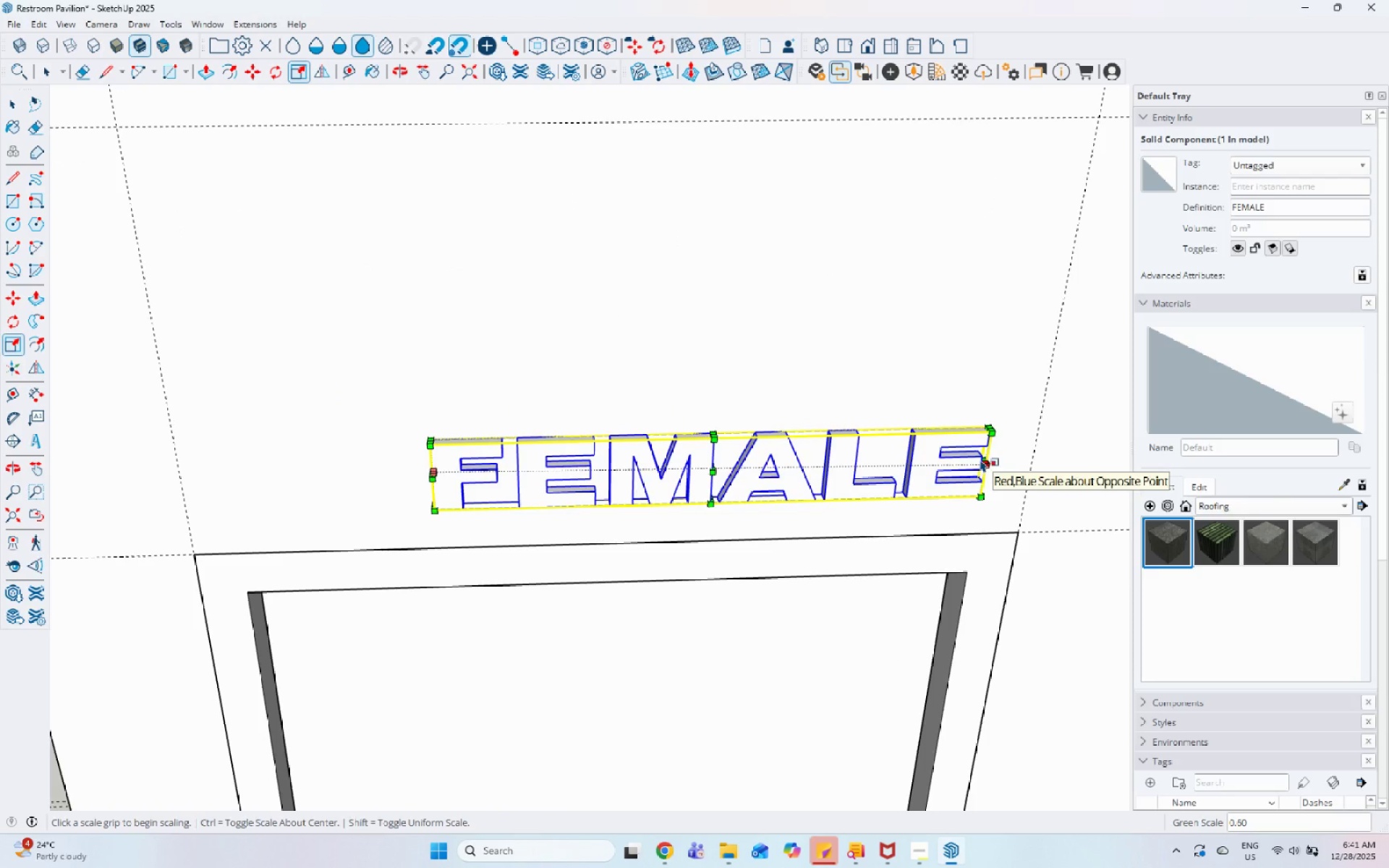 
left_click([981, 457])
 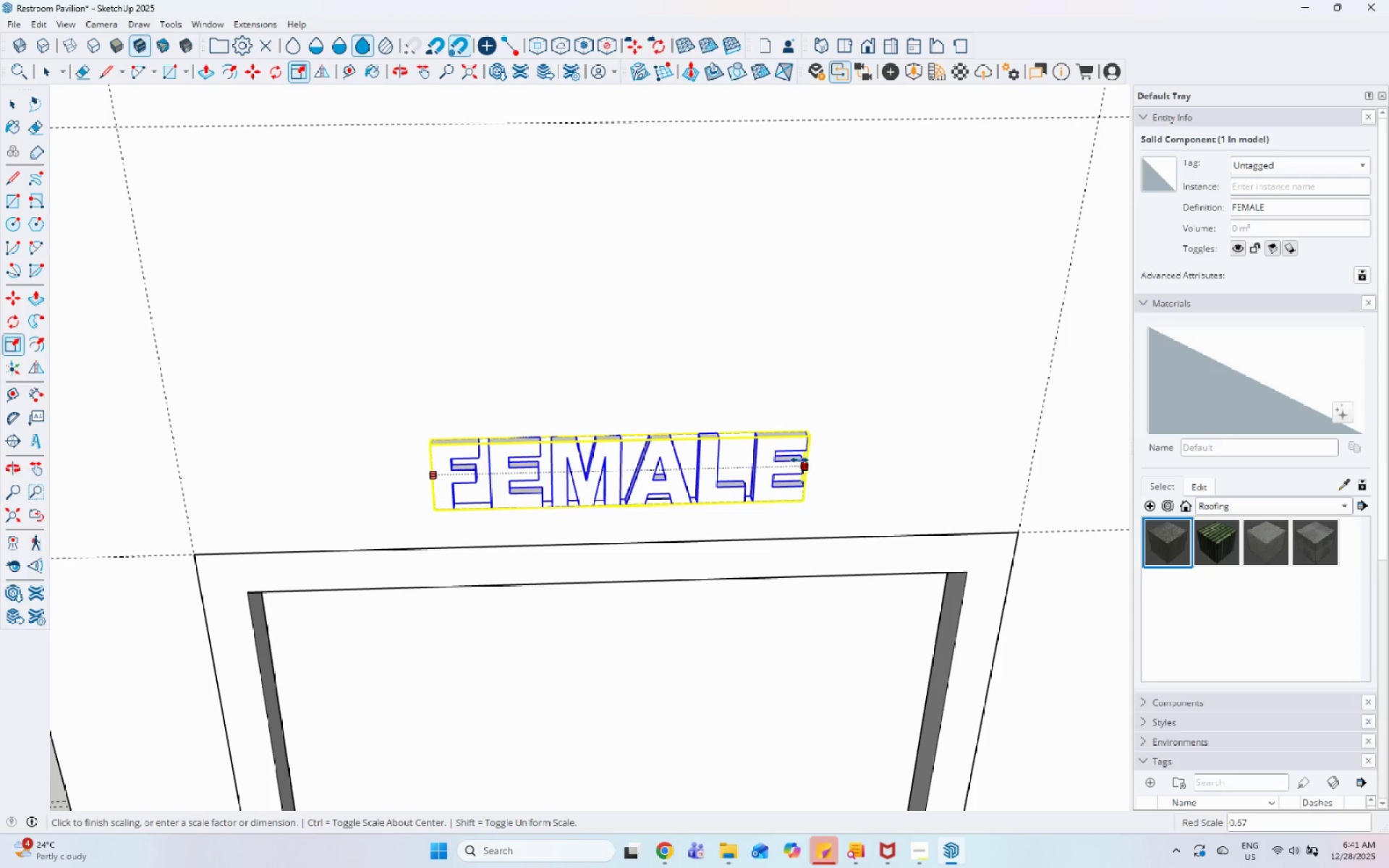 
left_click([781, 458])
 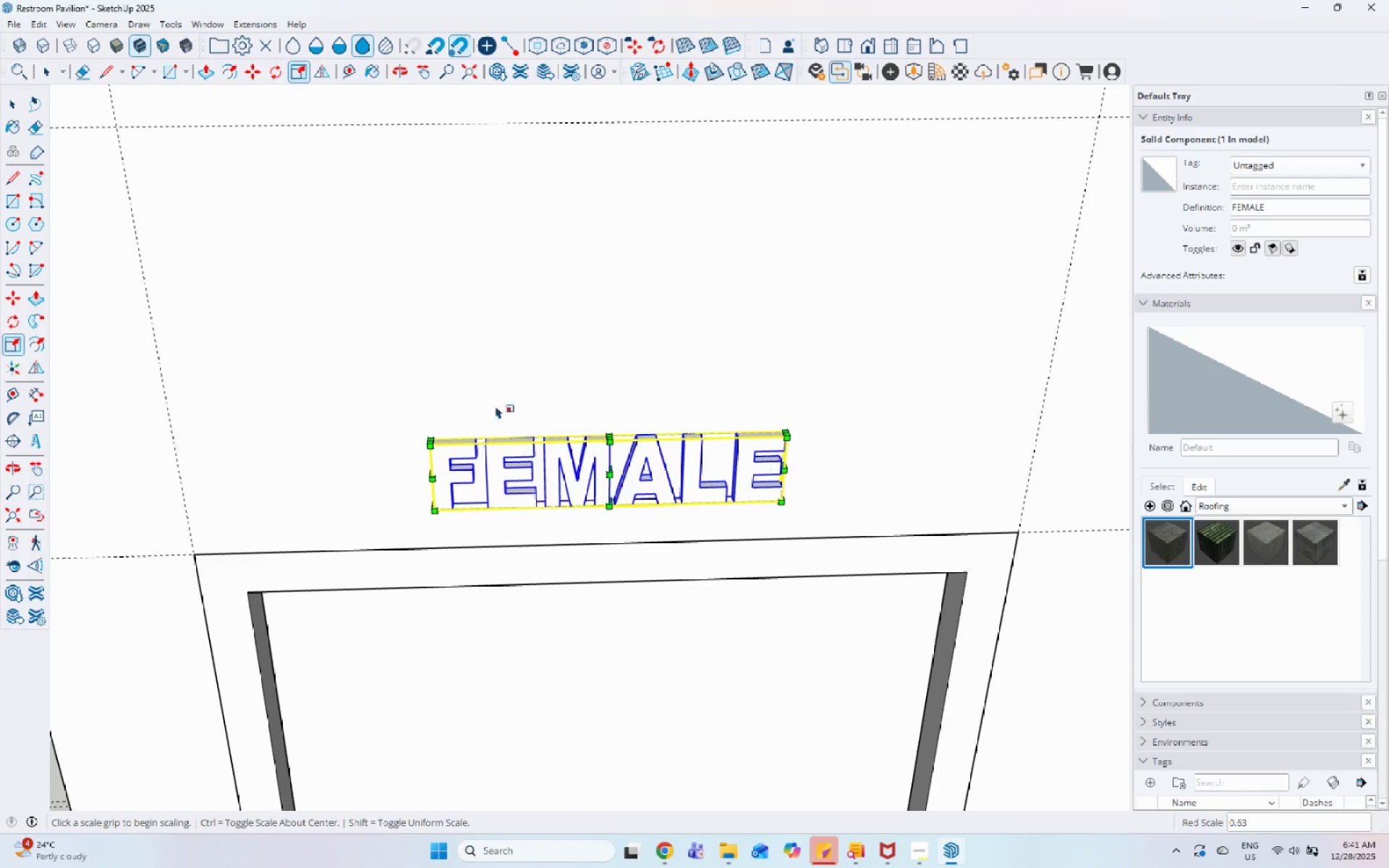 
scroll: coordinate [409, 453], scroll_direction: down, amount: 14.0
 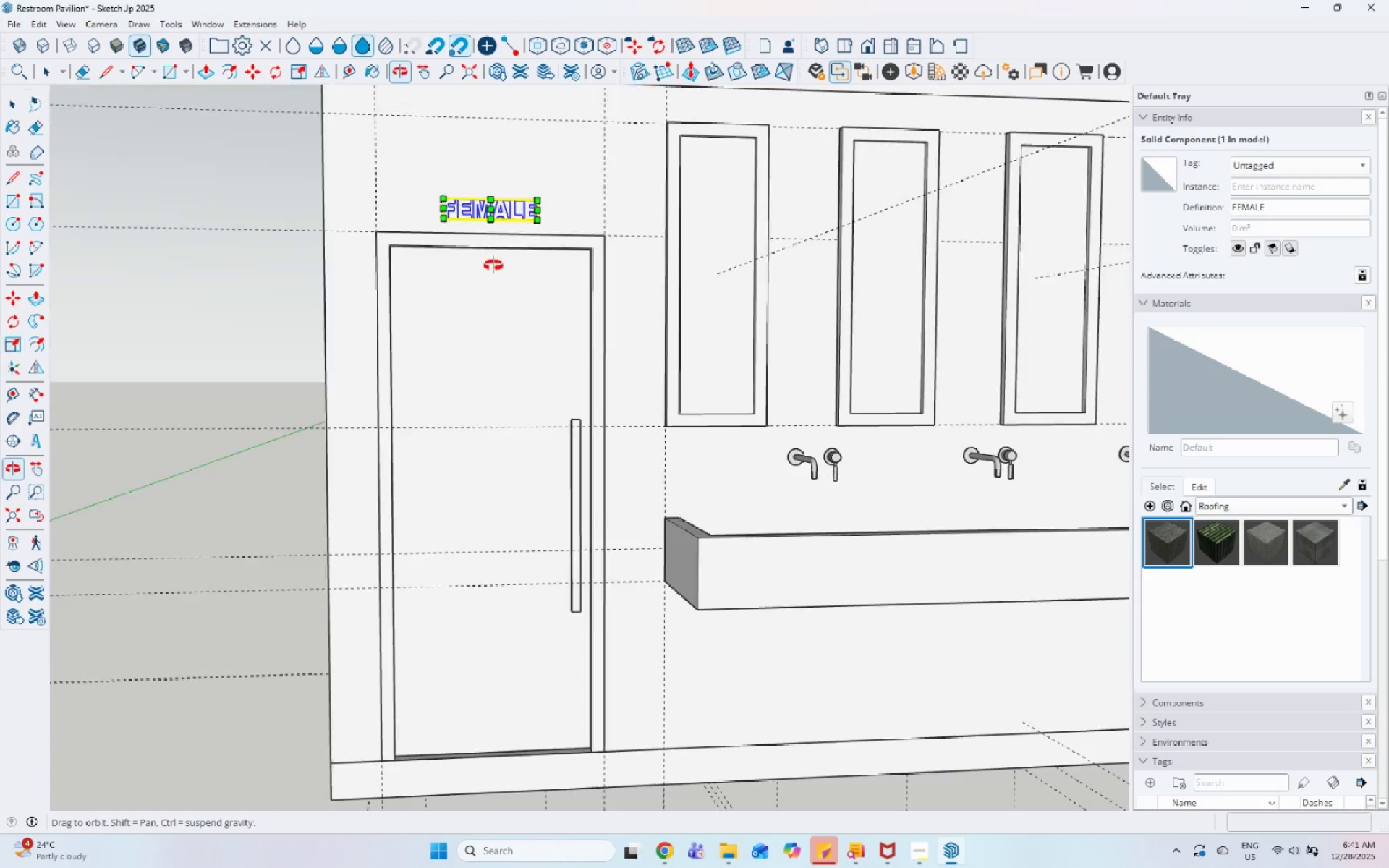 
key(Space)
 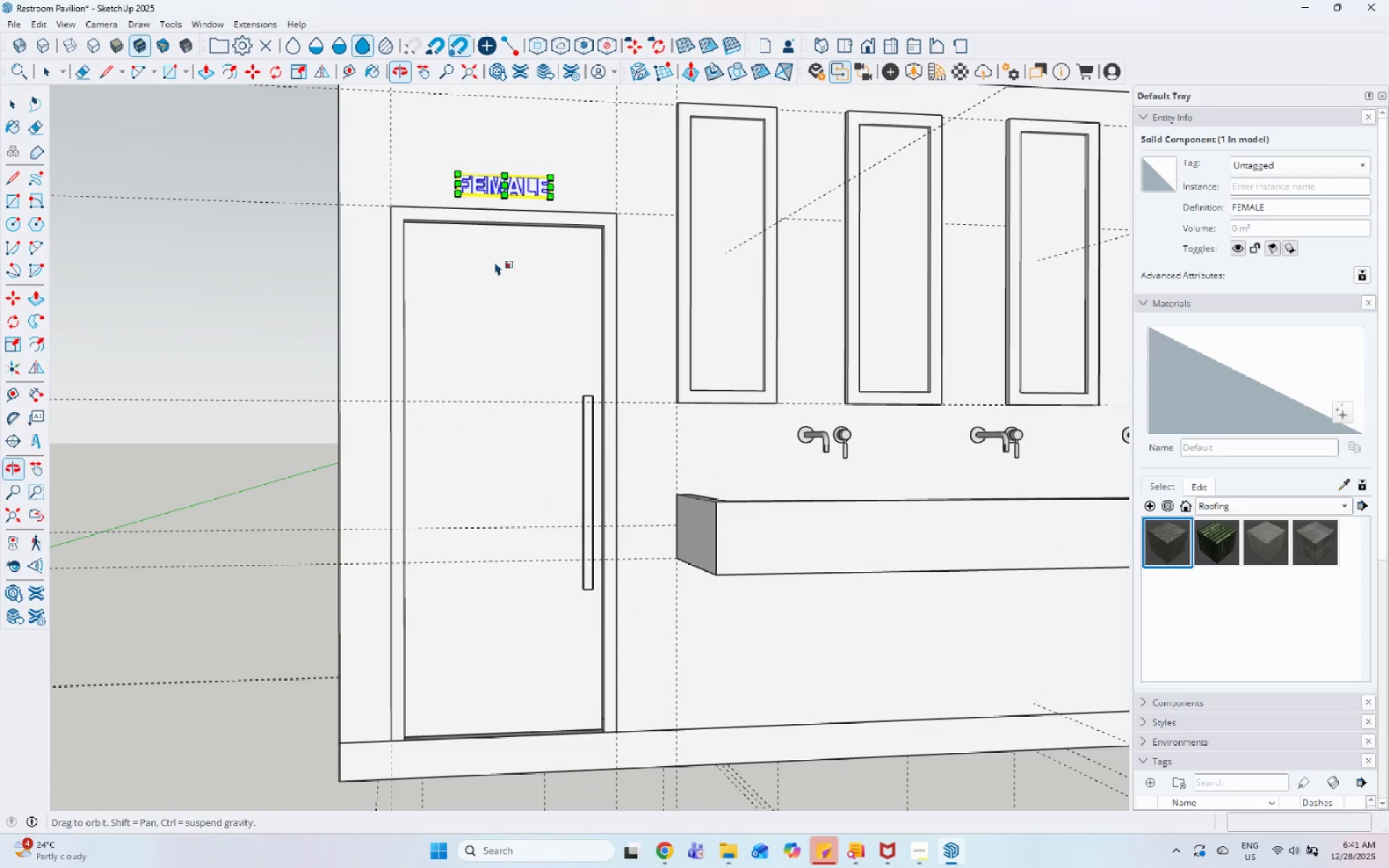 
key(M)
 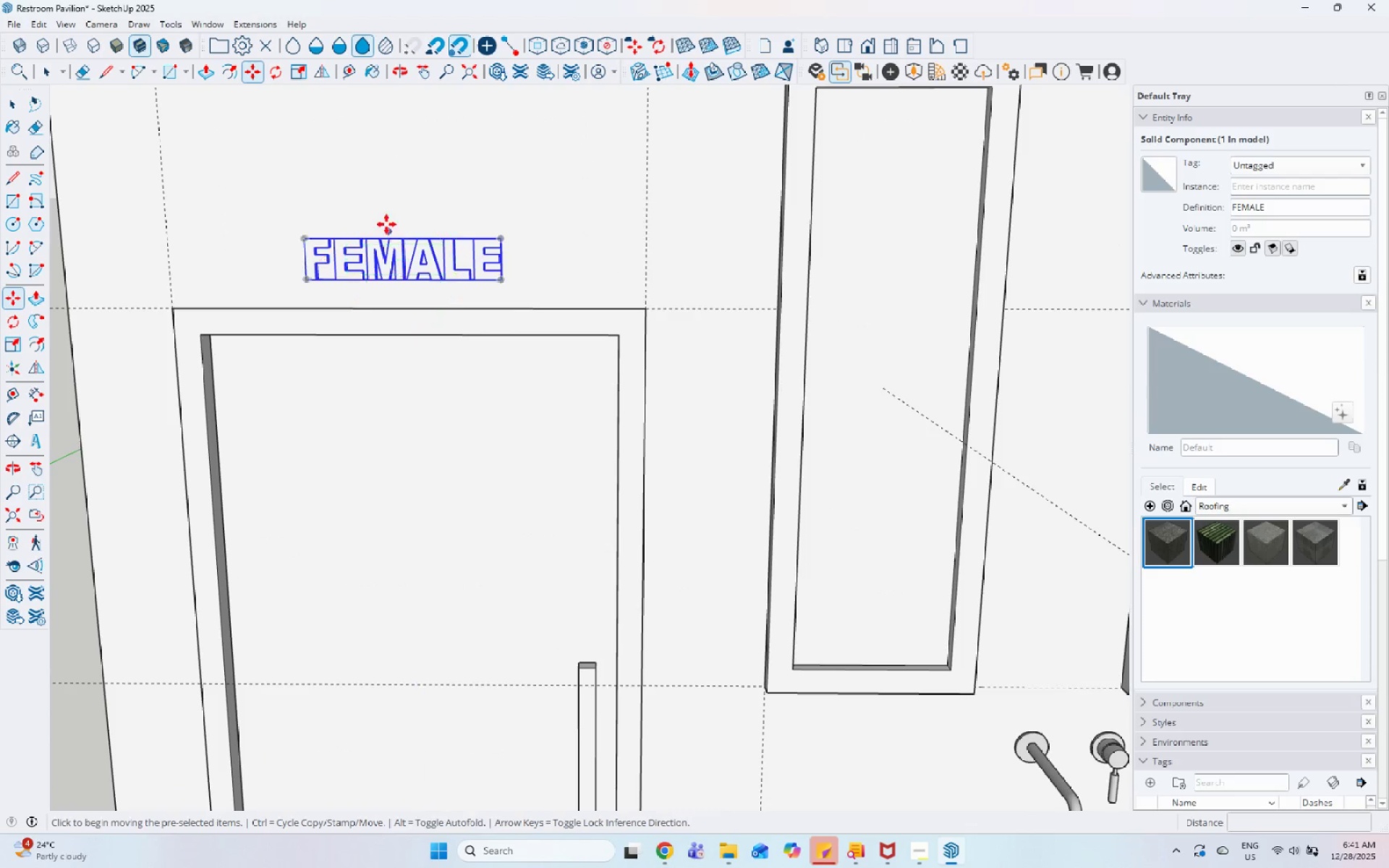 
scroll: coordinate [419, 275], scroll_direction: up, amount: 7.0
 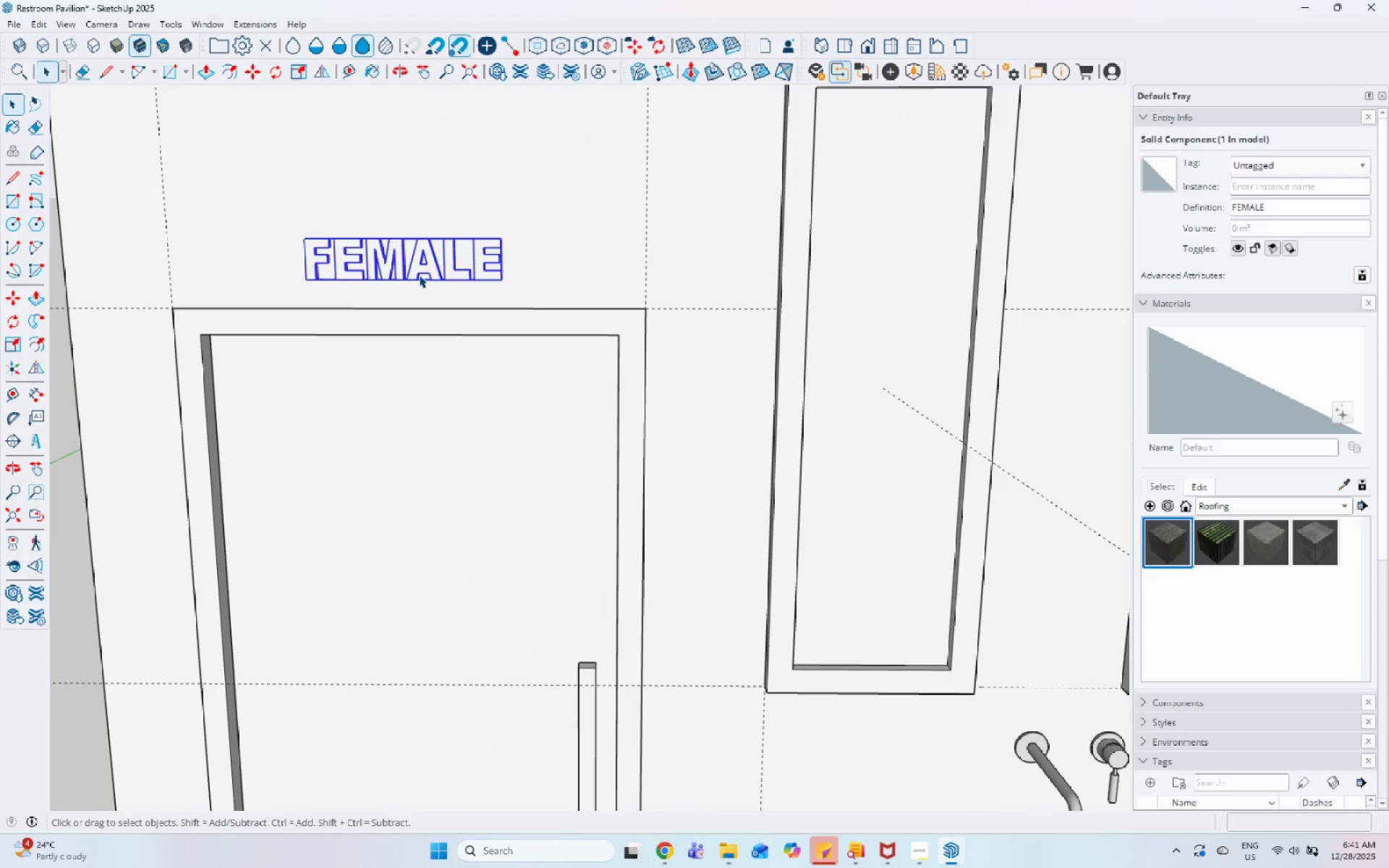 
left_click([384, 221])
 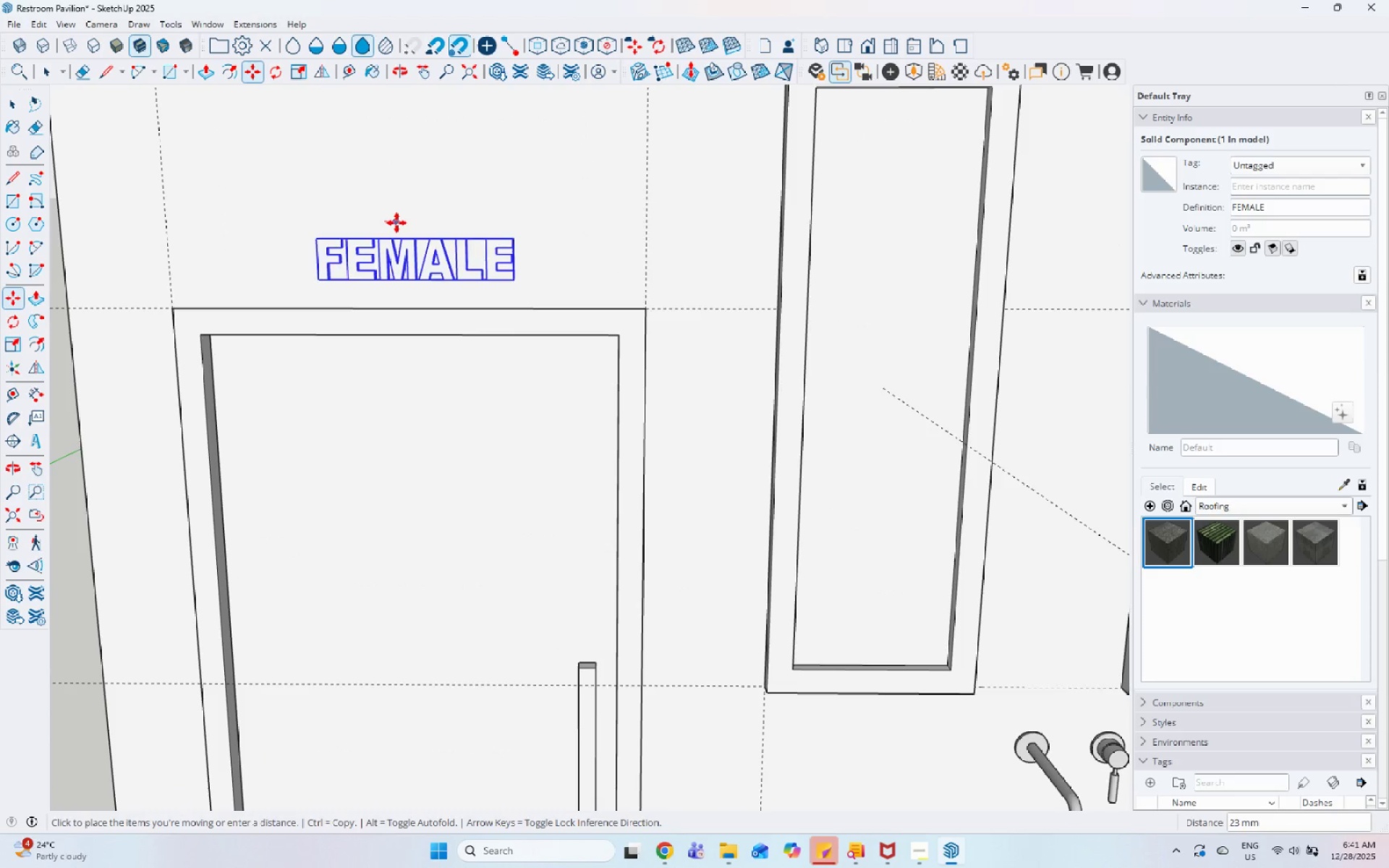 
left_click([397, 223])
 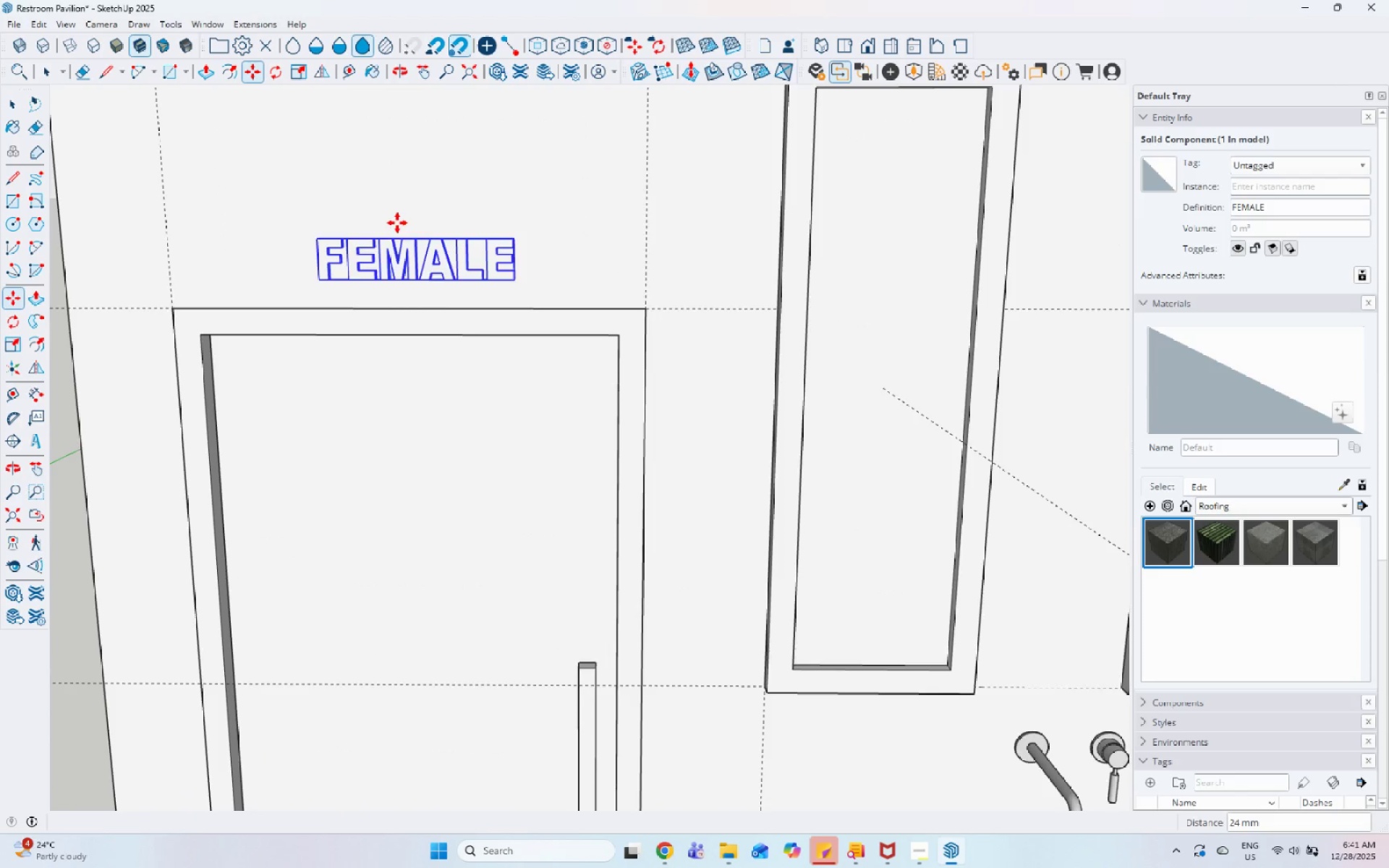 
scroll: coordinate [440, 318], scroll_direction: down, amount: 12.0
 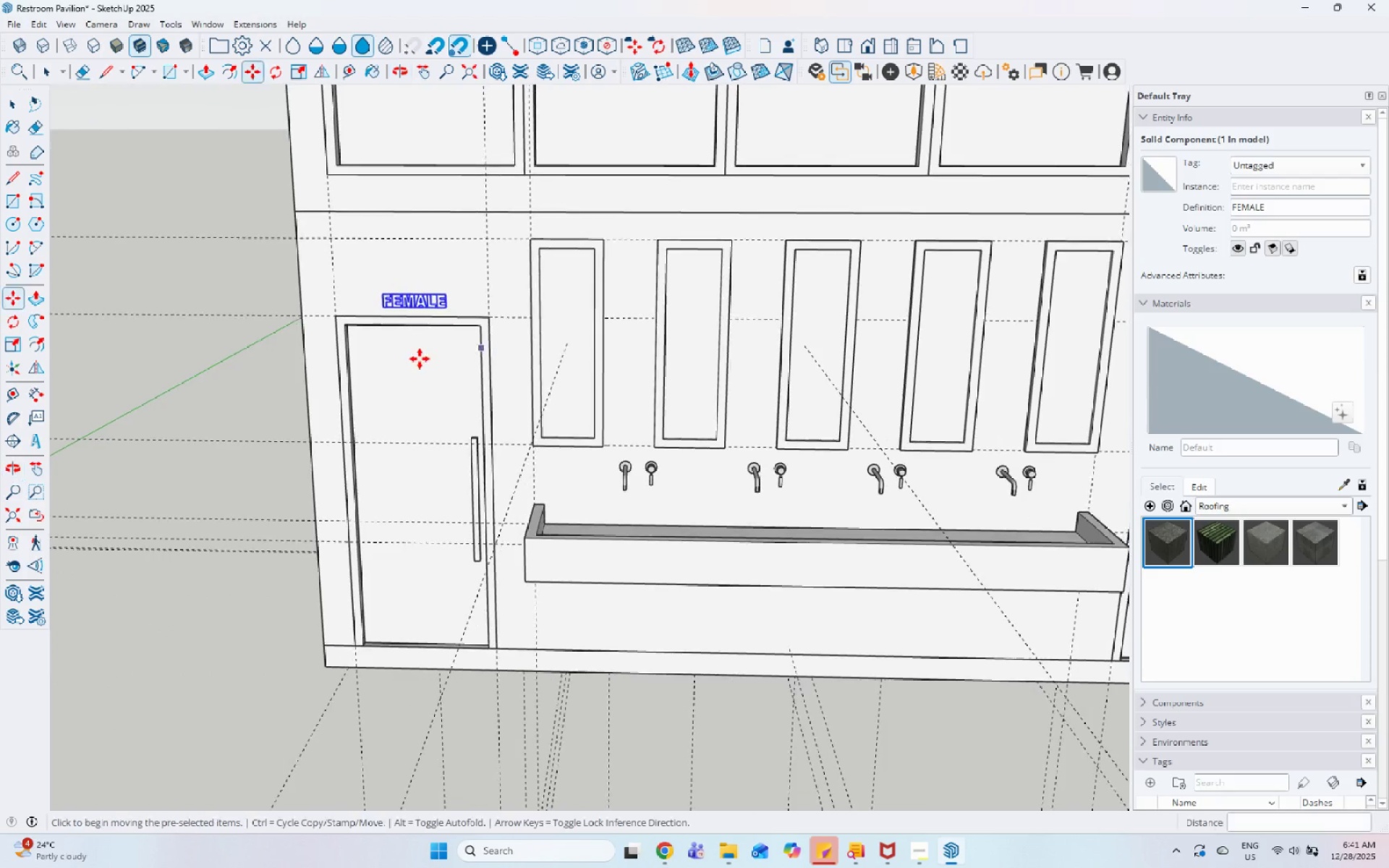 
scroll: coordinate [407, 328], scroll_direction: up, amount: 1.0
 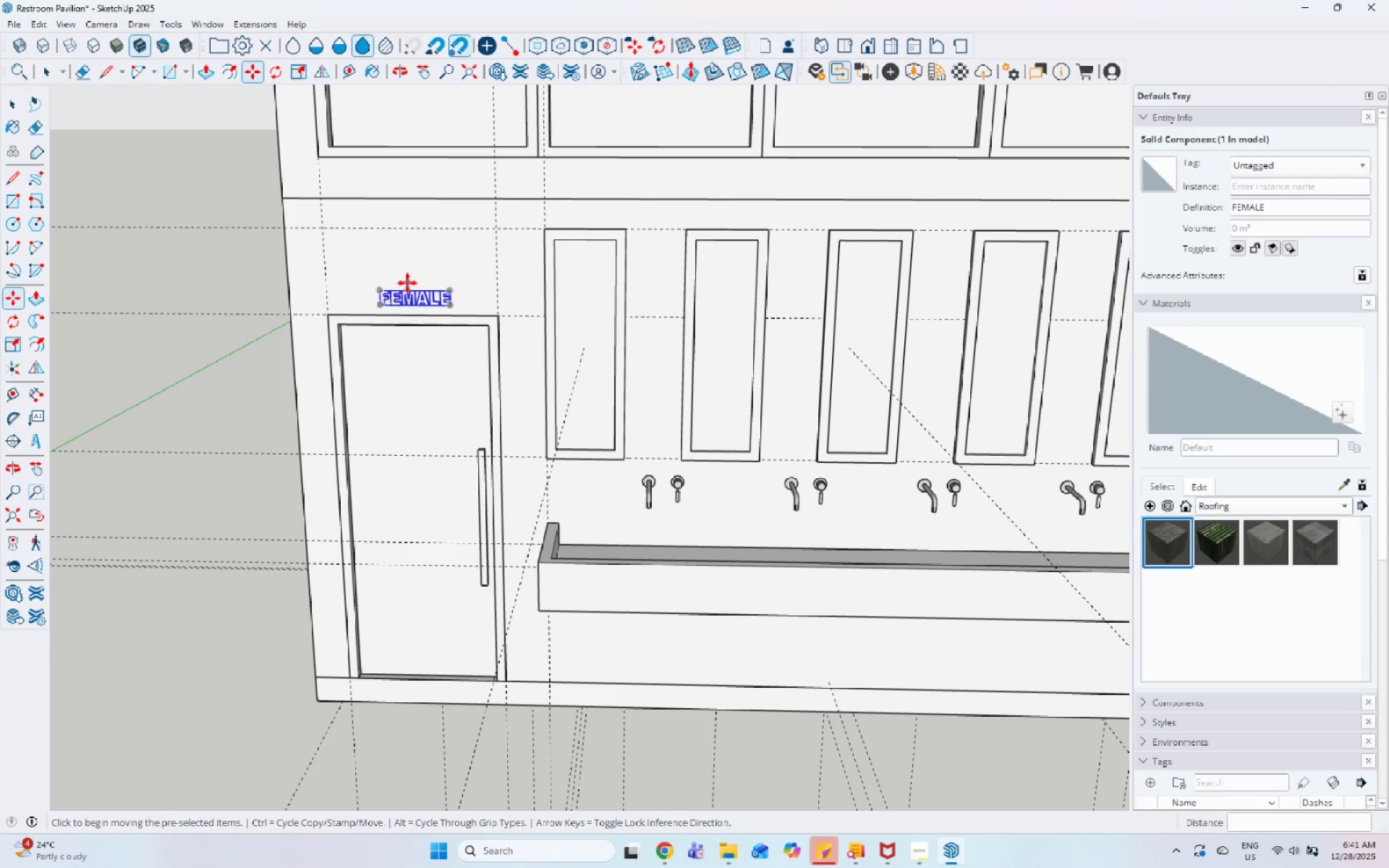 
key(Control+ControlLeft)
 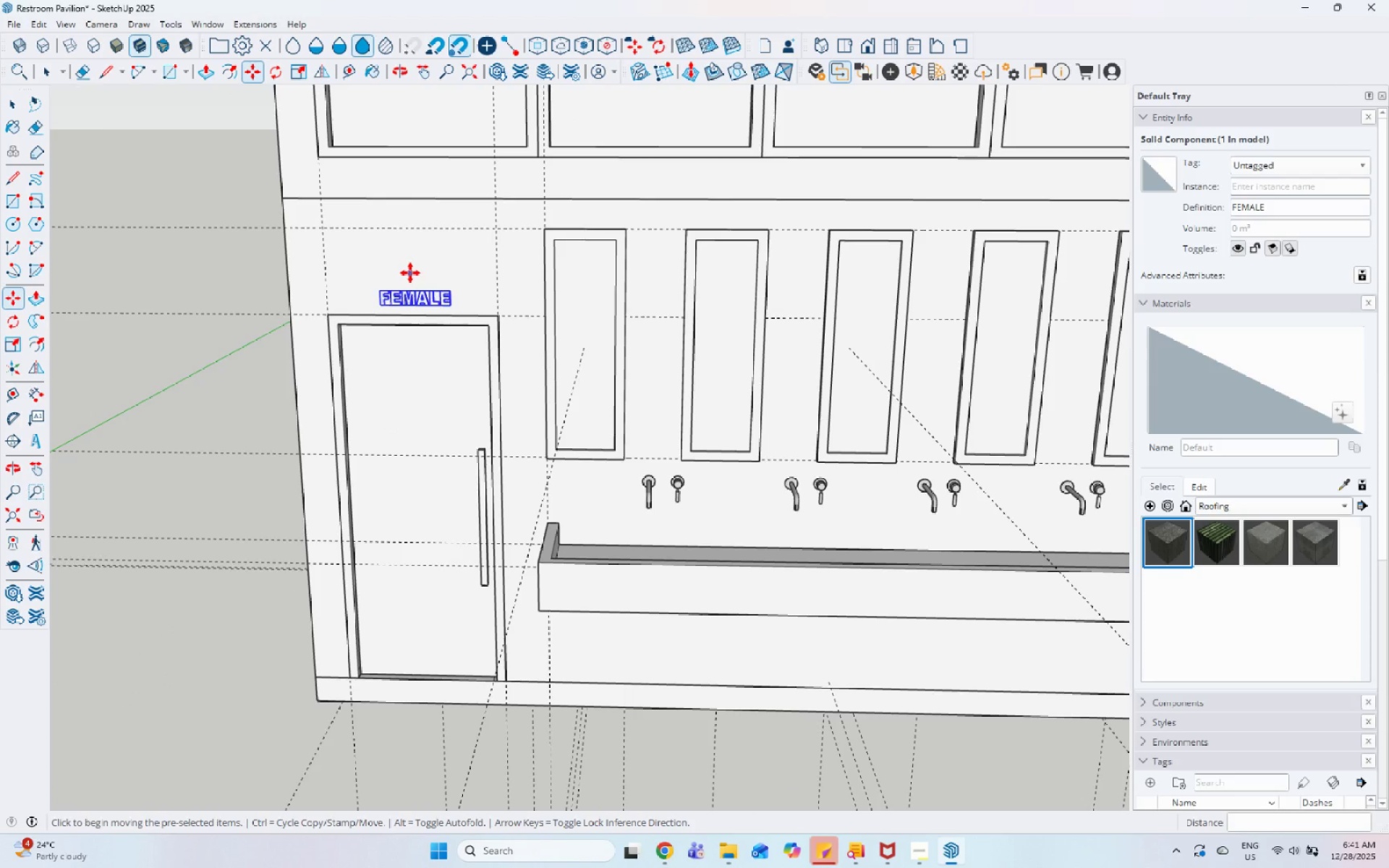 
left_click([410, 273])
 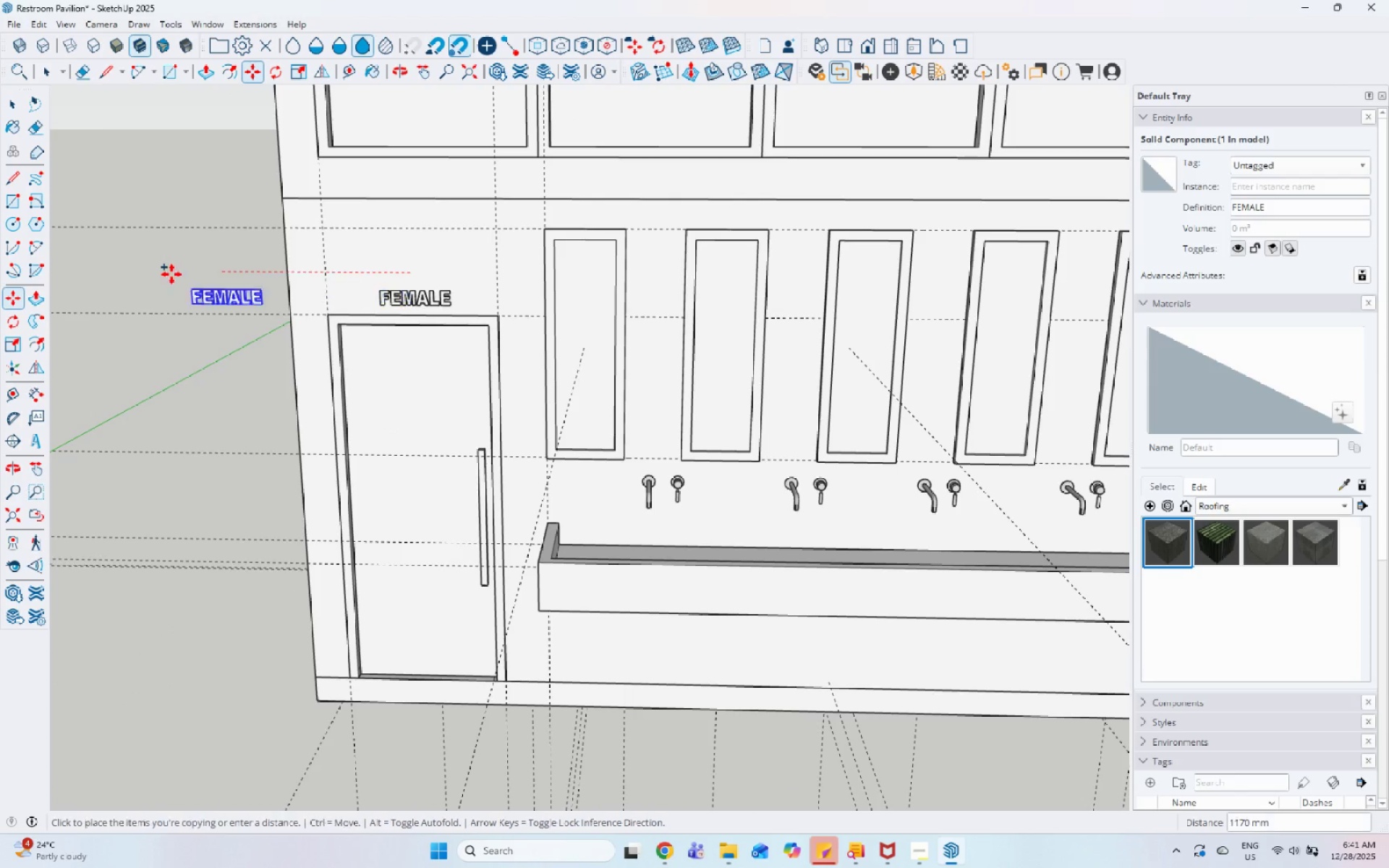 
scroll: coordinate [726, 270], scroll_direction: none, amount: 0.0
 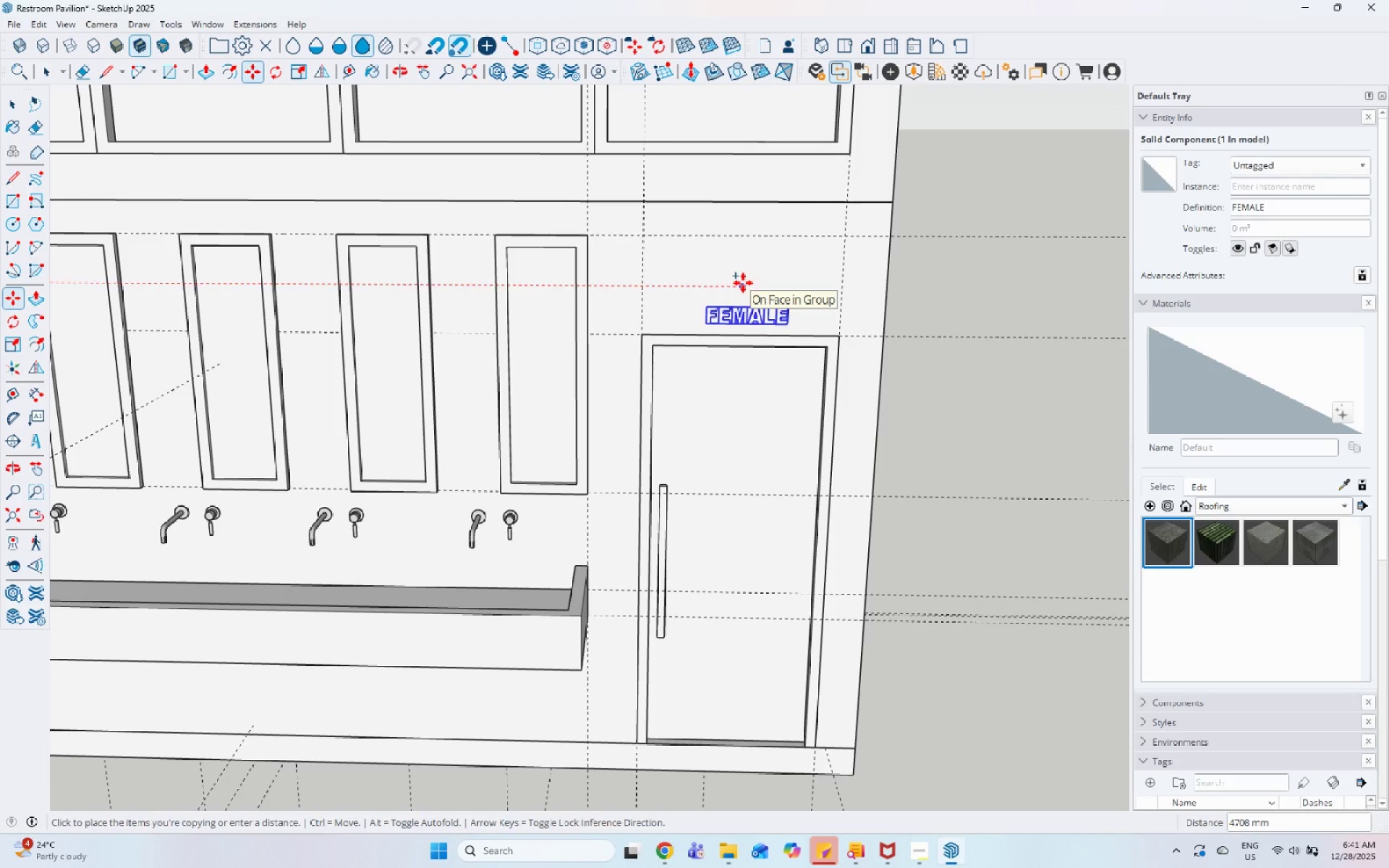 
key(Space)
 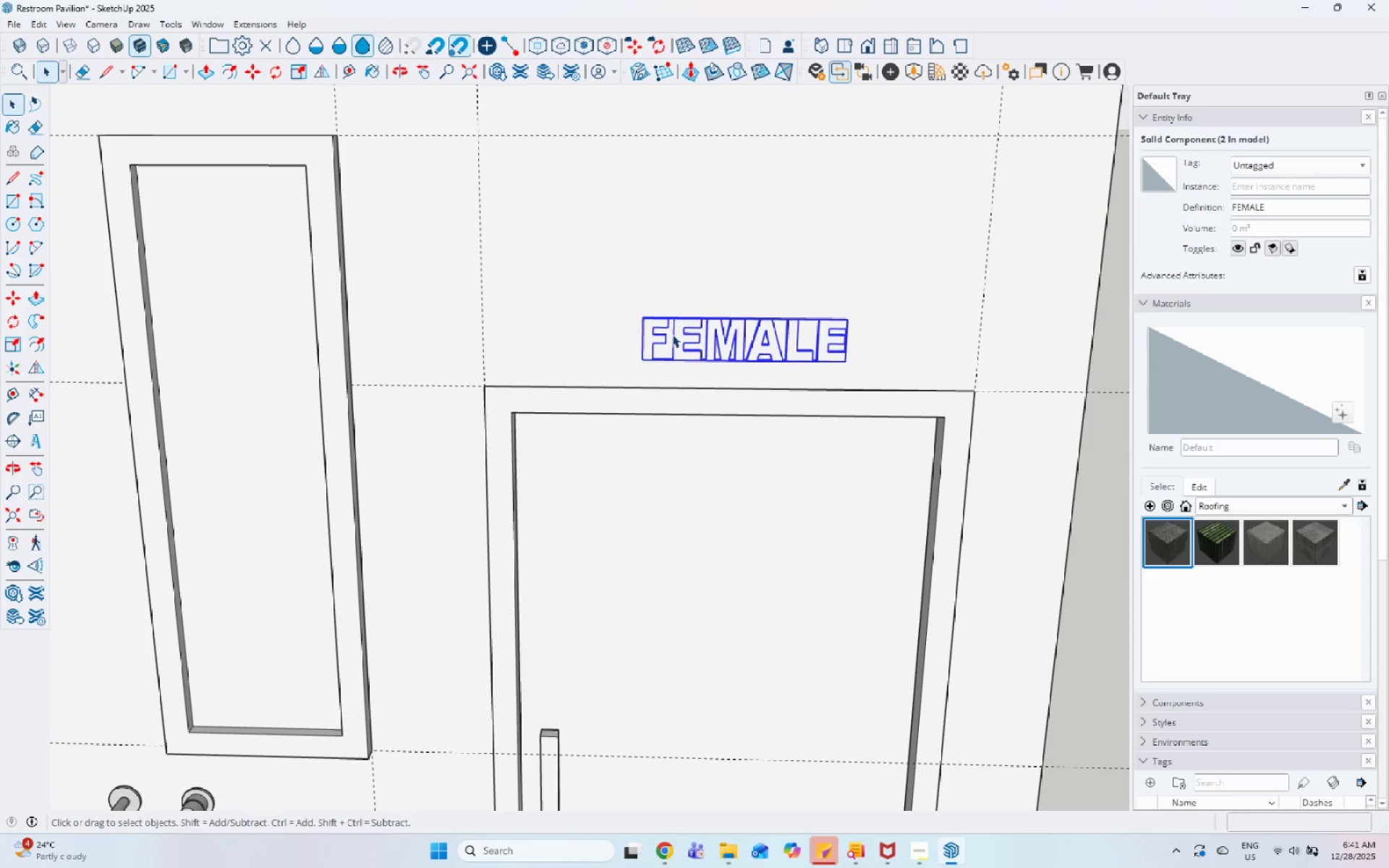 
double_click([672, 334])
 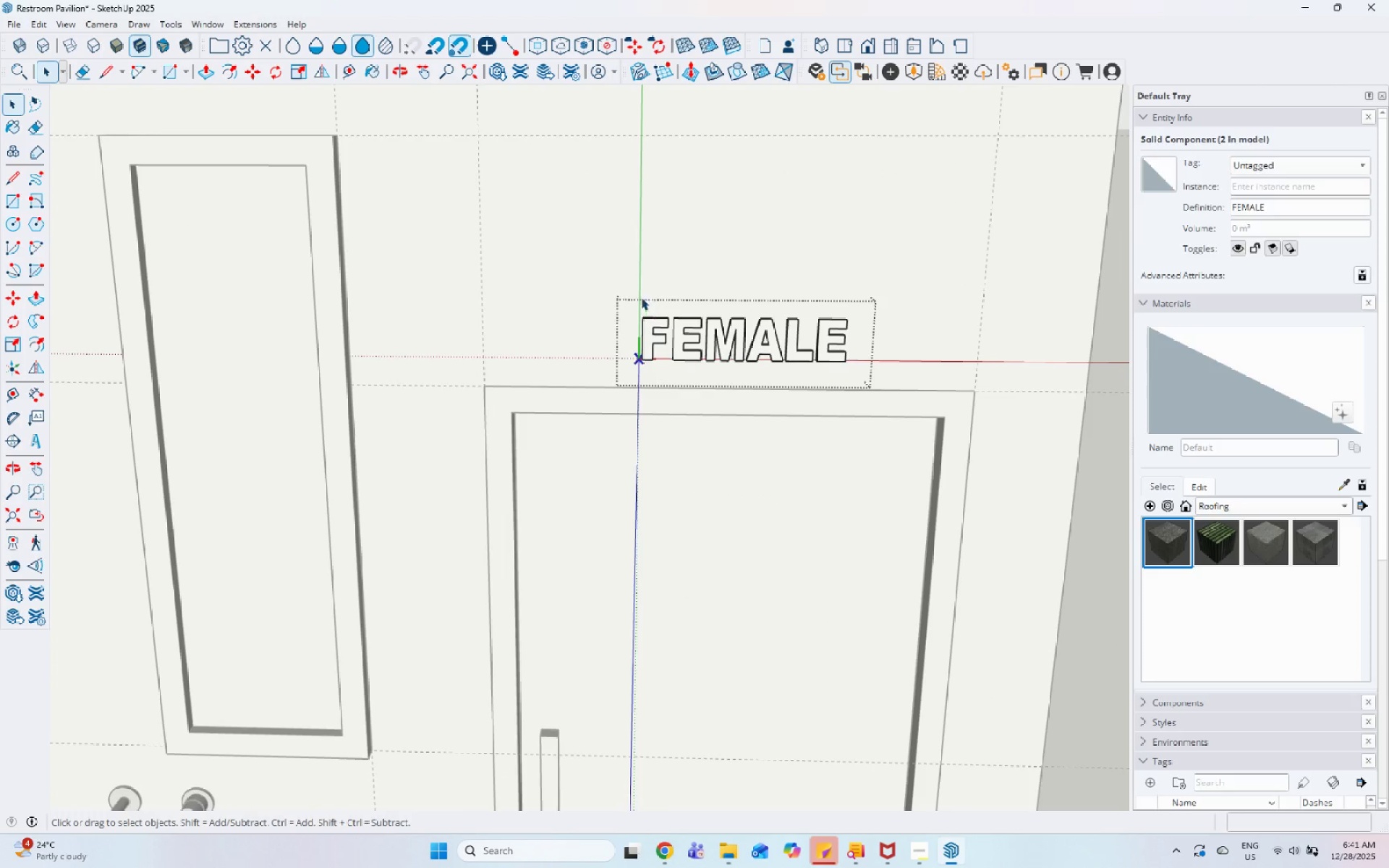 
scroll: coordinate [747, 318], scroll_direction: up, amount: 9.0
 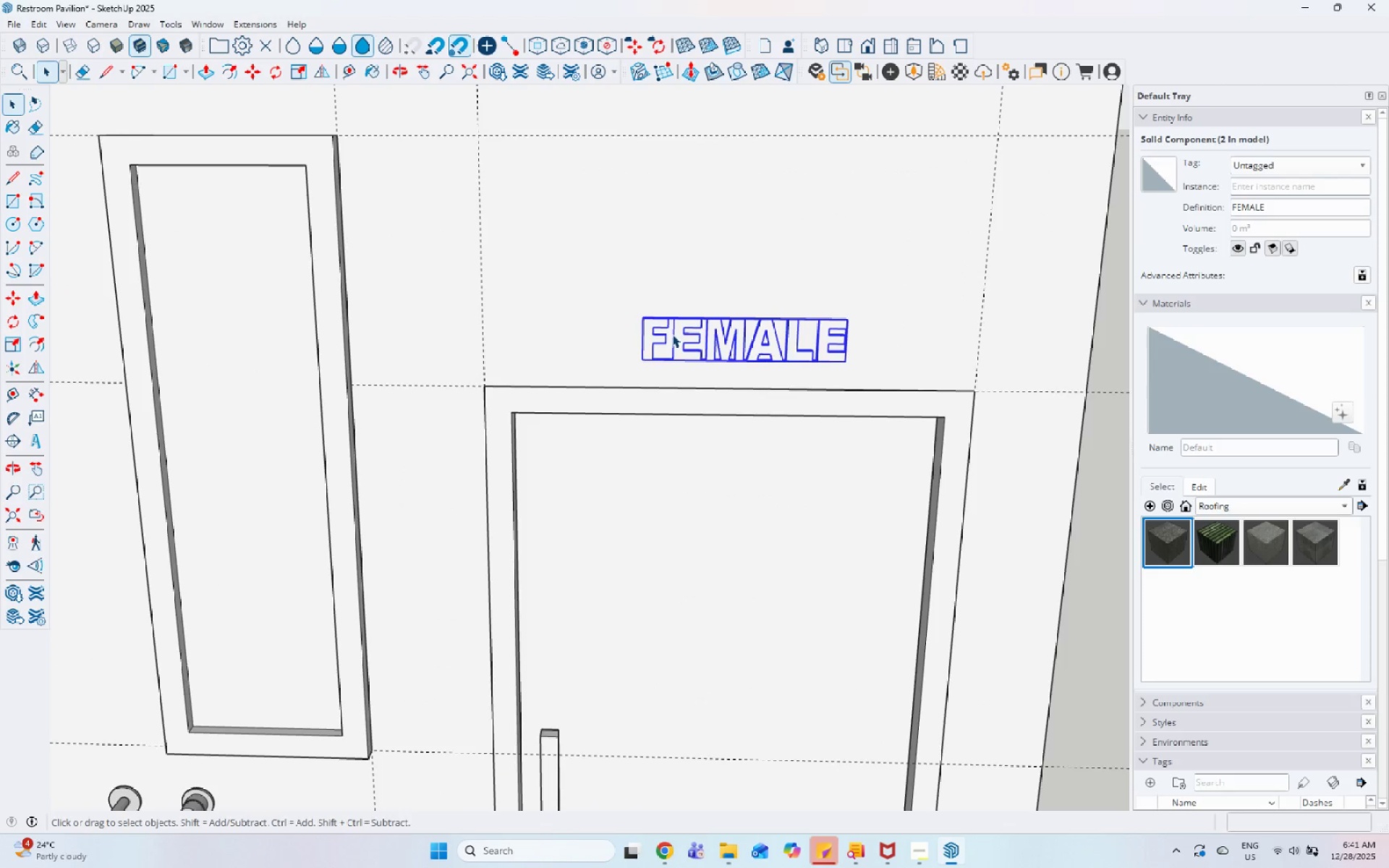 
left_click_drag(start_coordinate=[626, 289], to_coordinate=[707, 406])
 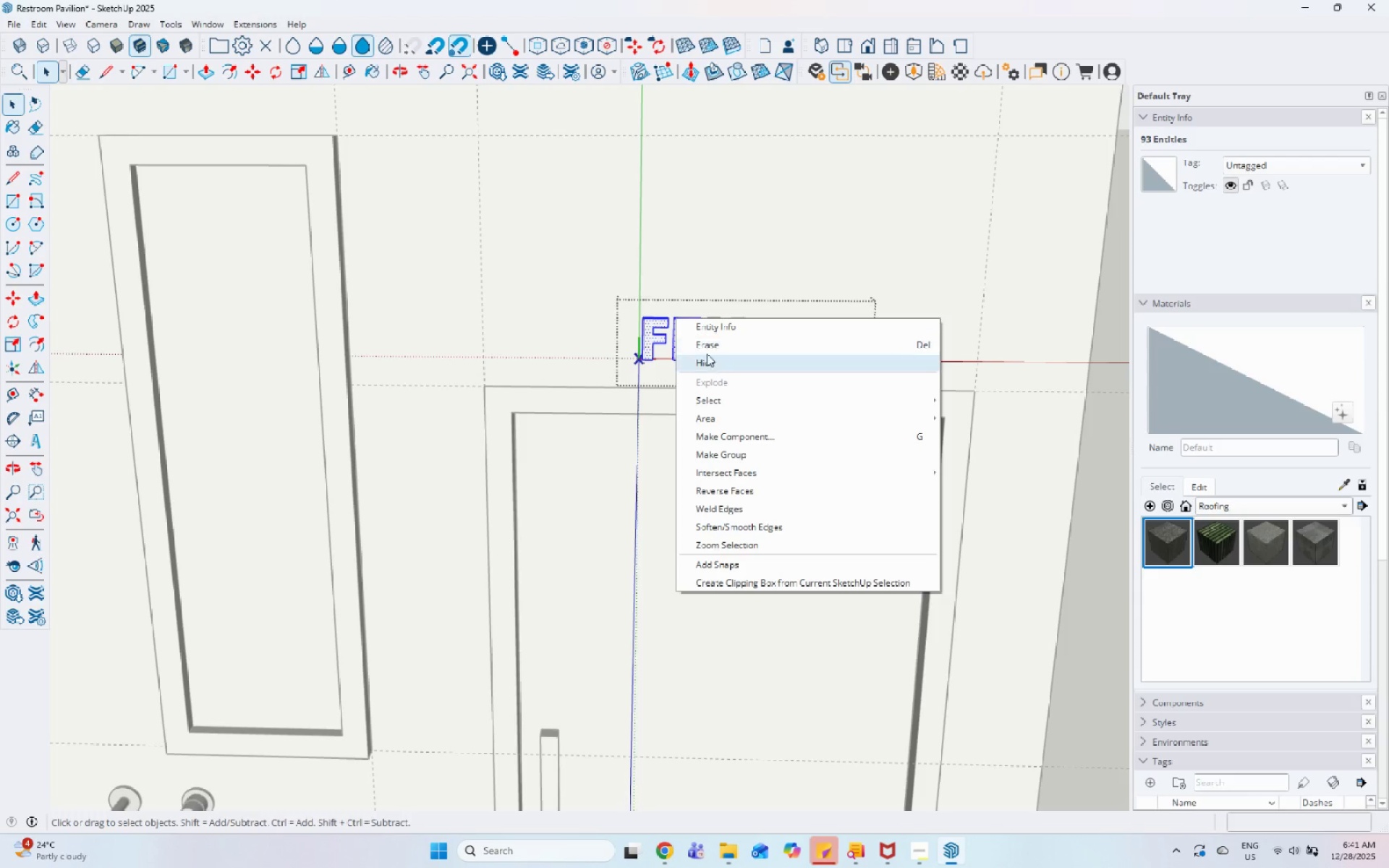 
left_click([715, 346])
 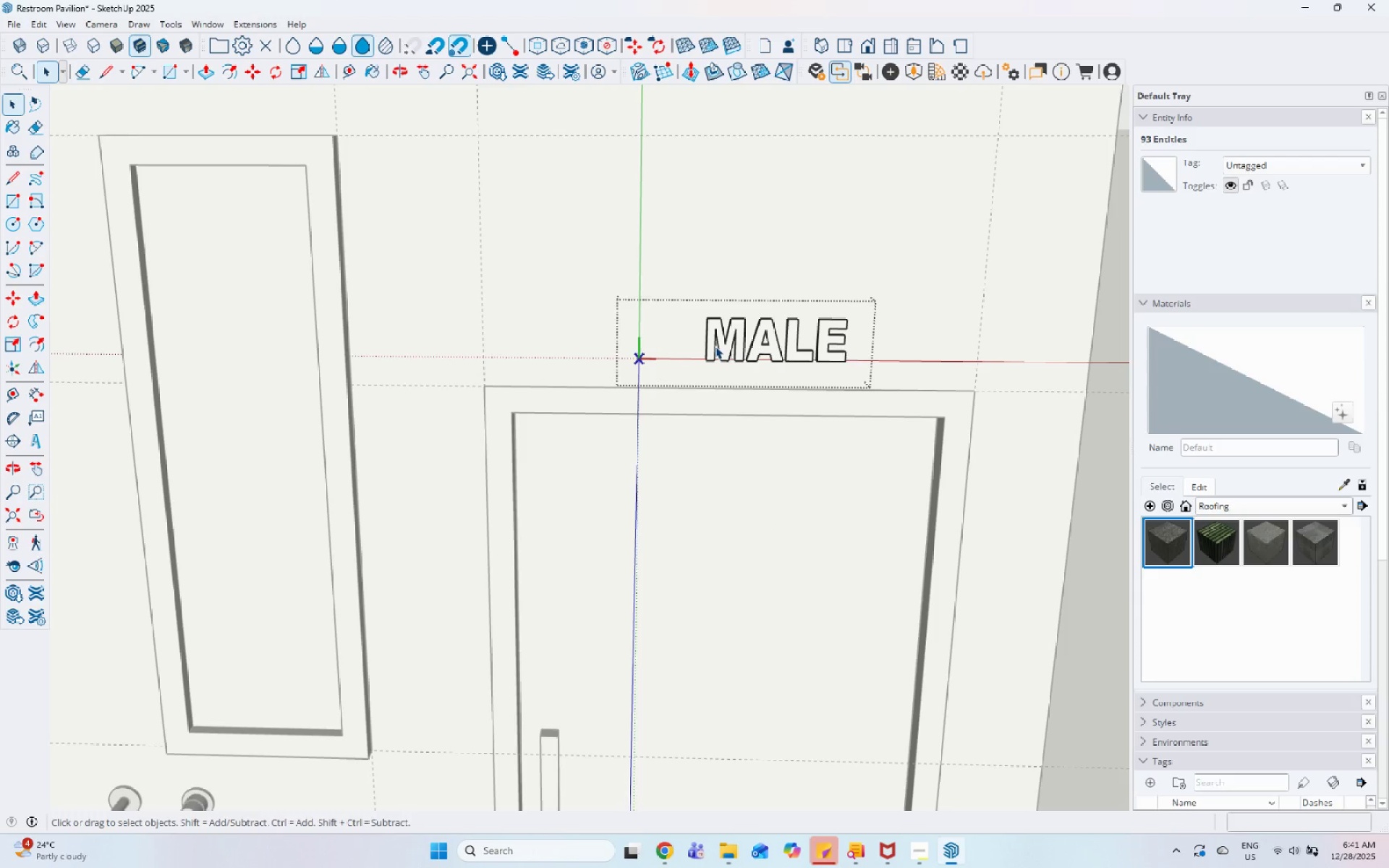 
key(Escape)
 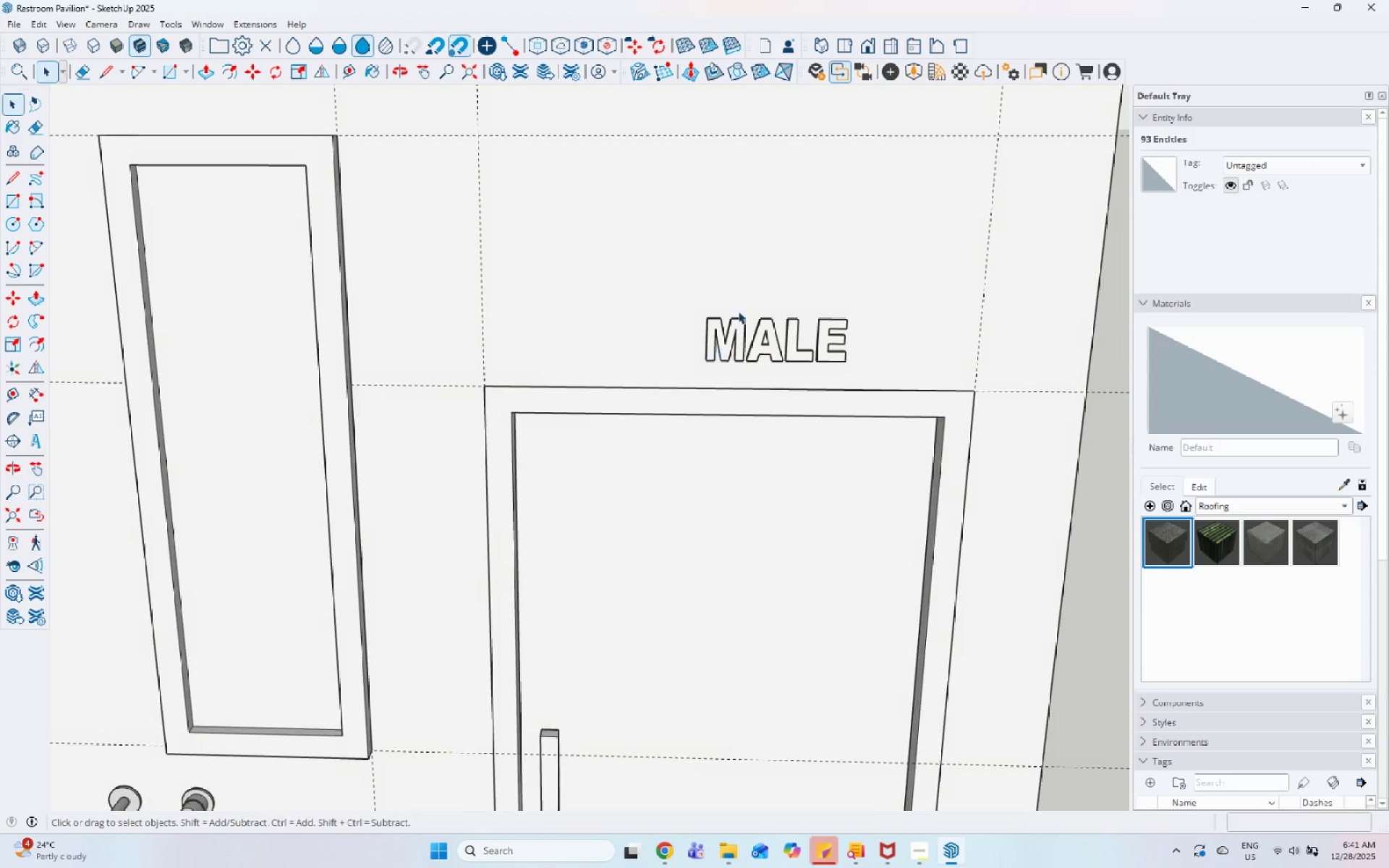 
key(Escape)
 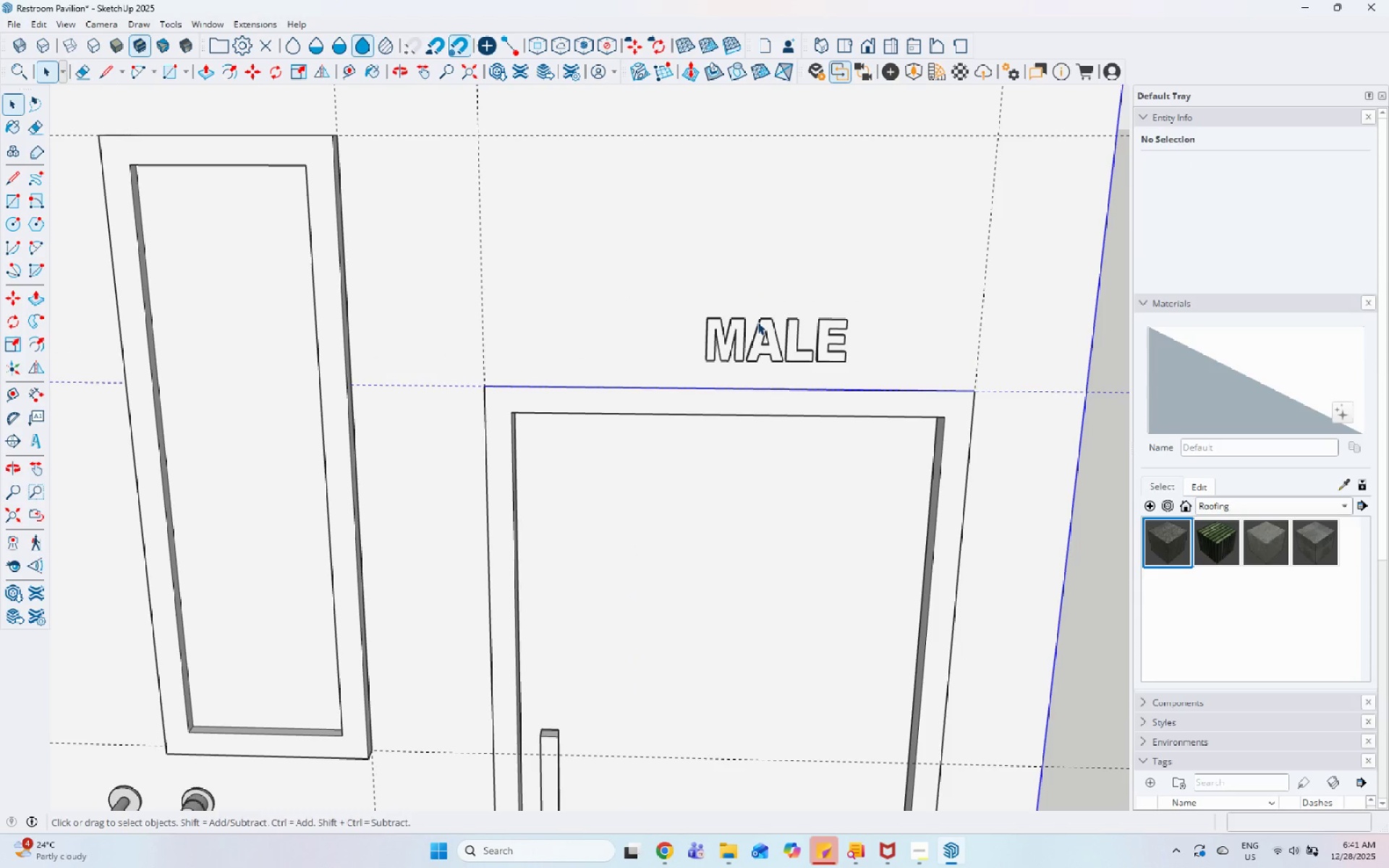 
double_click([767, 322])
 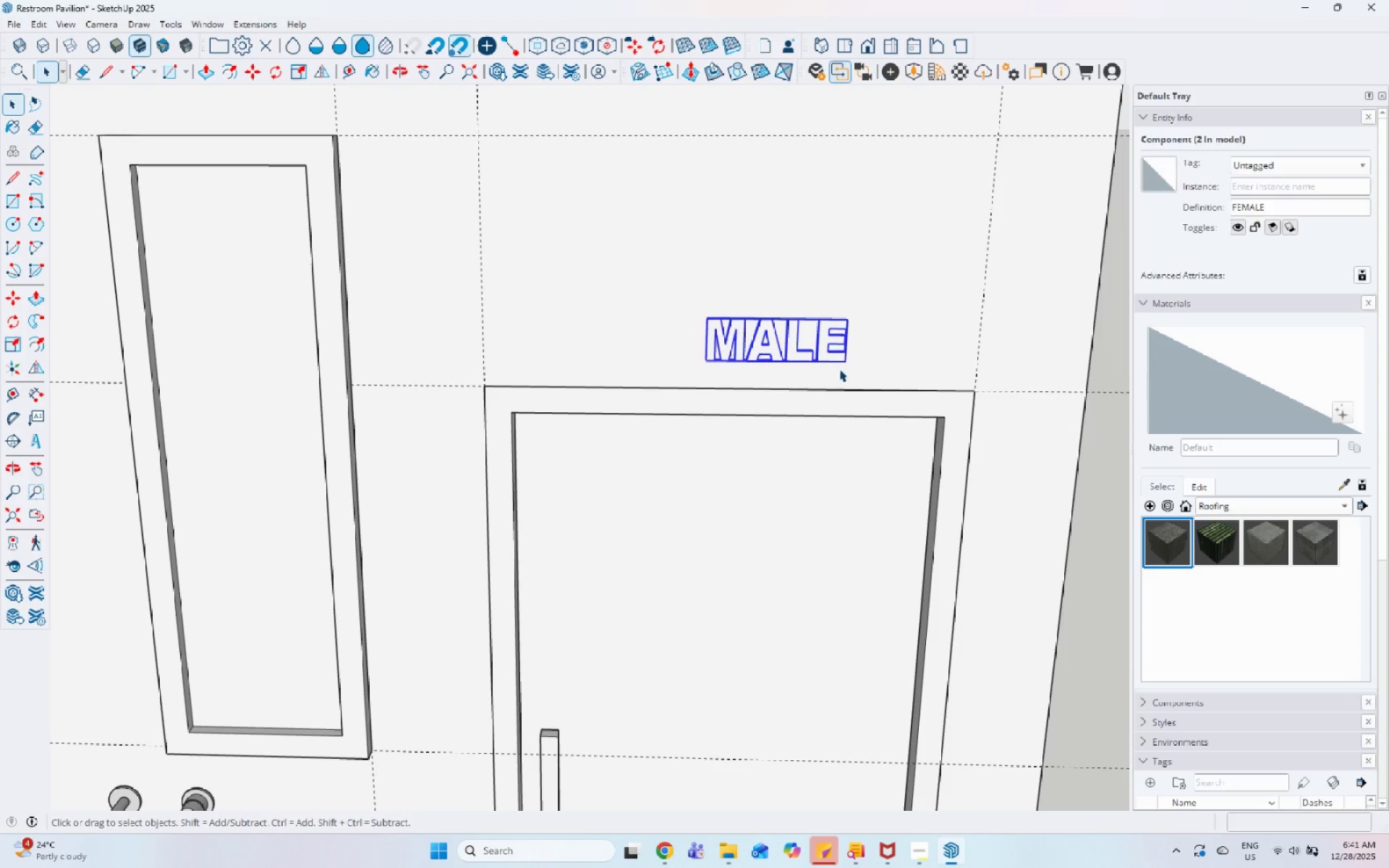 
key(M)
 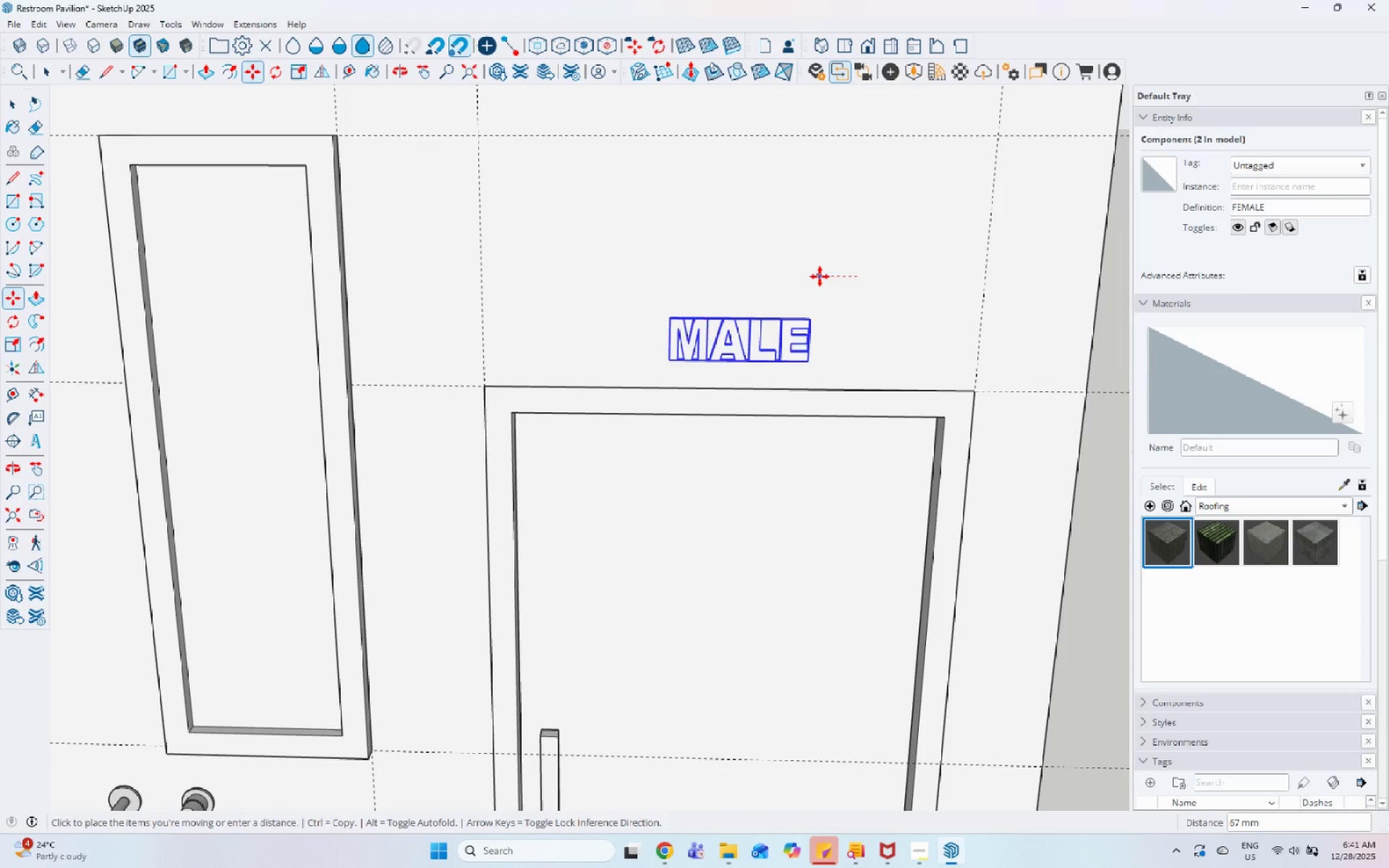 
left_click([817, 276])
 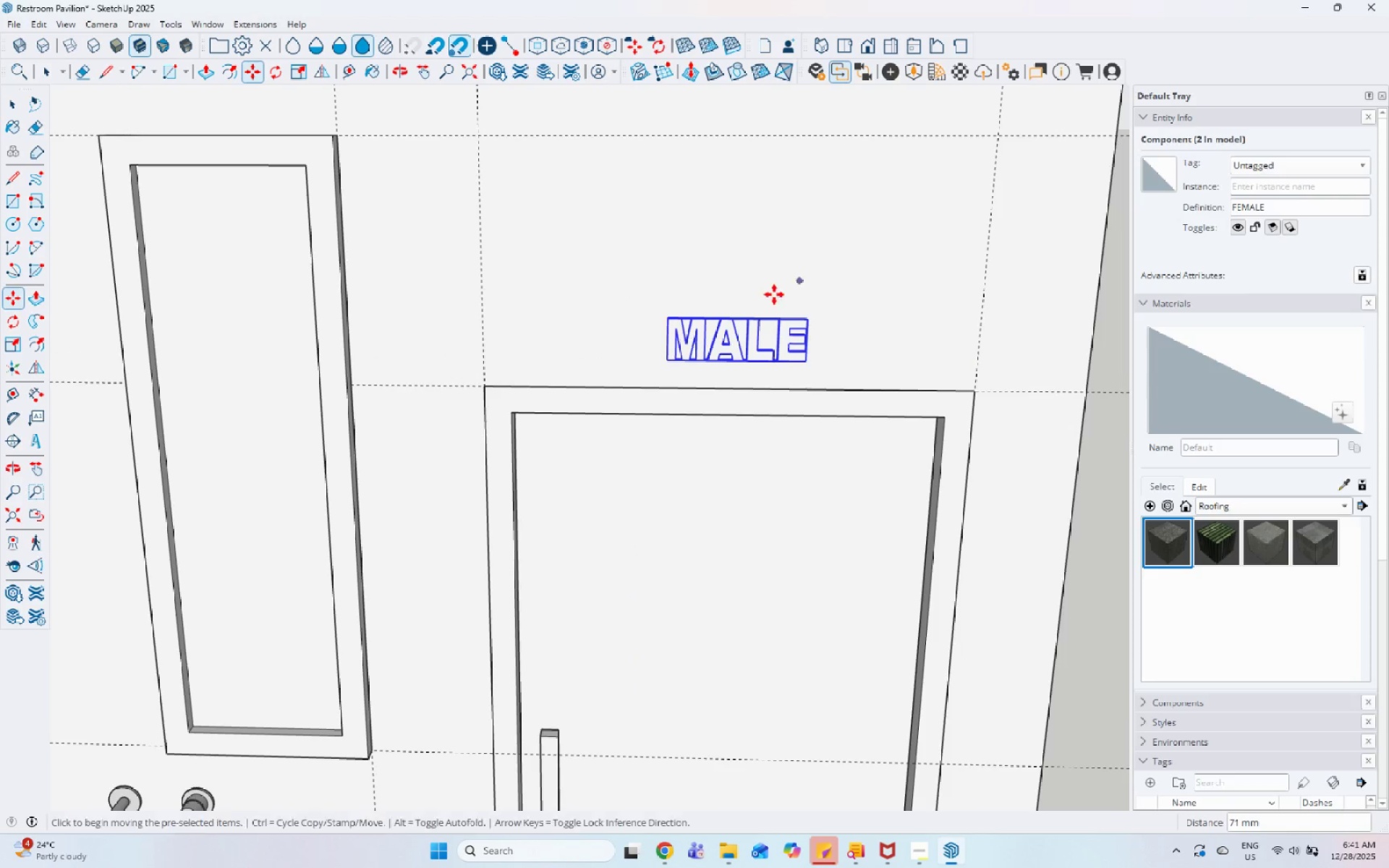 
key(Space)
 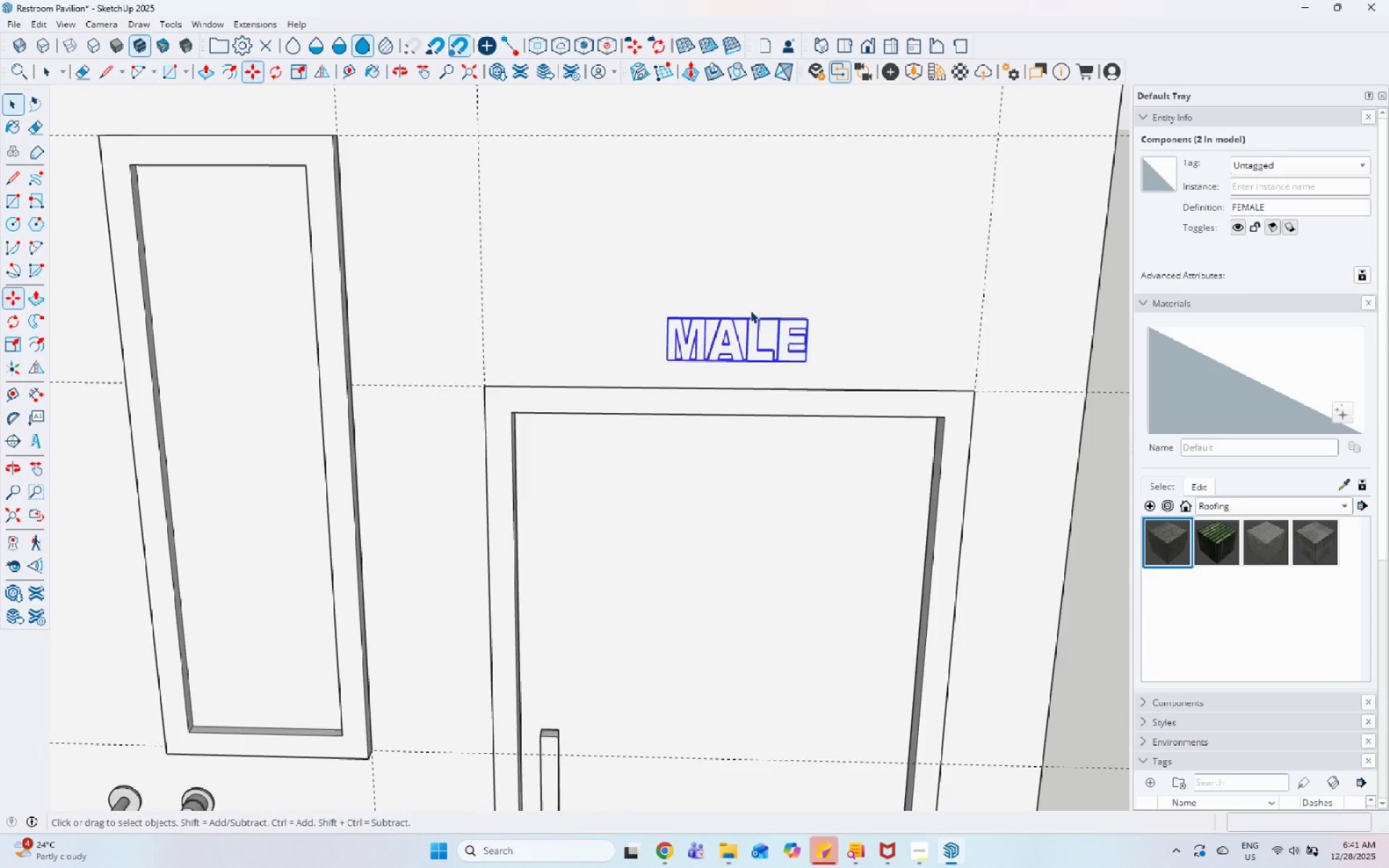 
left_click([898, 391])
 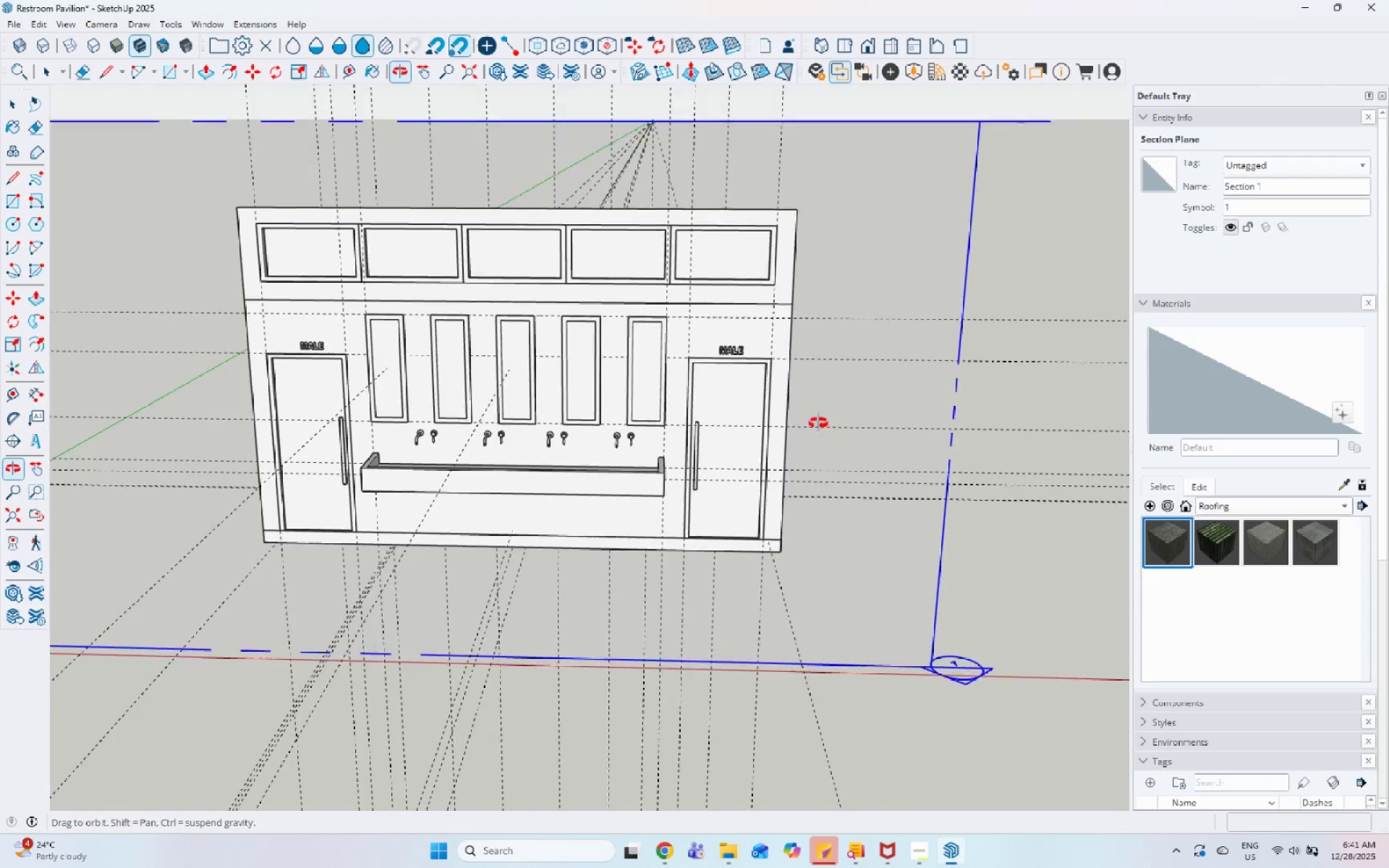 
scroll: coordinate [729, 359], scroll_direction: down, amount: 19.0
 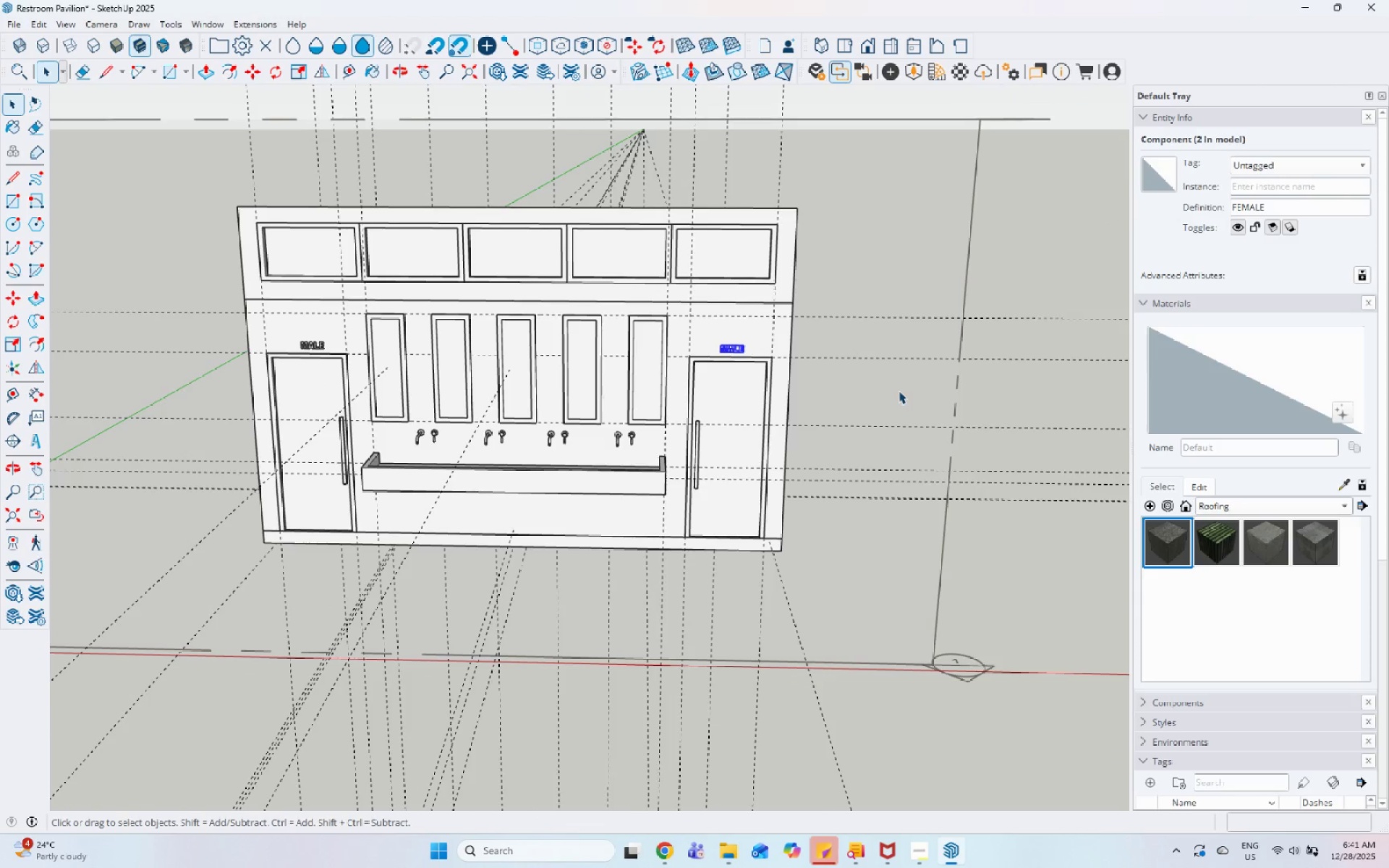 
key(Control+Z)
 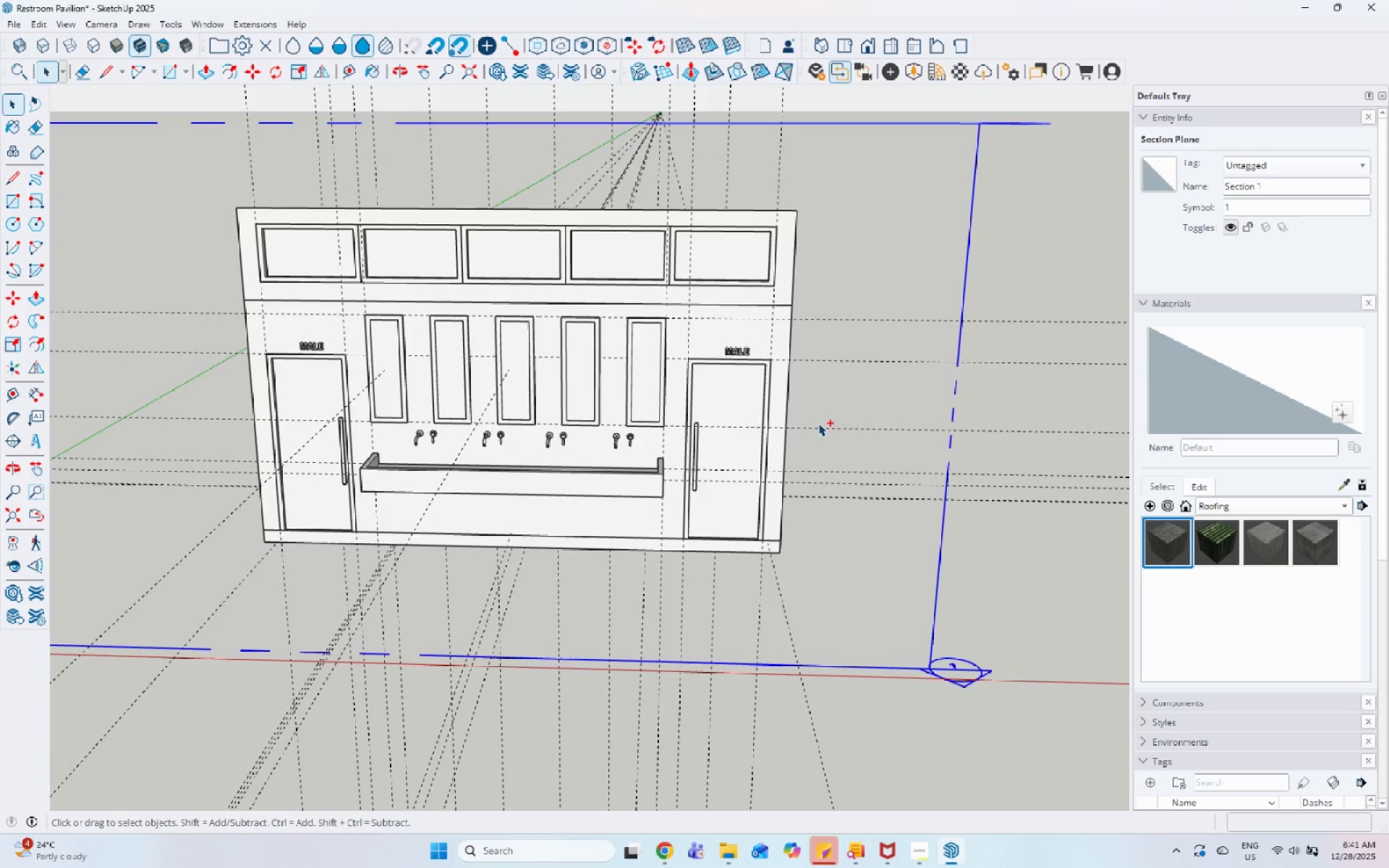 
key(Control+Z)
 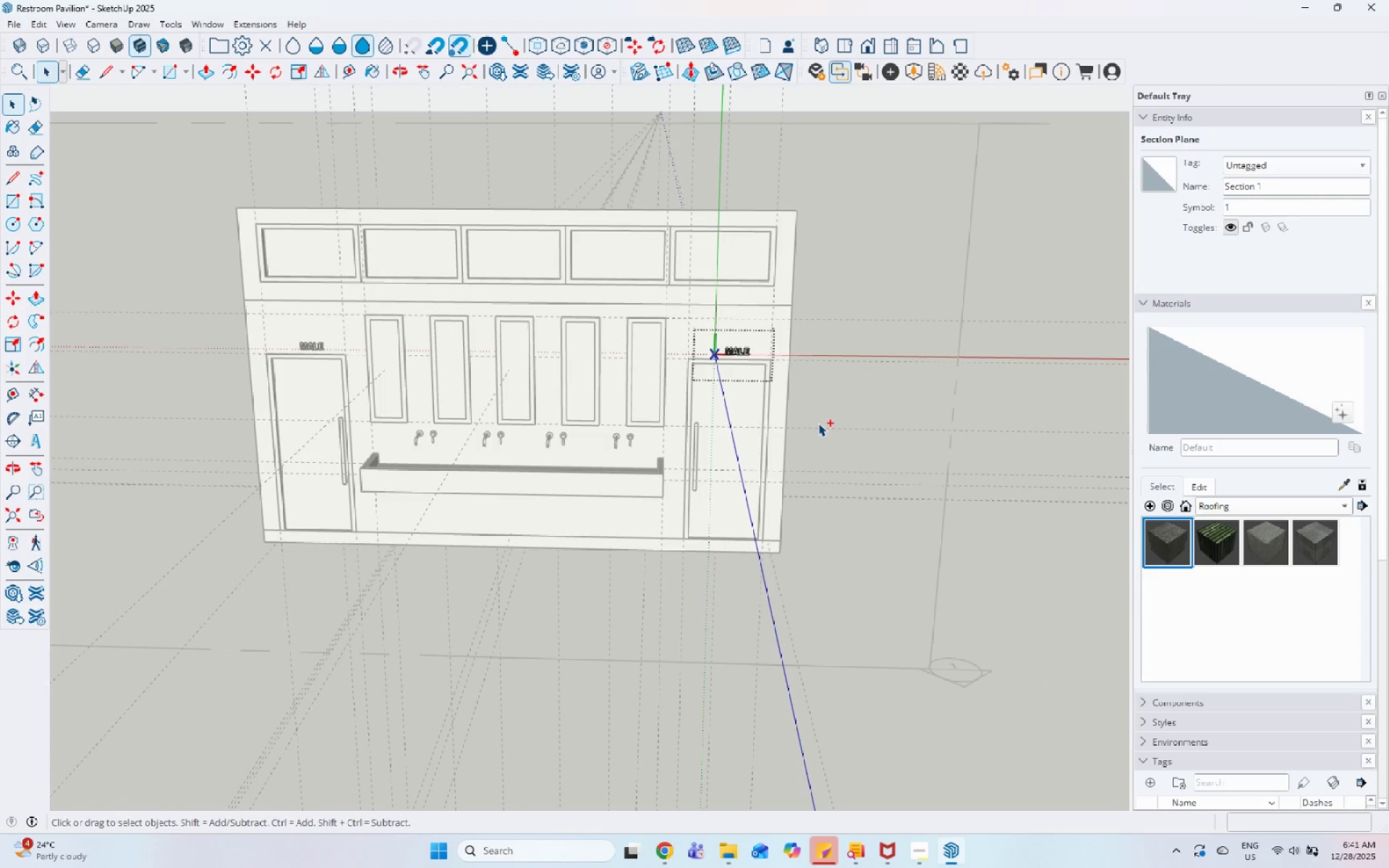 
key(Control+Z)
 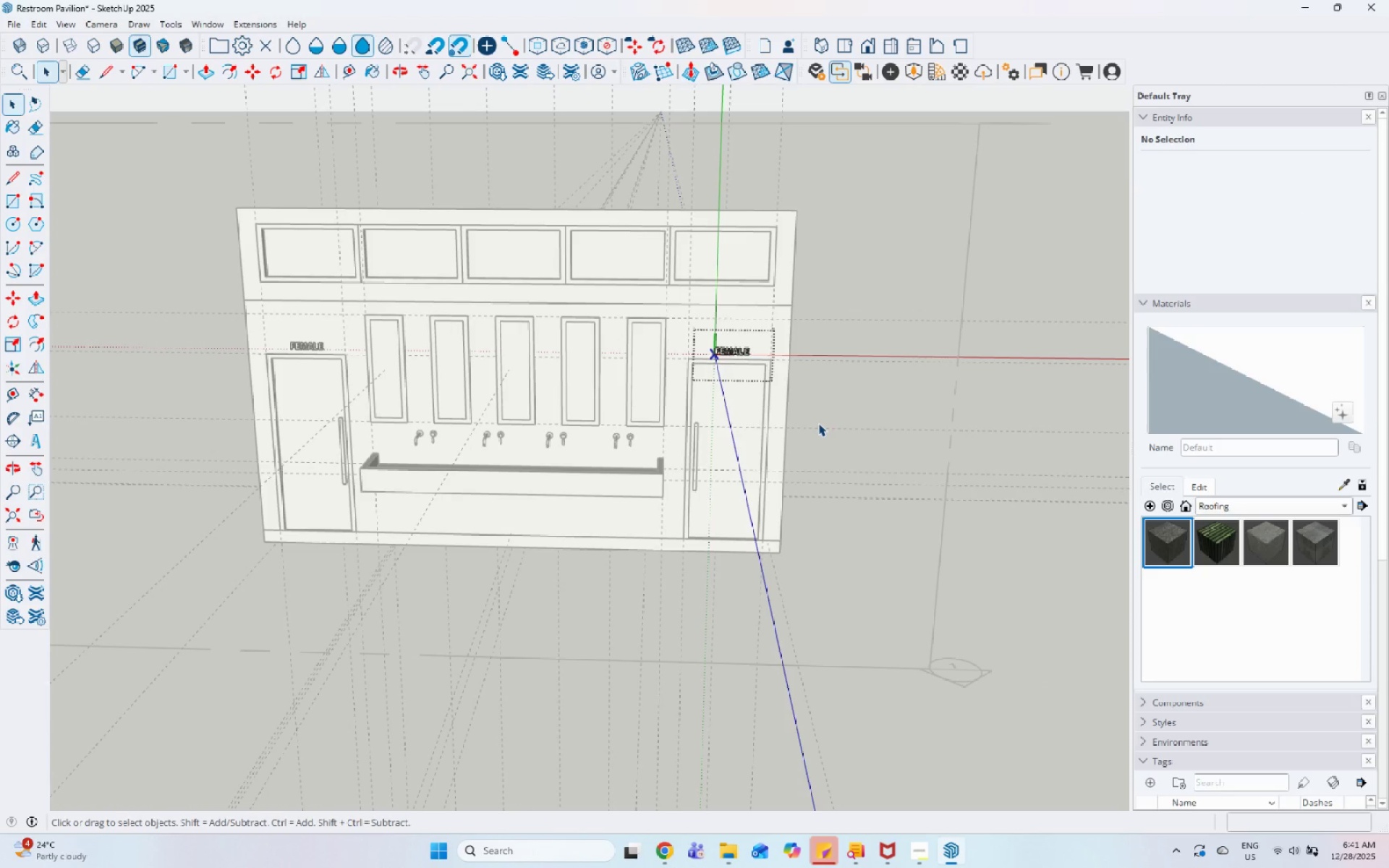 
key(Control+Z)
 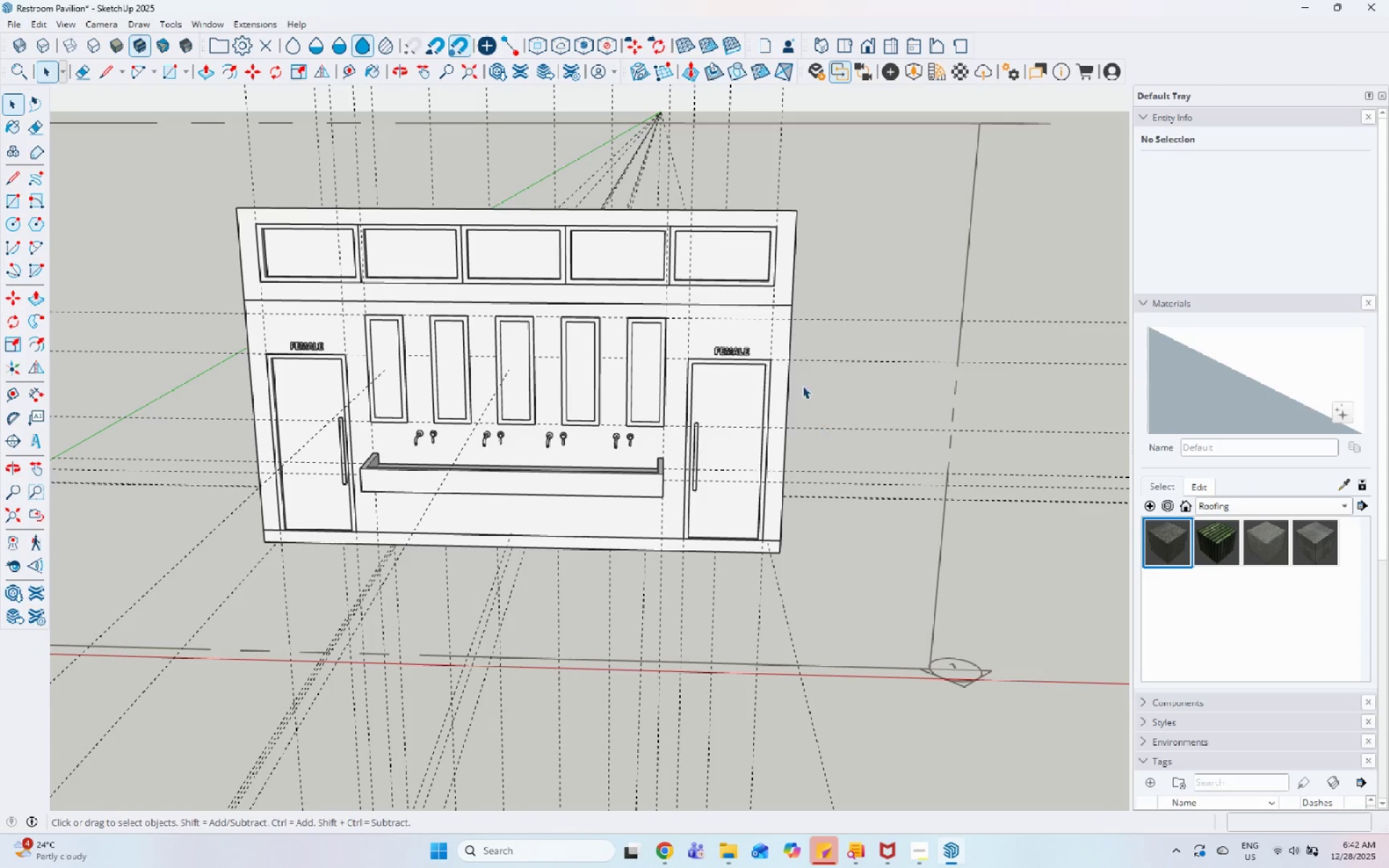 
left_click([684, 372])
 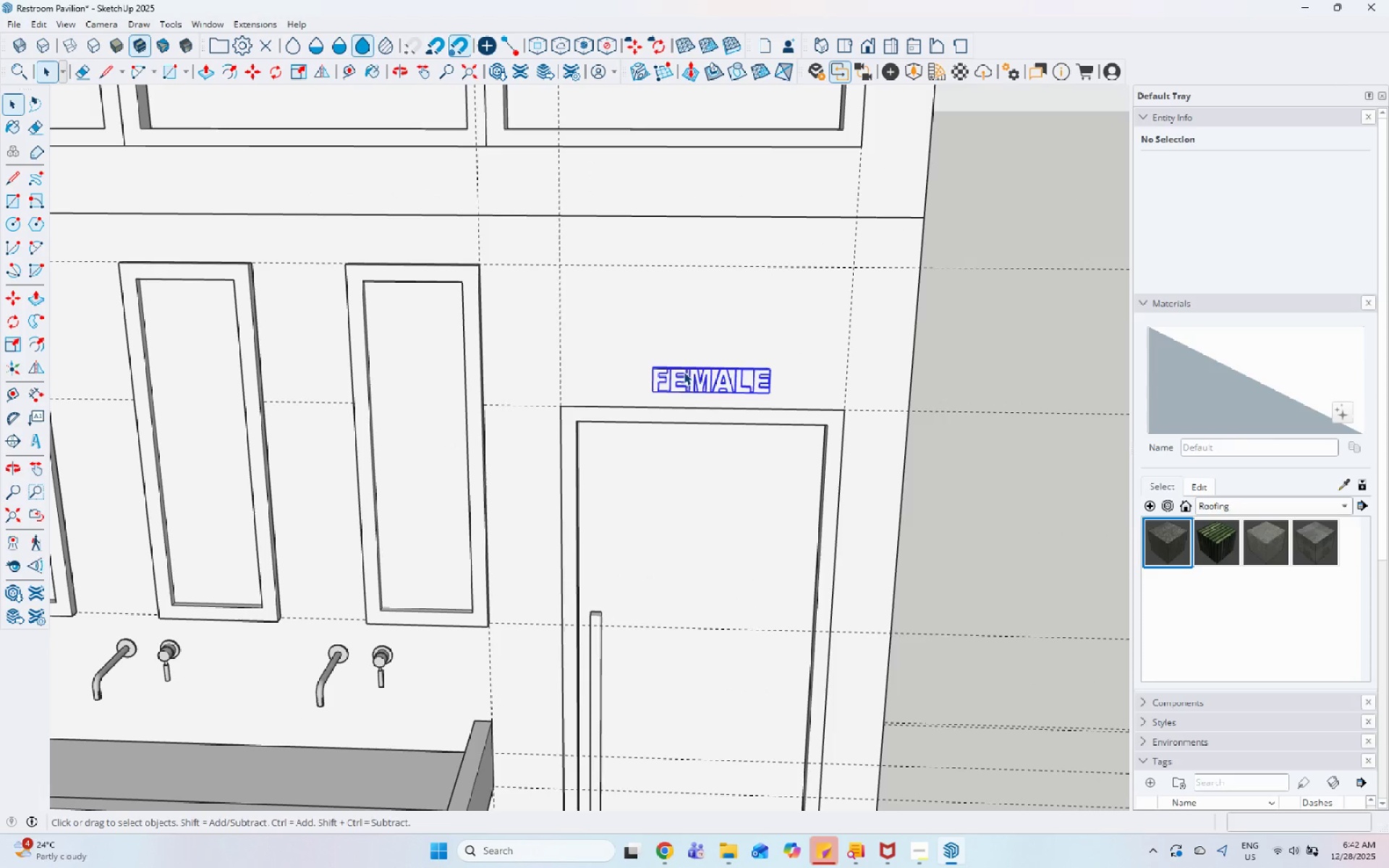 
scroll: coordinate [670, 373], scroll_direction: up, amount: 12.0
 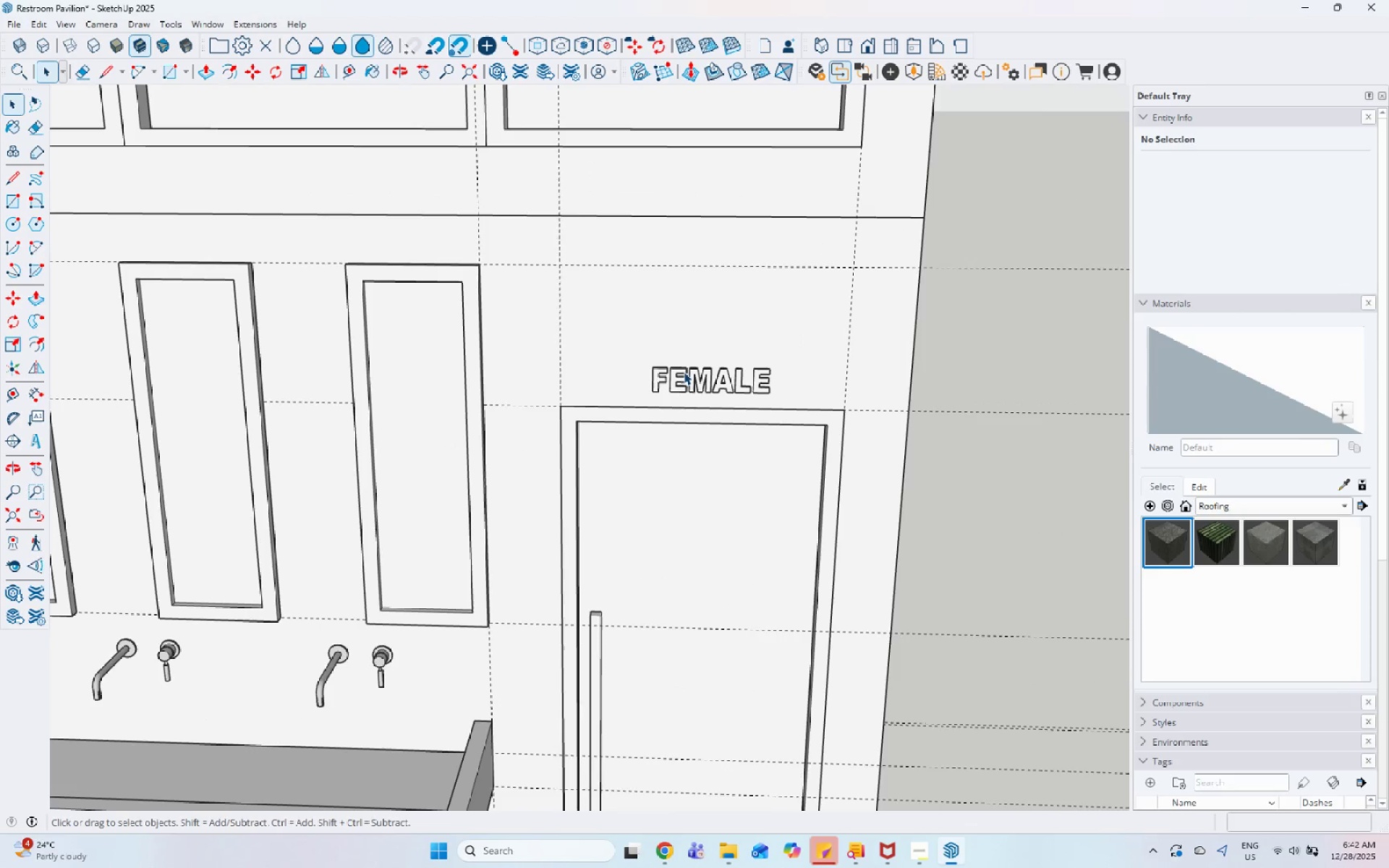 
right_click([684, 372])
 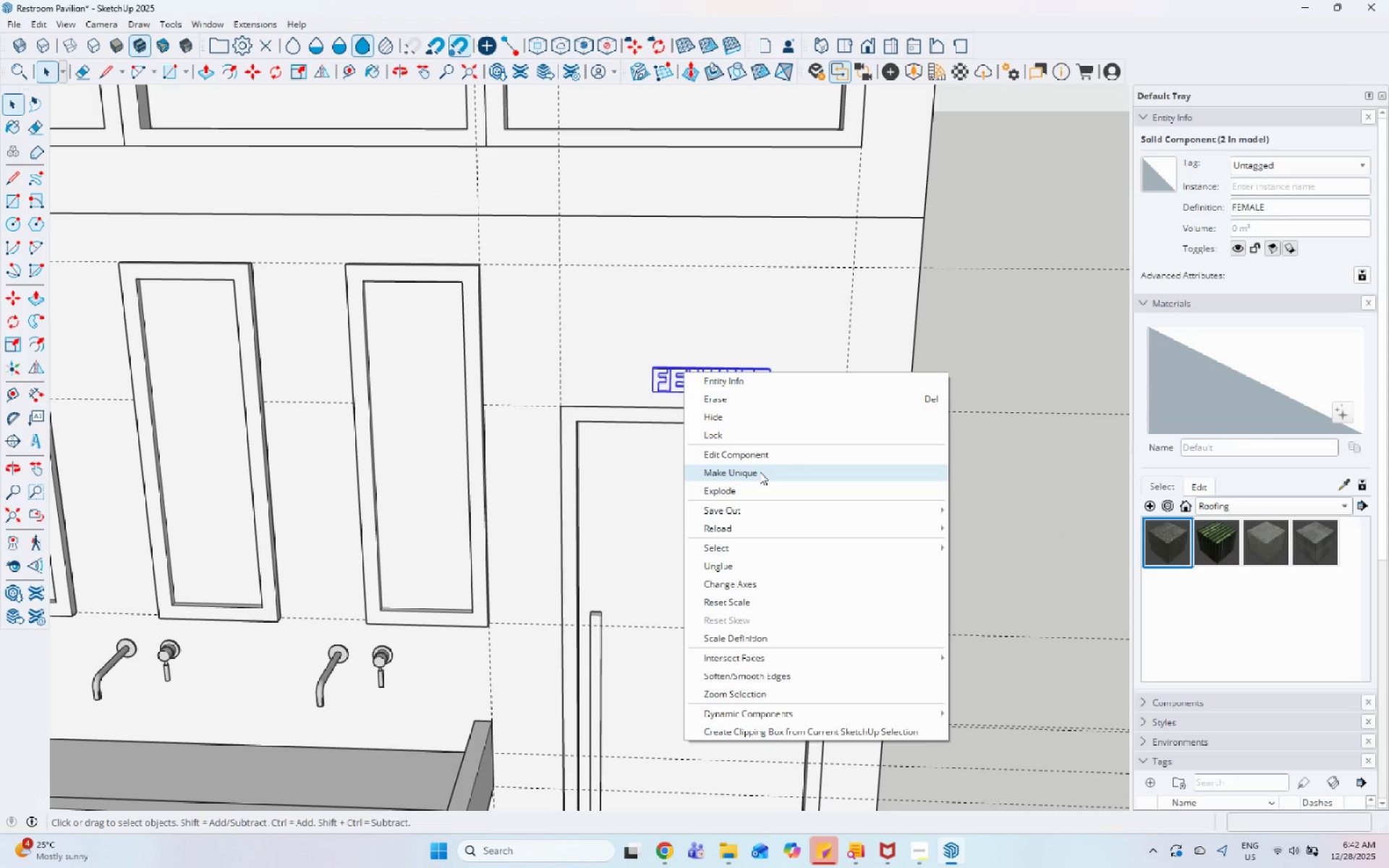 
left_click([760, 472])
 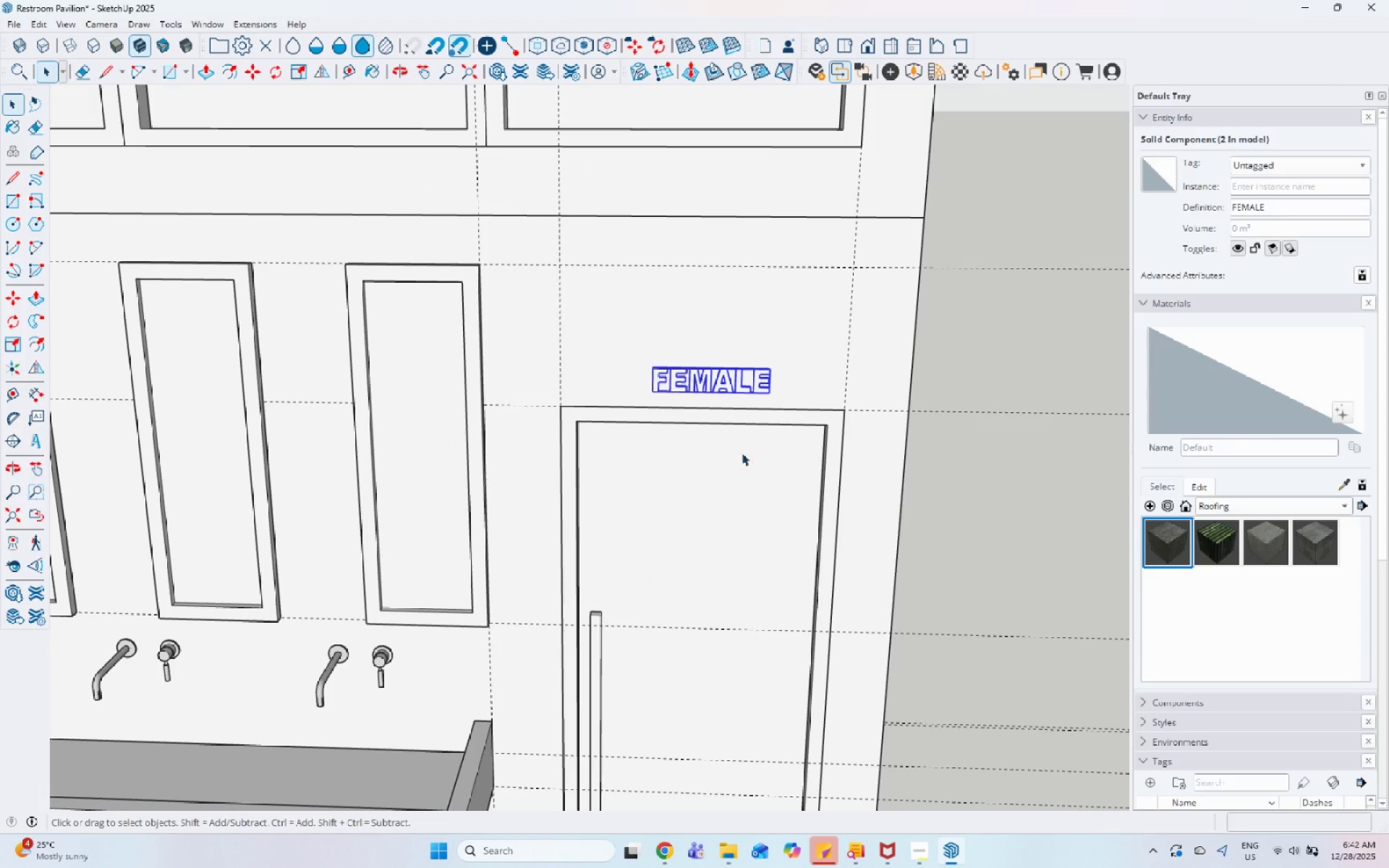 
scroll: coordinate [685, 393], scroll_direction: up, amount: 5.0
 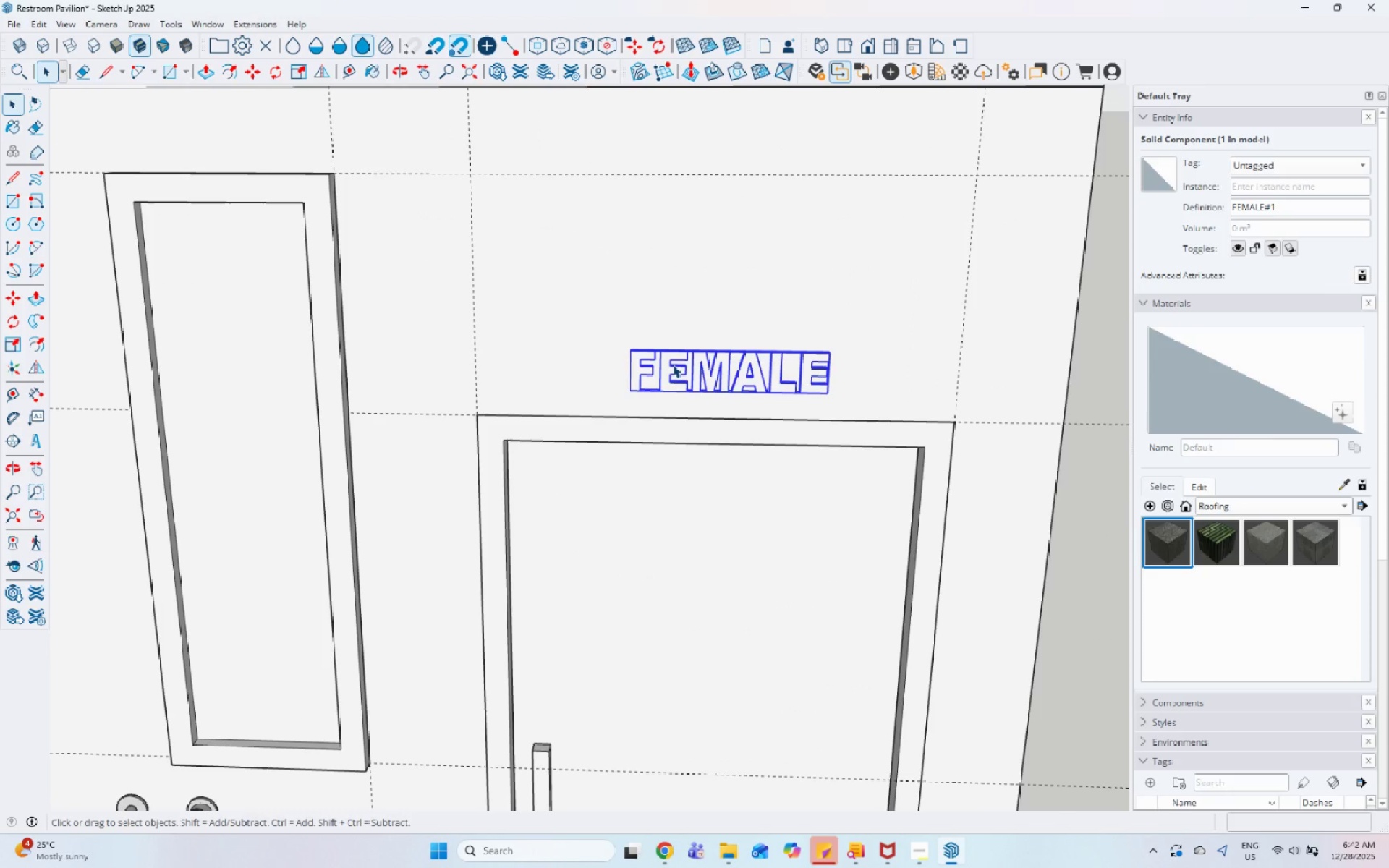 
double_click([673, 365])
 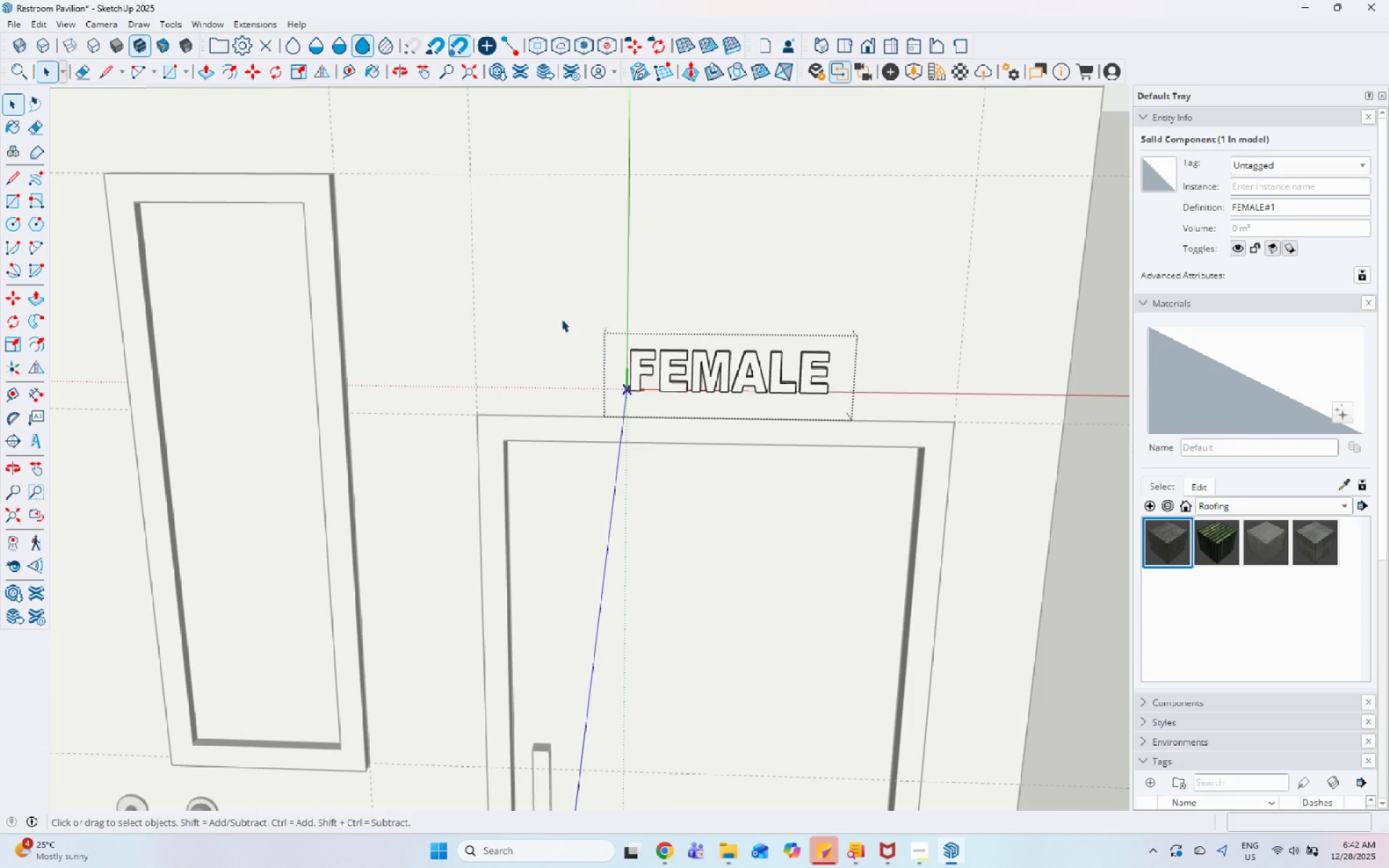 
left_click_drag(start_coordinate=[570, 297], to_coordinate=[691, 441])
 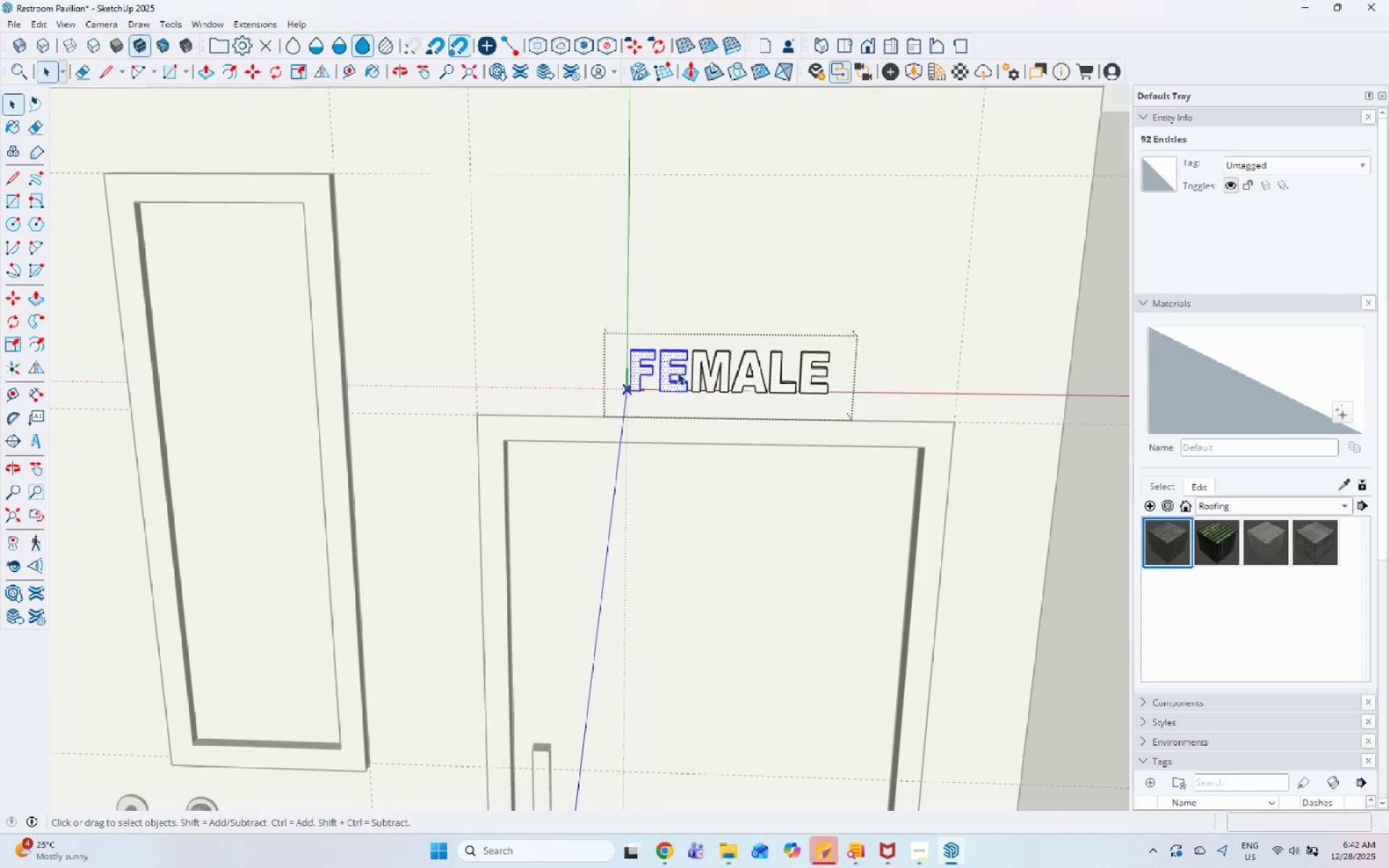 
right_click([677, 370])
 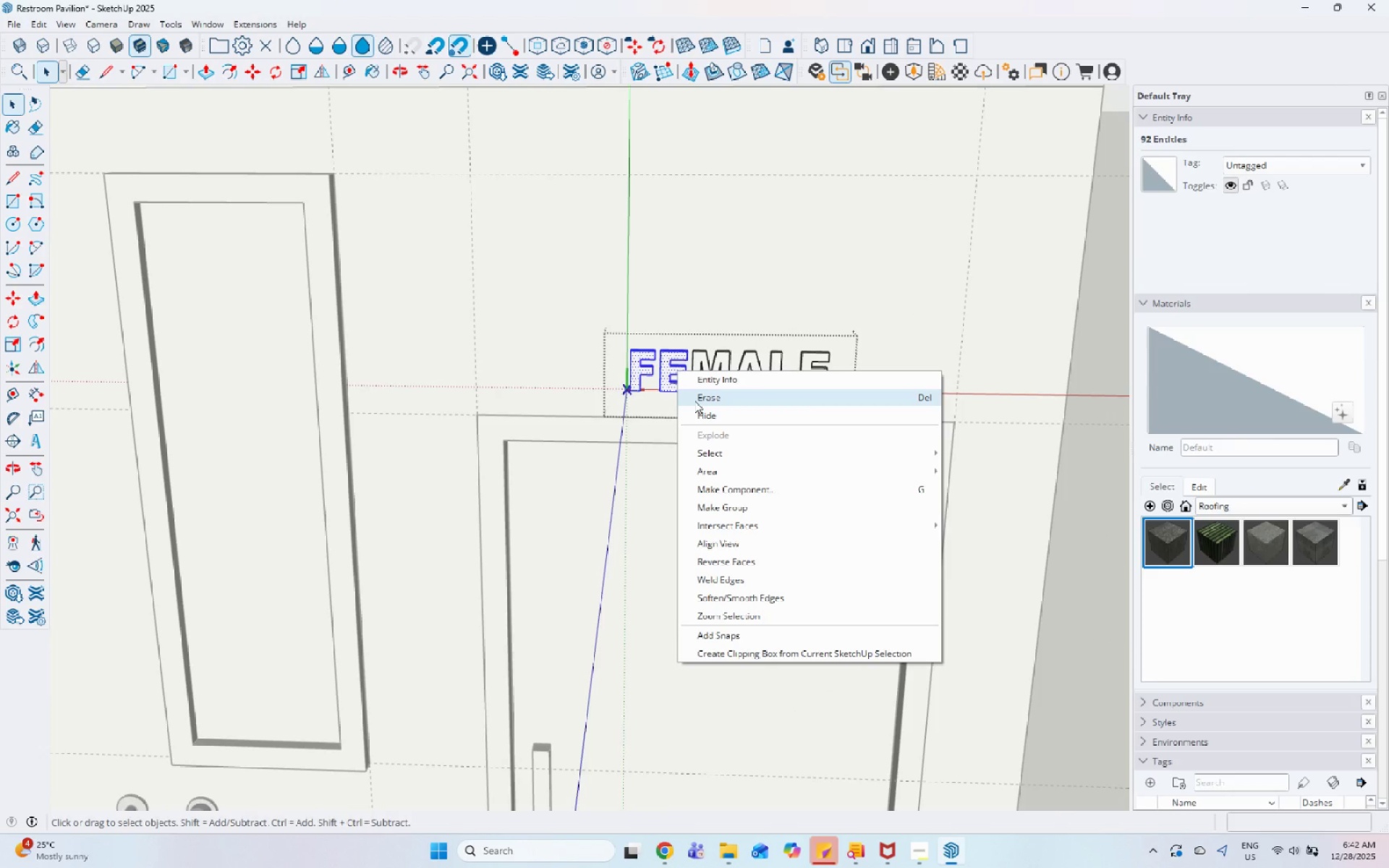 
left_click([694, 401])
 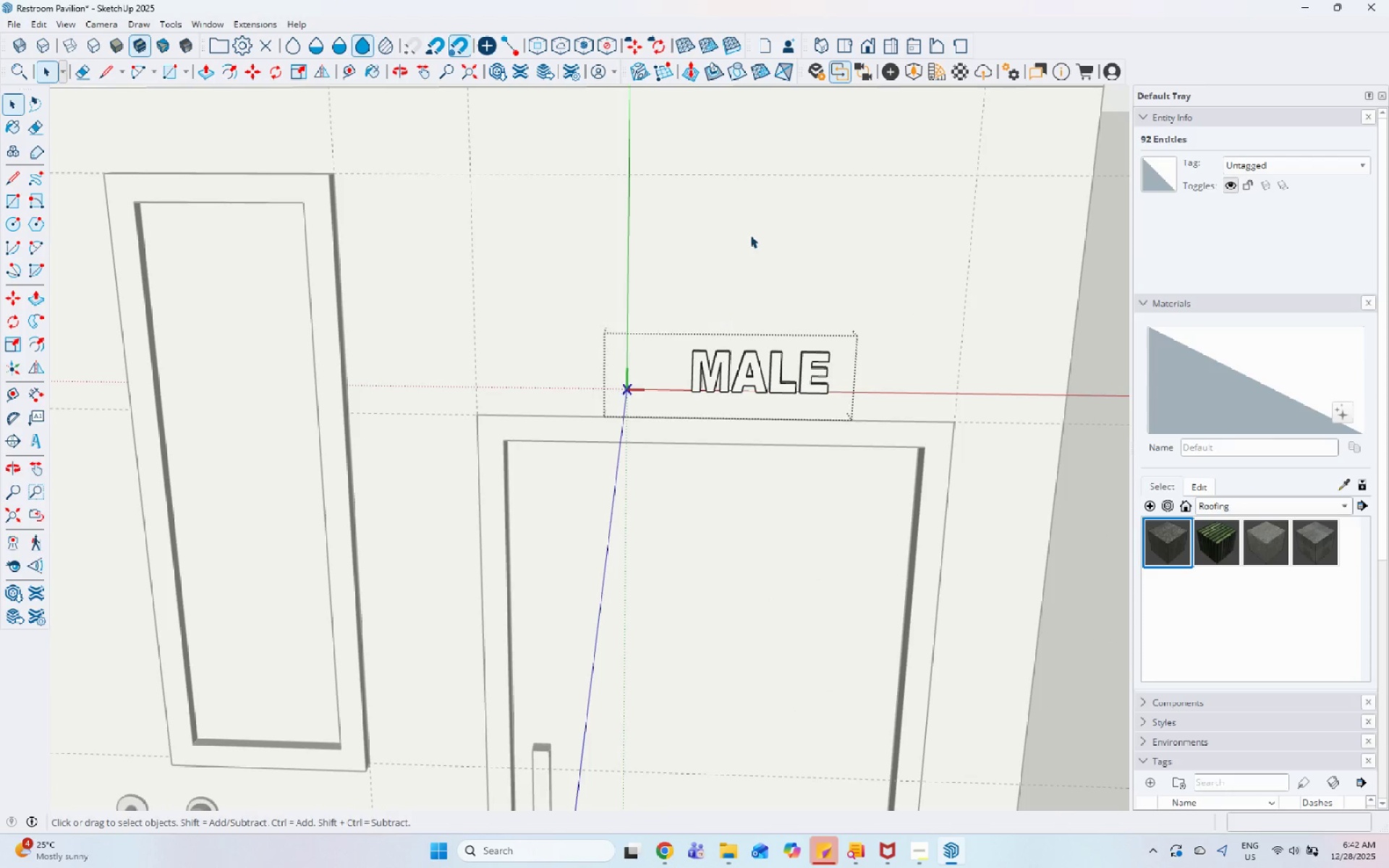 
key(Escape)
 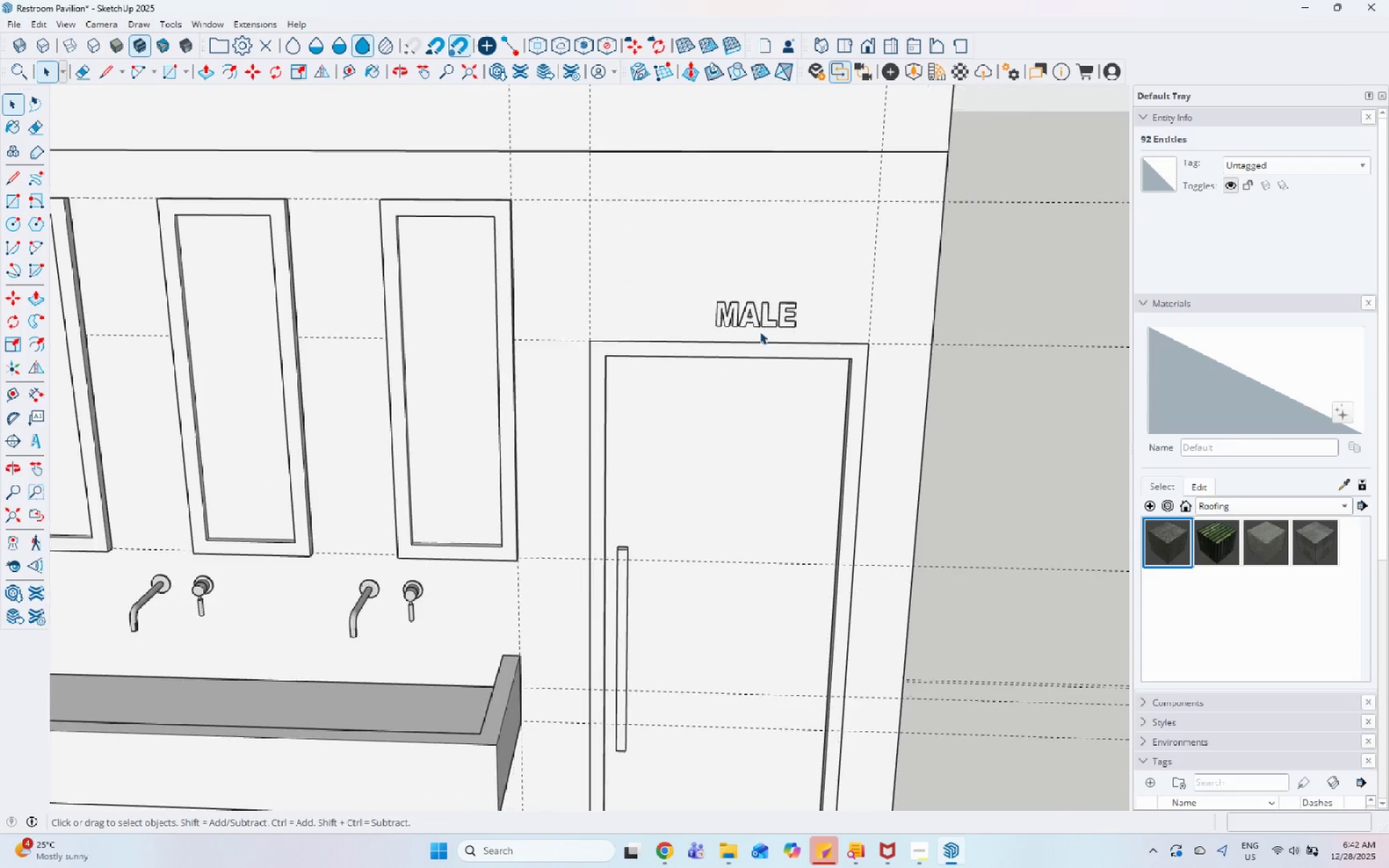 
key(Escape)
 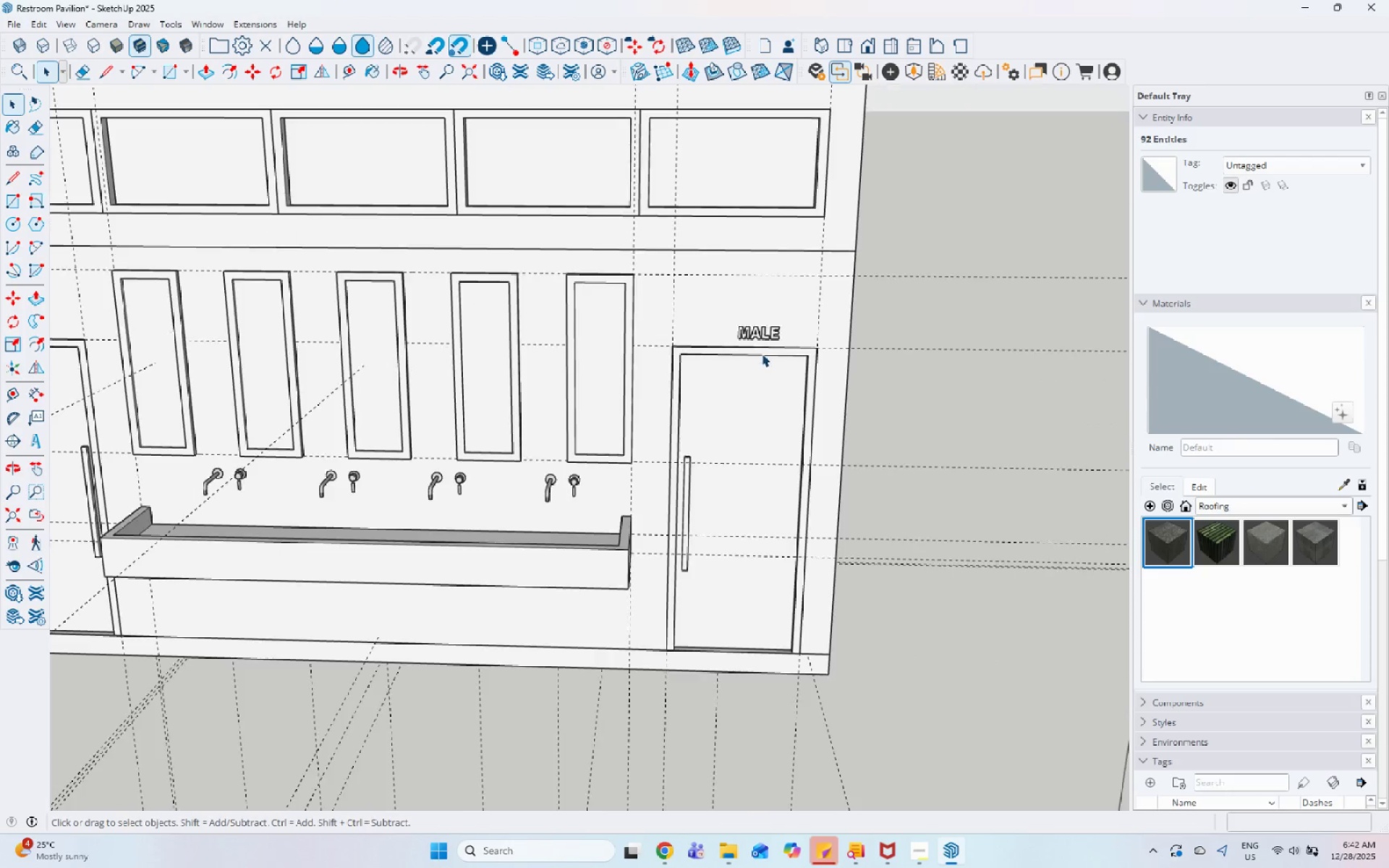 
key(Escape)
 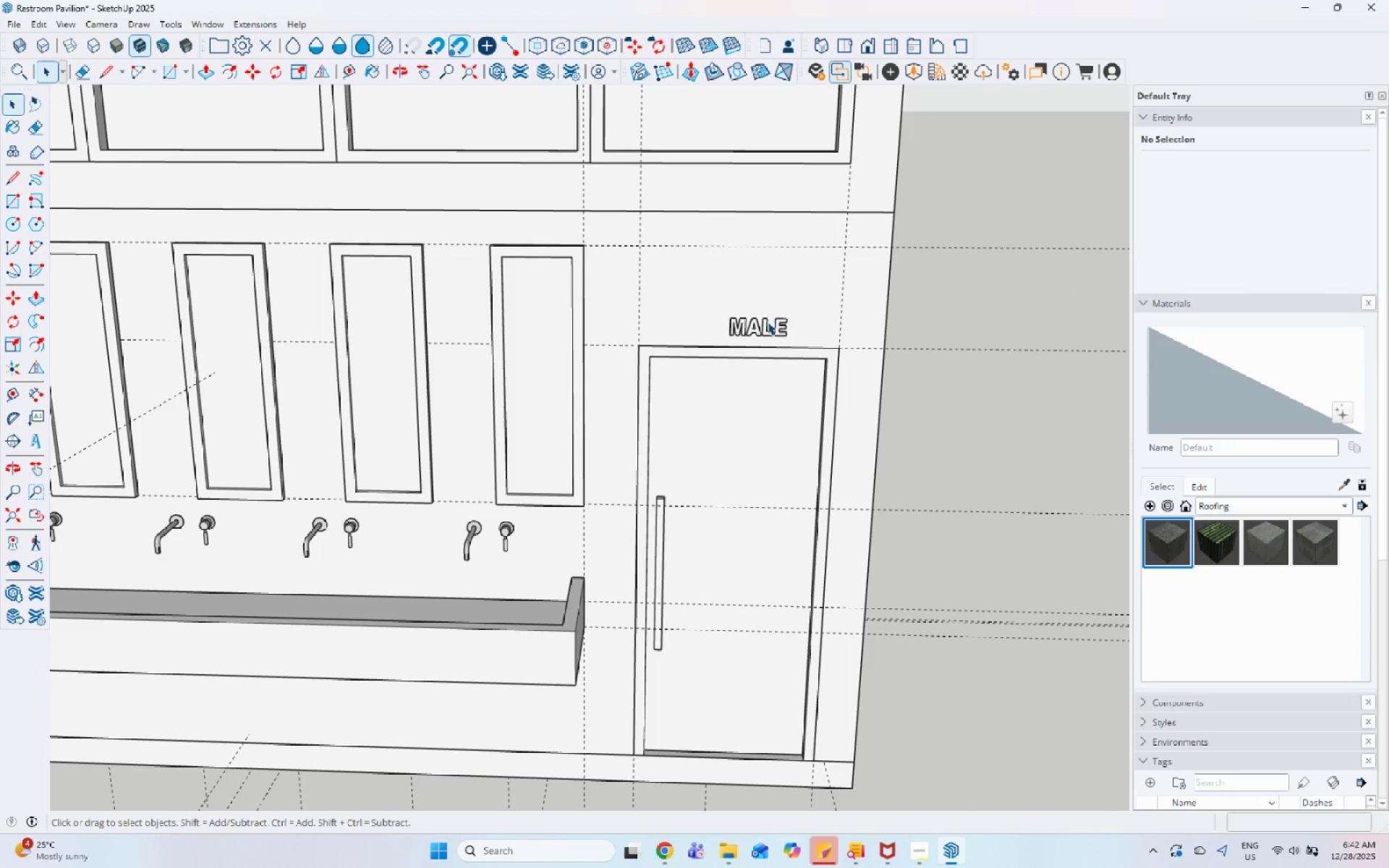 
left_click([768, 318])
 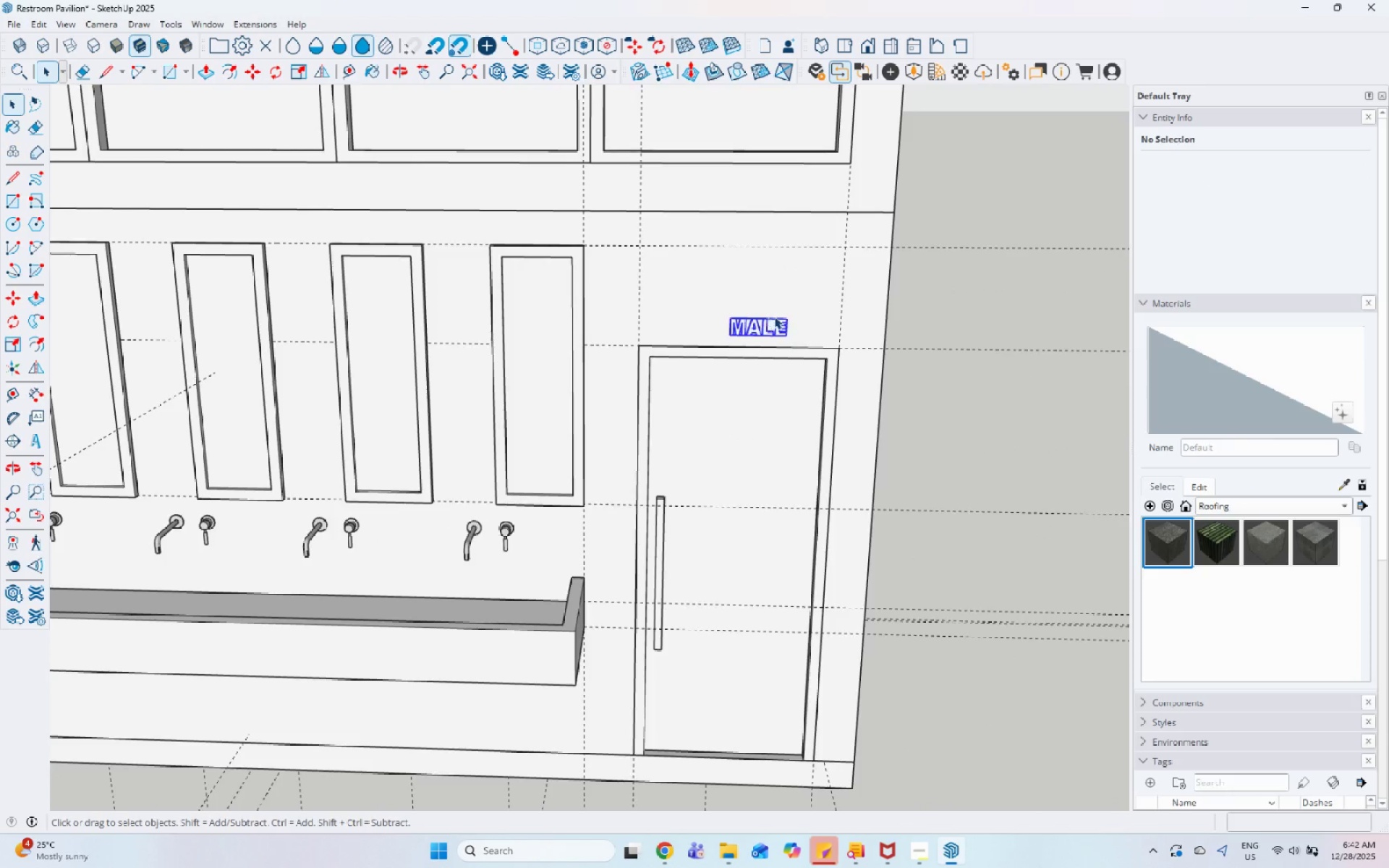 
scroll: coordinate [761, 350], scroll_direction: down, amount: 10.0
 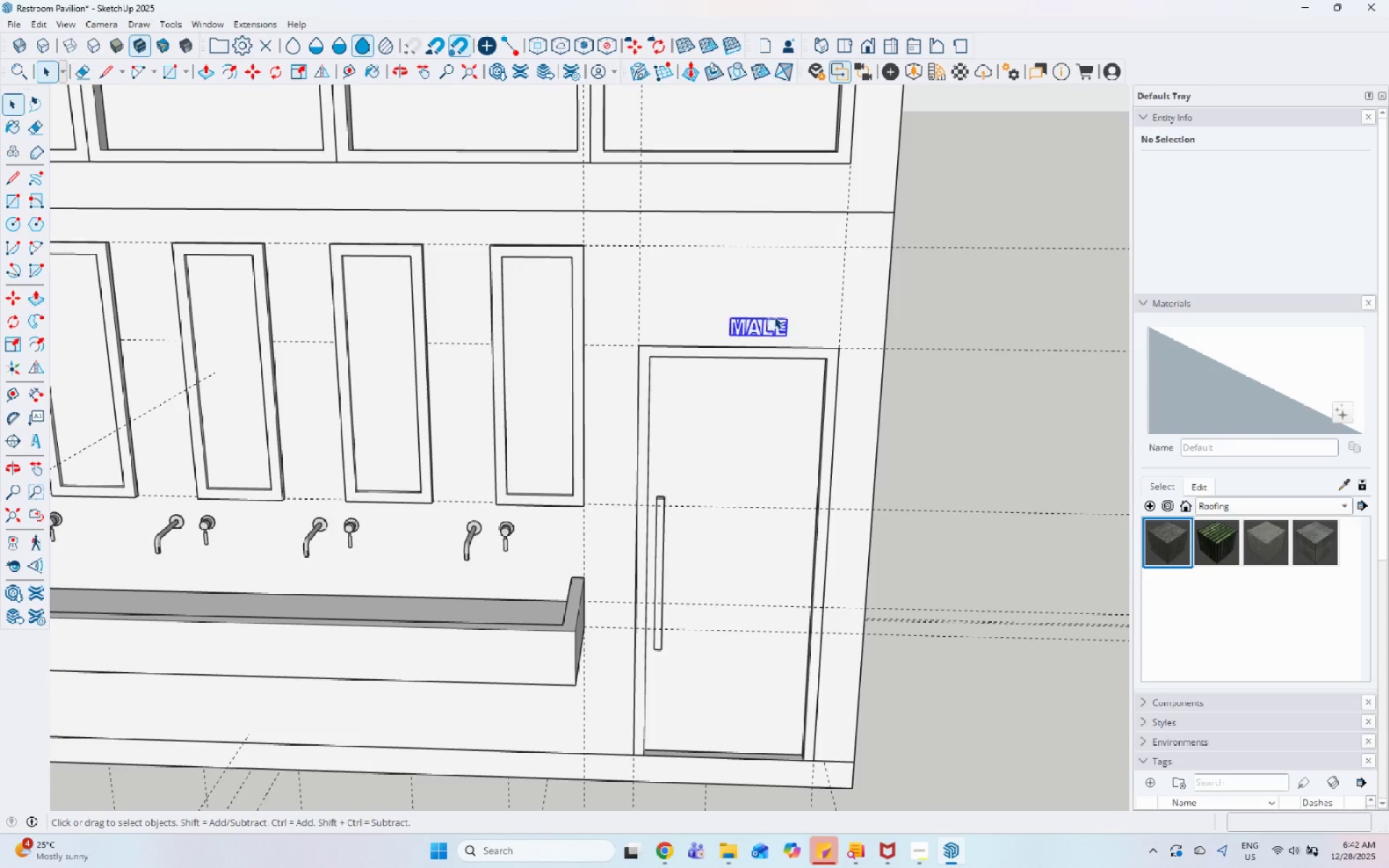 
key(M)
 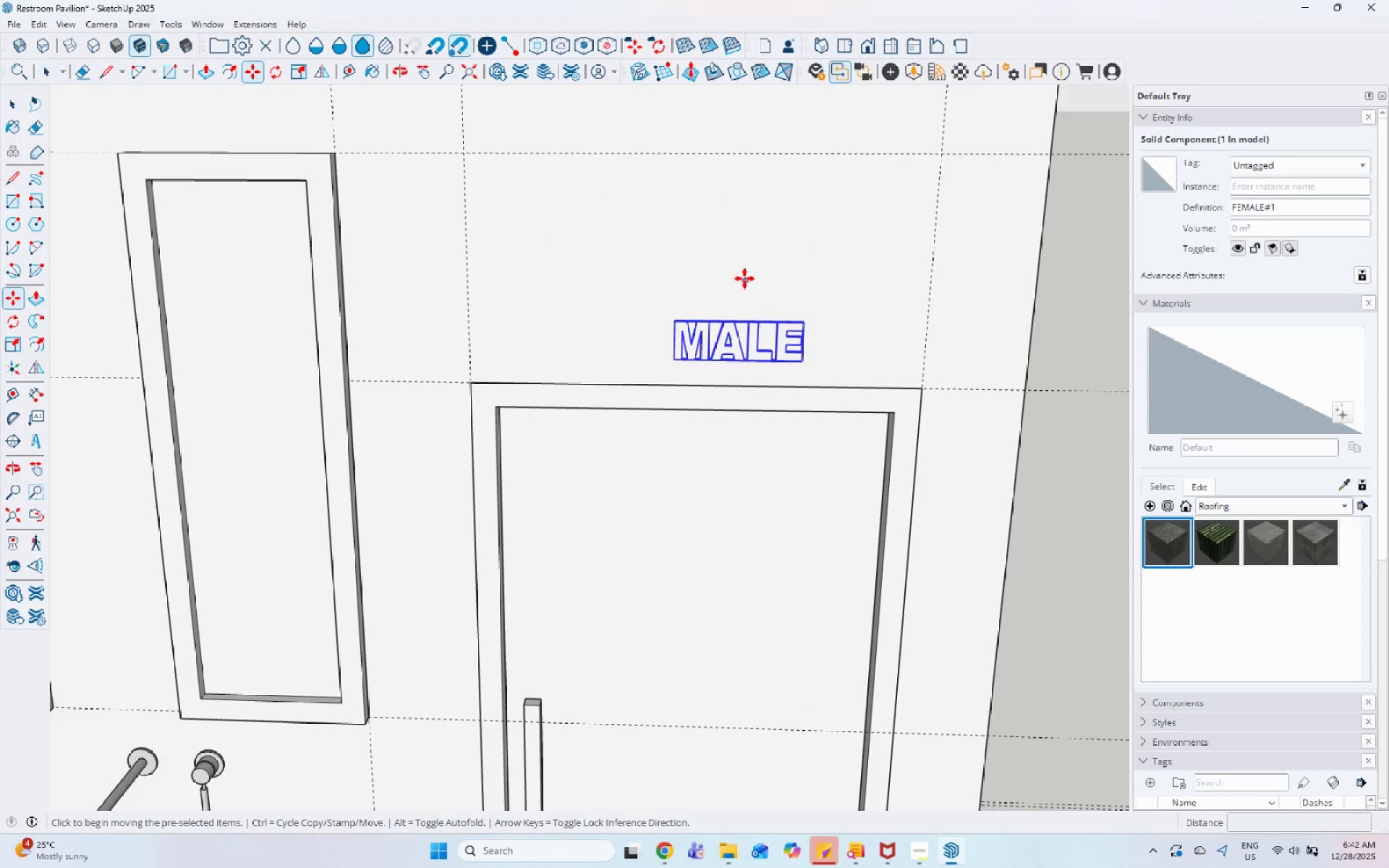 
scroll: coordinate [774, 316], scroll_direction: up, amount: 8.0
 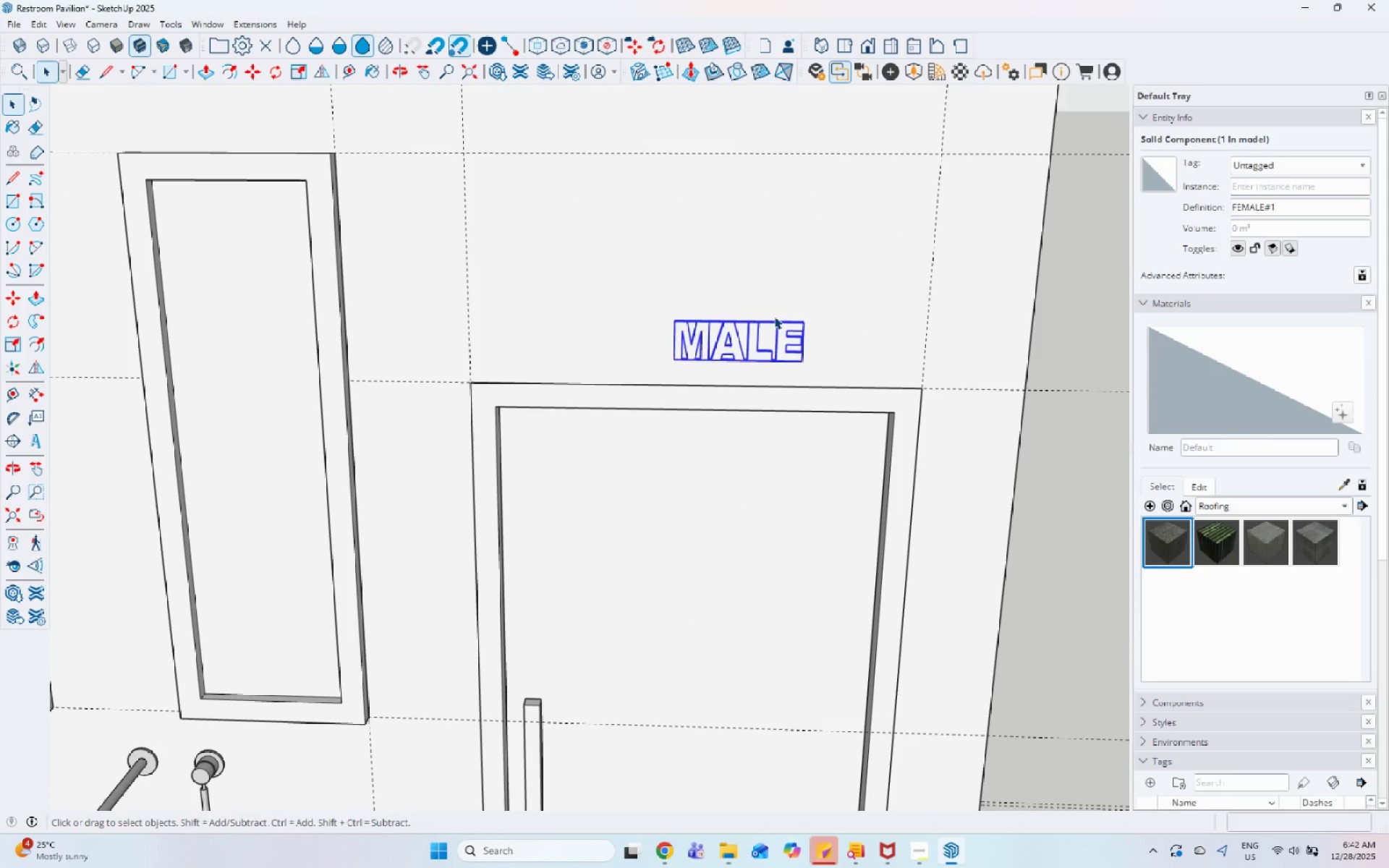 
left_click([744, 278])
 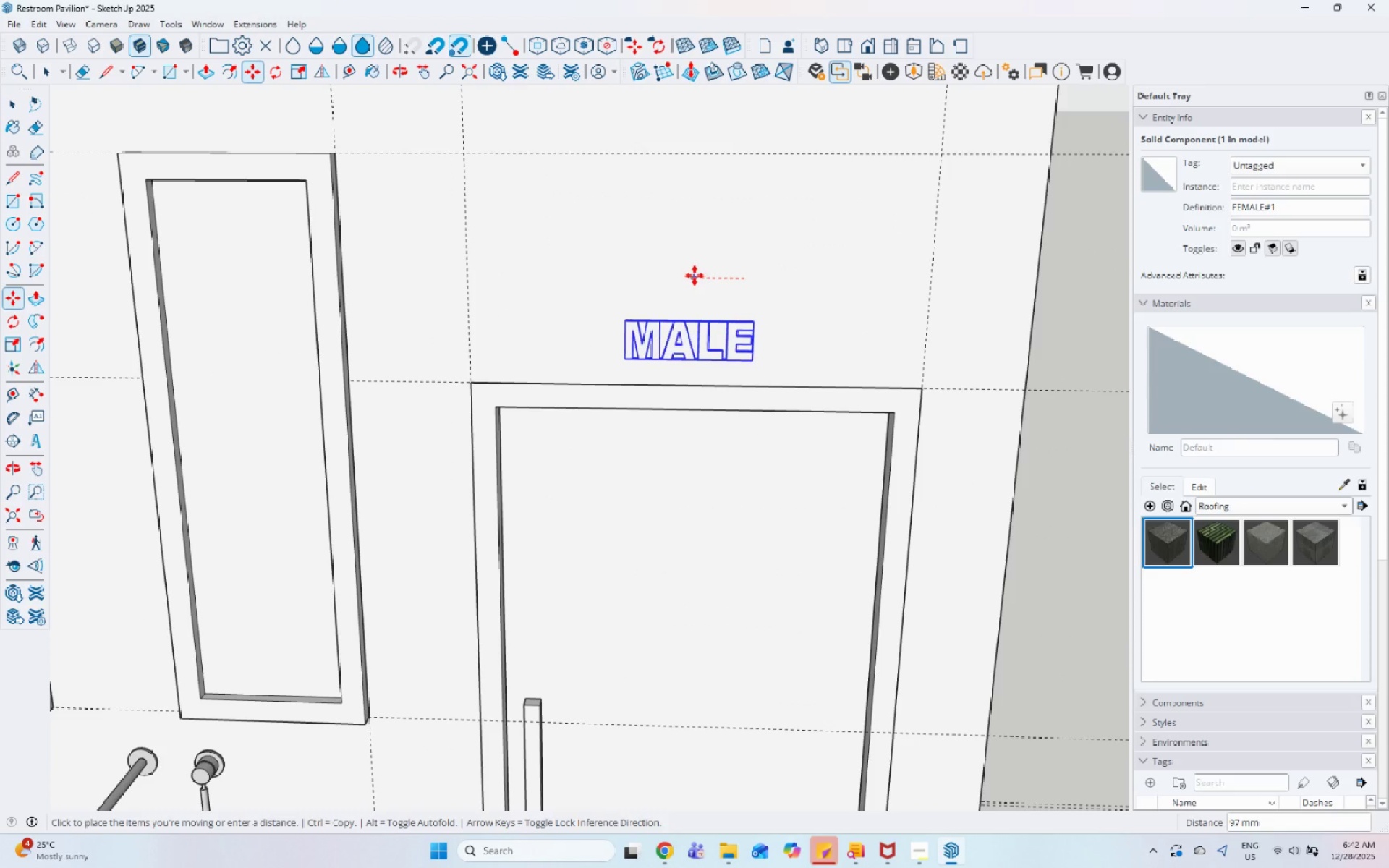 
left_click([694, 276])
 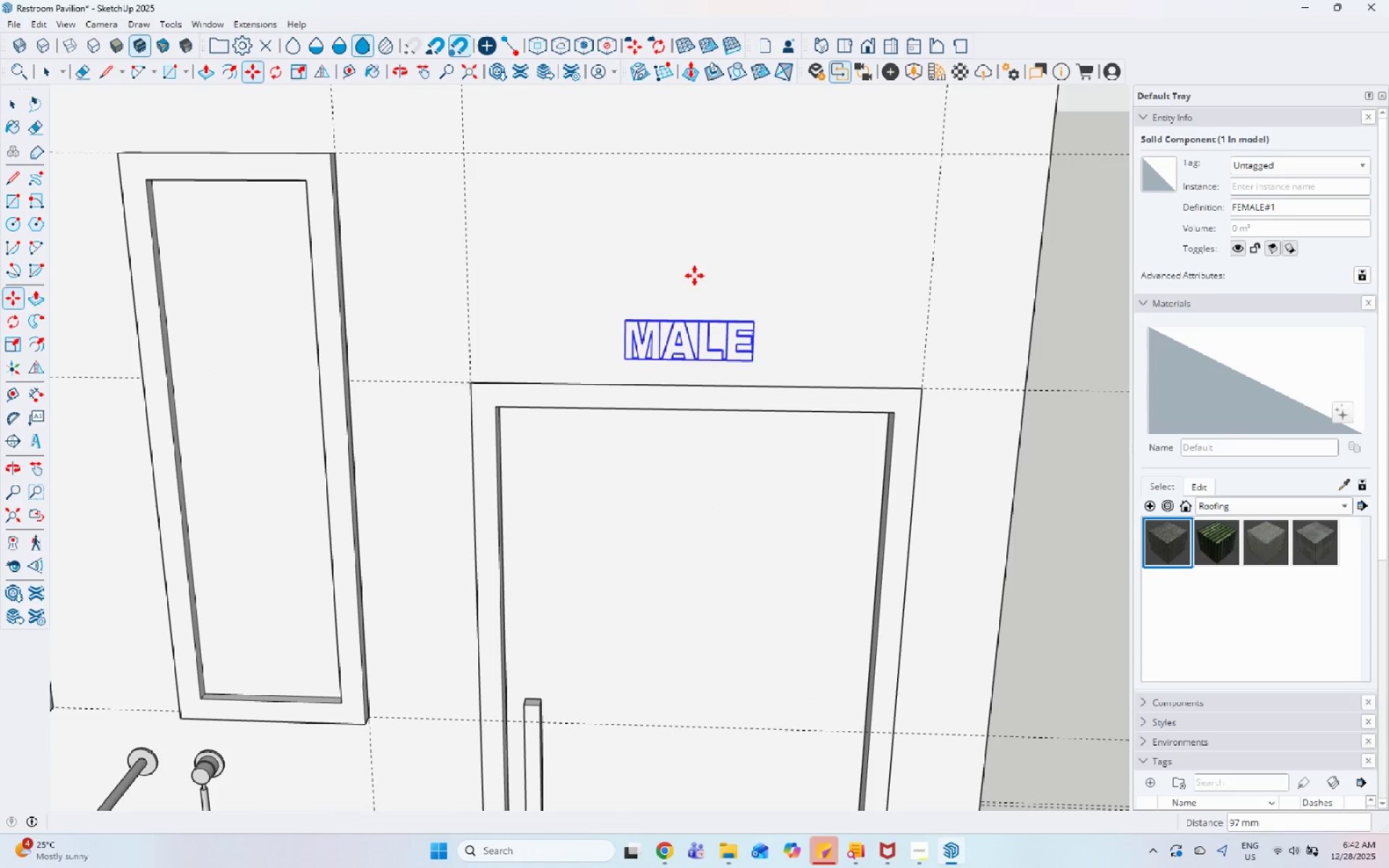 
key(Space)
 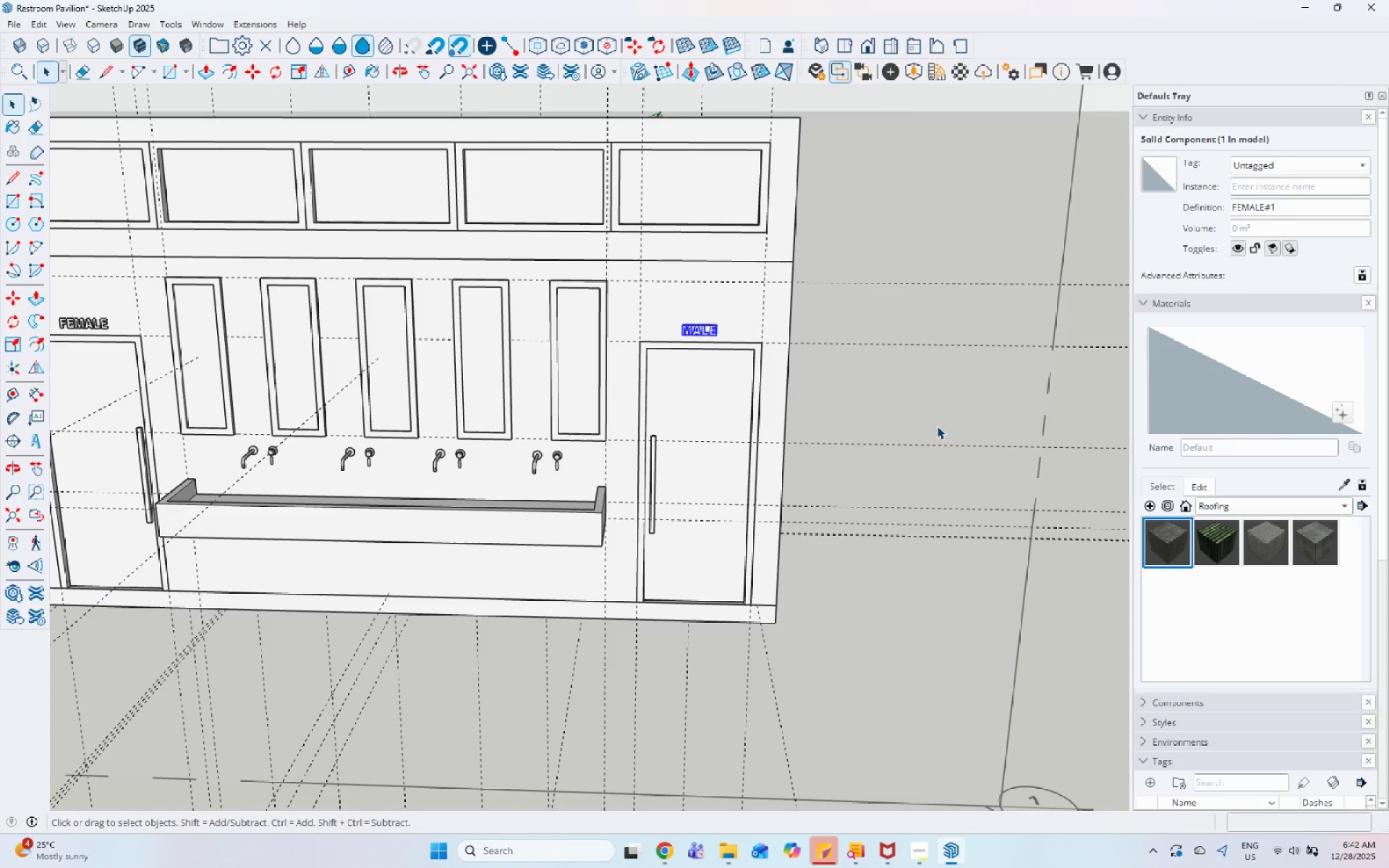 
left_click([942, 424])
 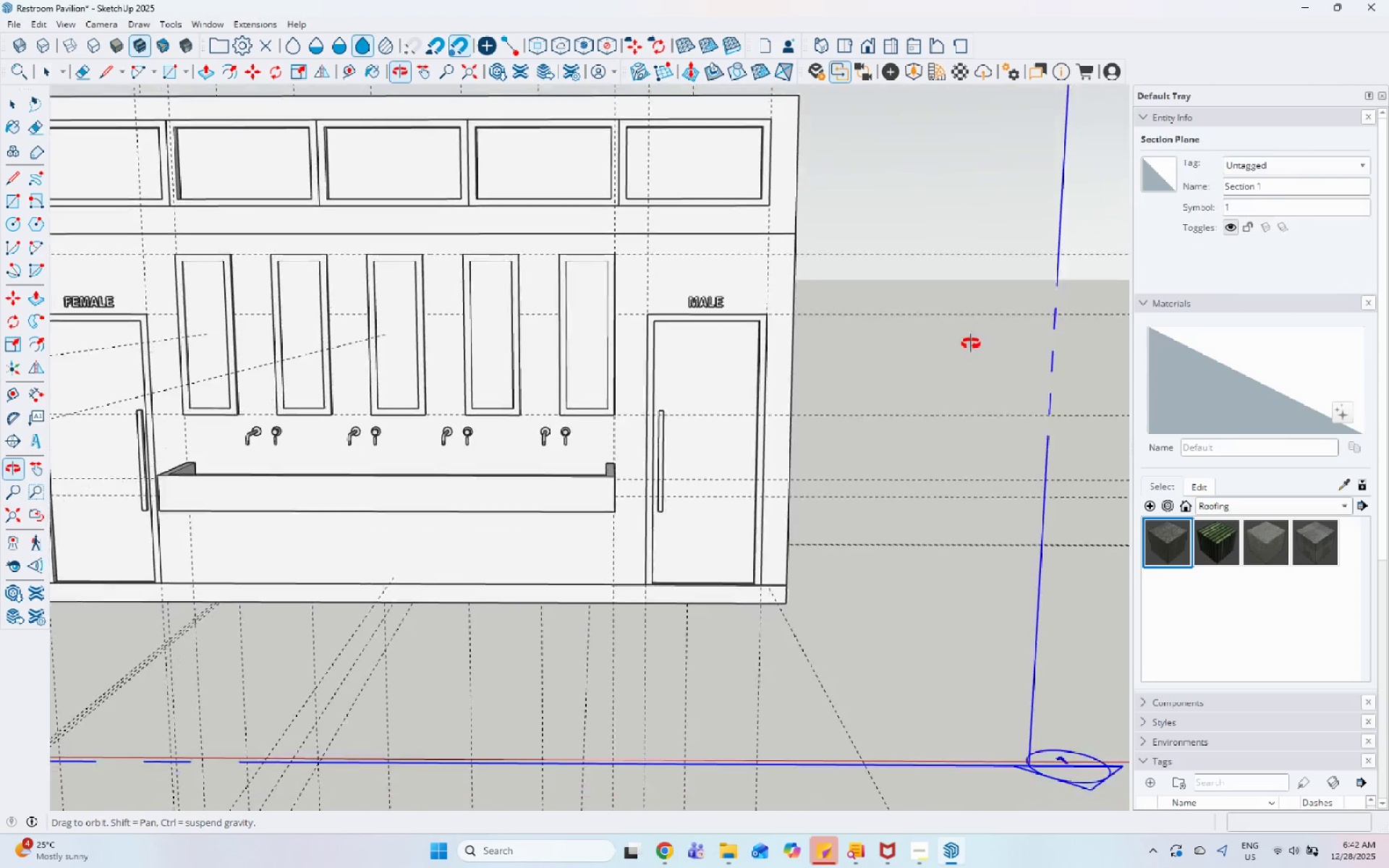 
scroll: coordinate [638, 297], scroll_direction: down, amount: 15.0
 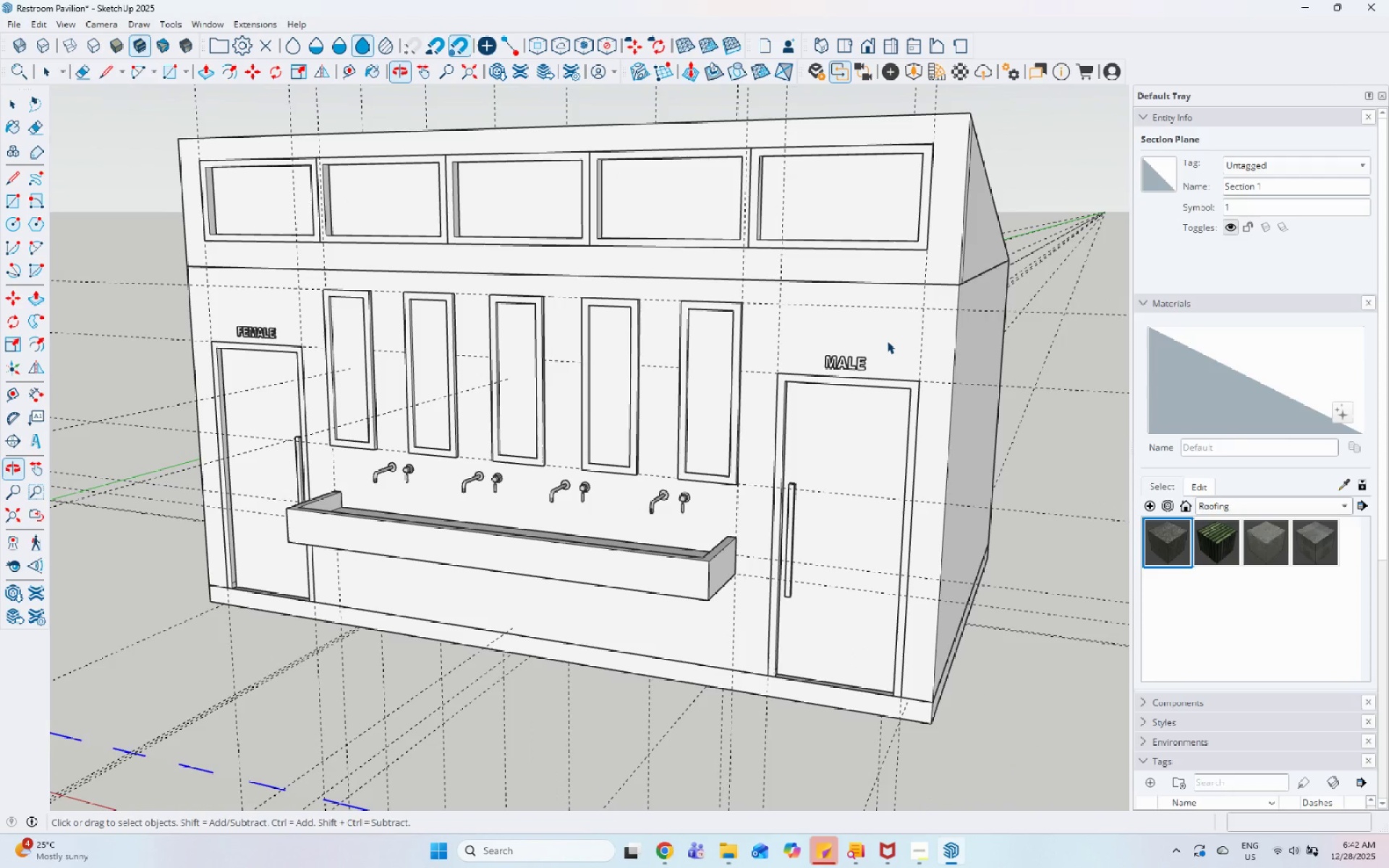 
scroll: coordinate [545, 328], scroll_direction: up, amount: 1.0
 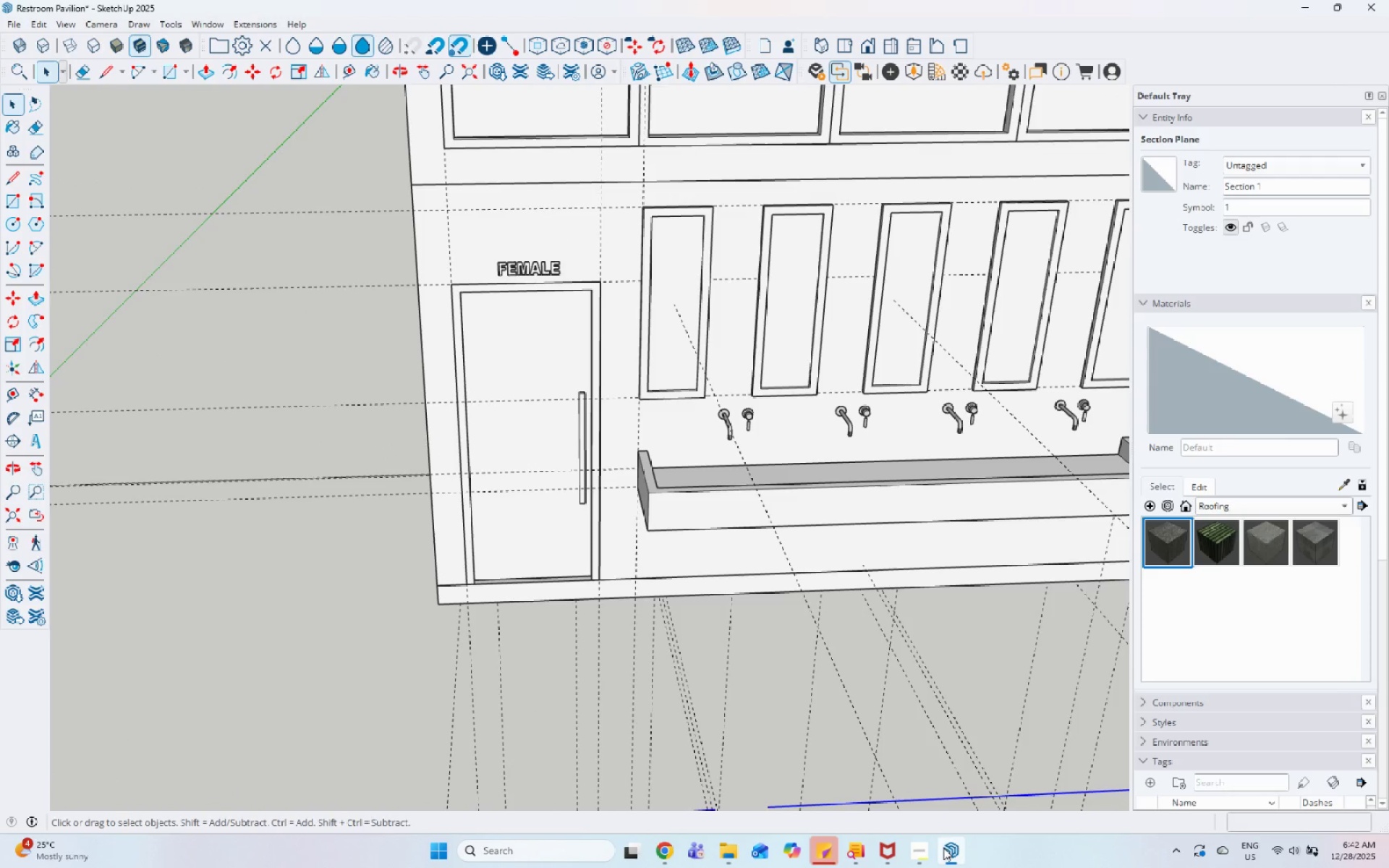 
left_click([925, 851])